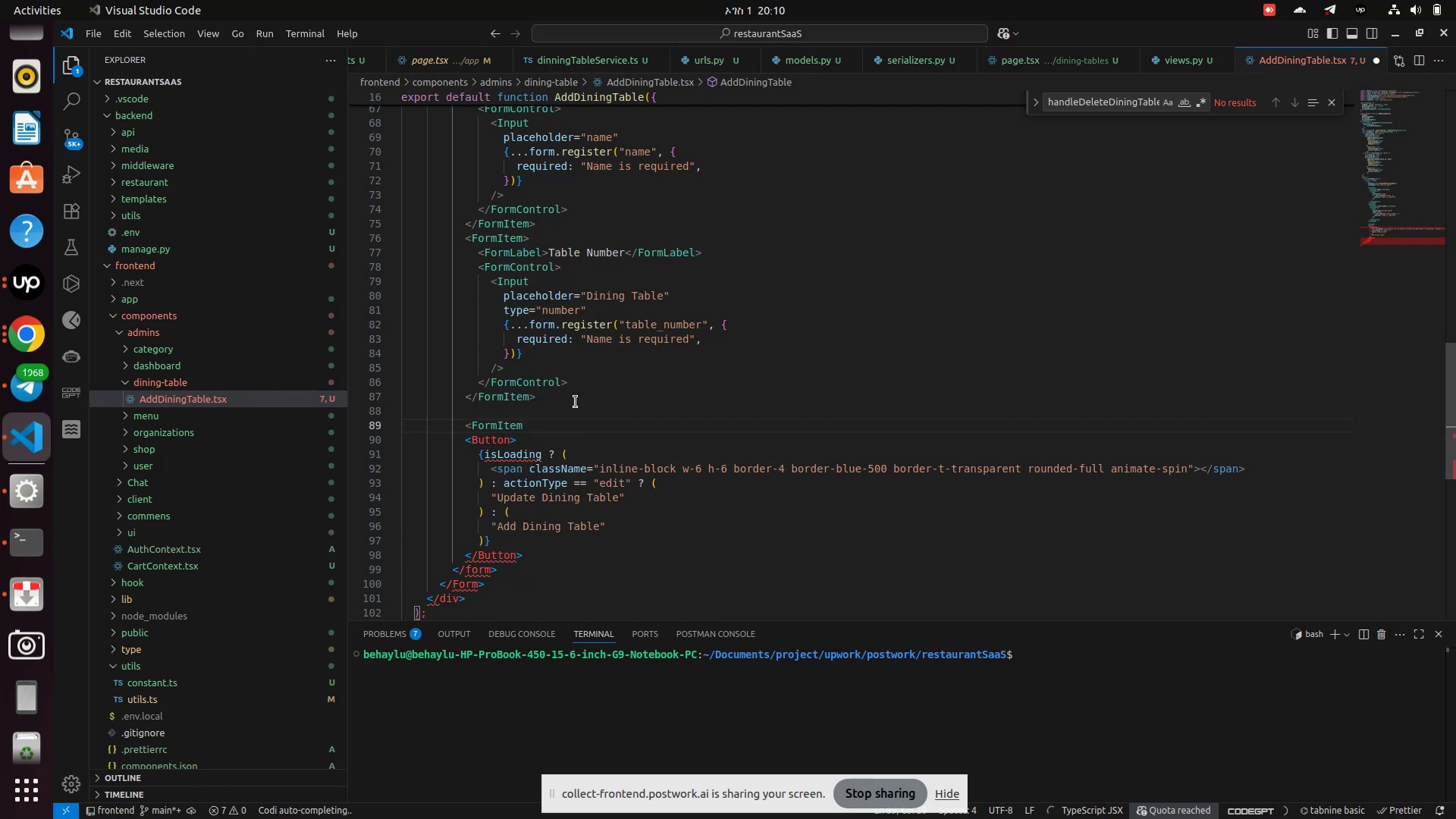 
type(><FormLabel>)
 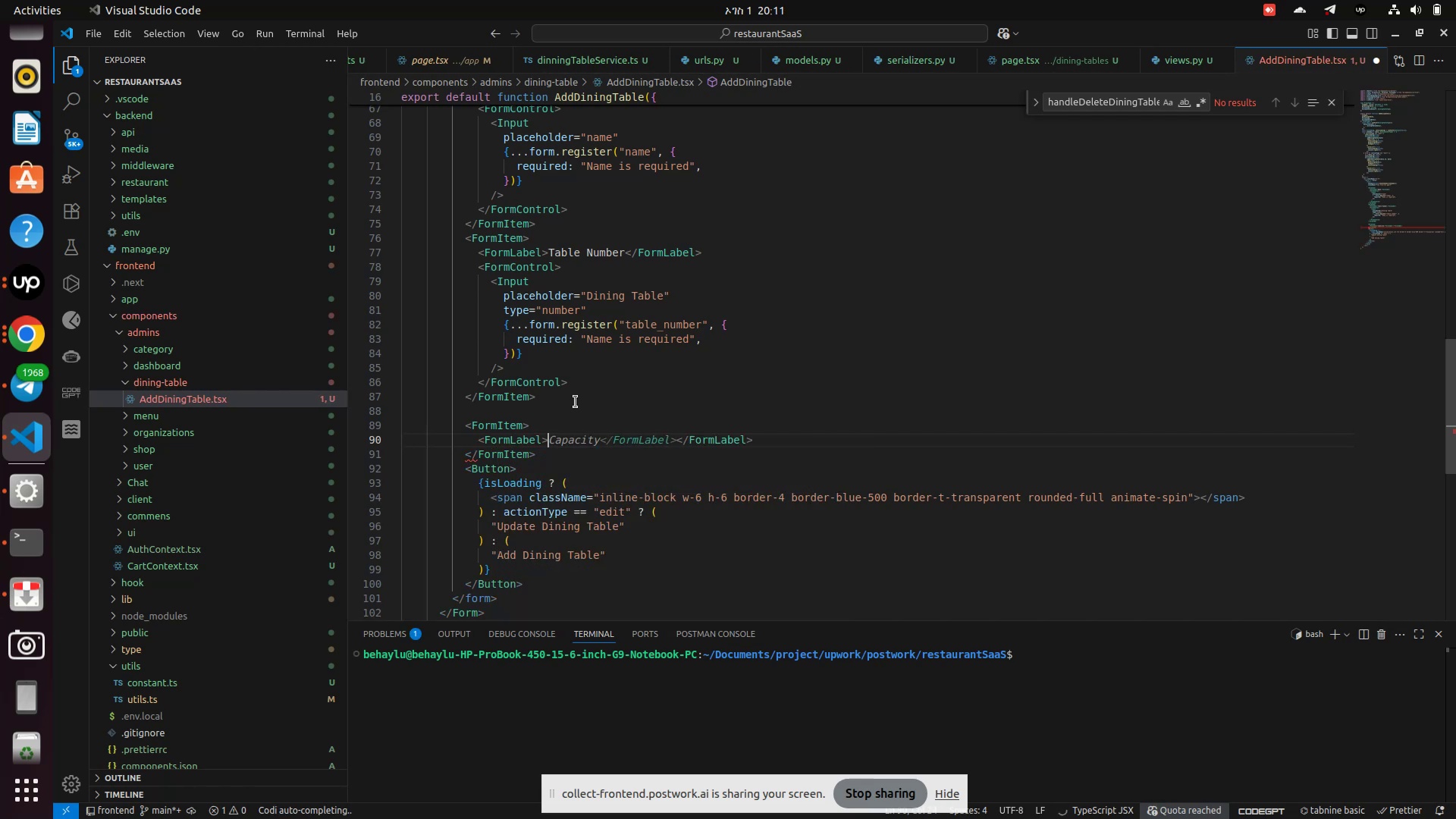 
hold_key(key=Enter, duration=0.31)
 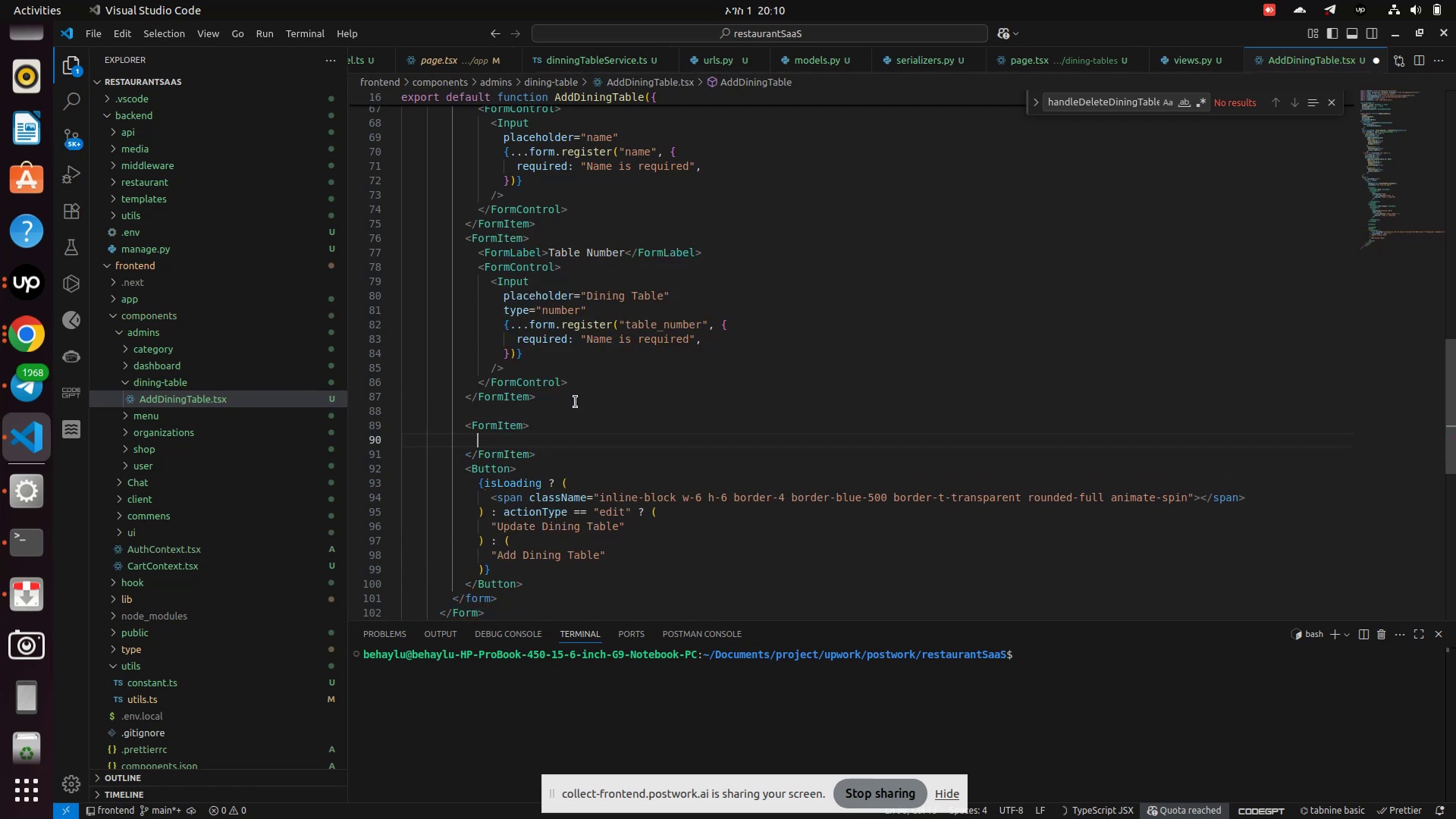 
type(Cap)
key(Backspace)
key(Backspace)
key(Backspace)
type(Capacity)
 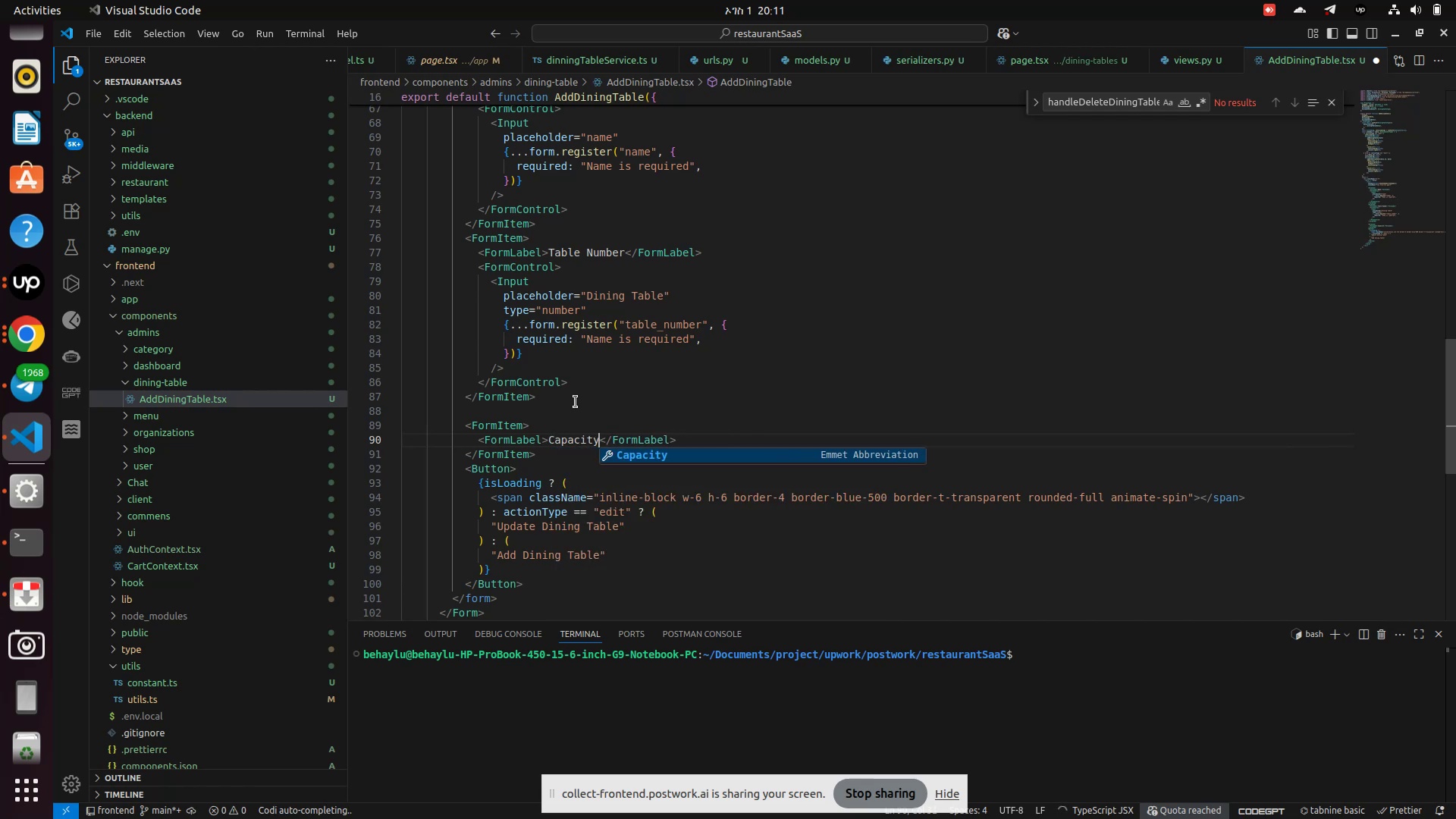 
hold_key(key=ArrowRight, duration=0.78)
 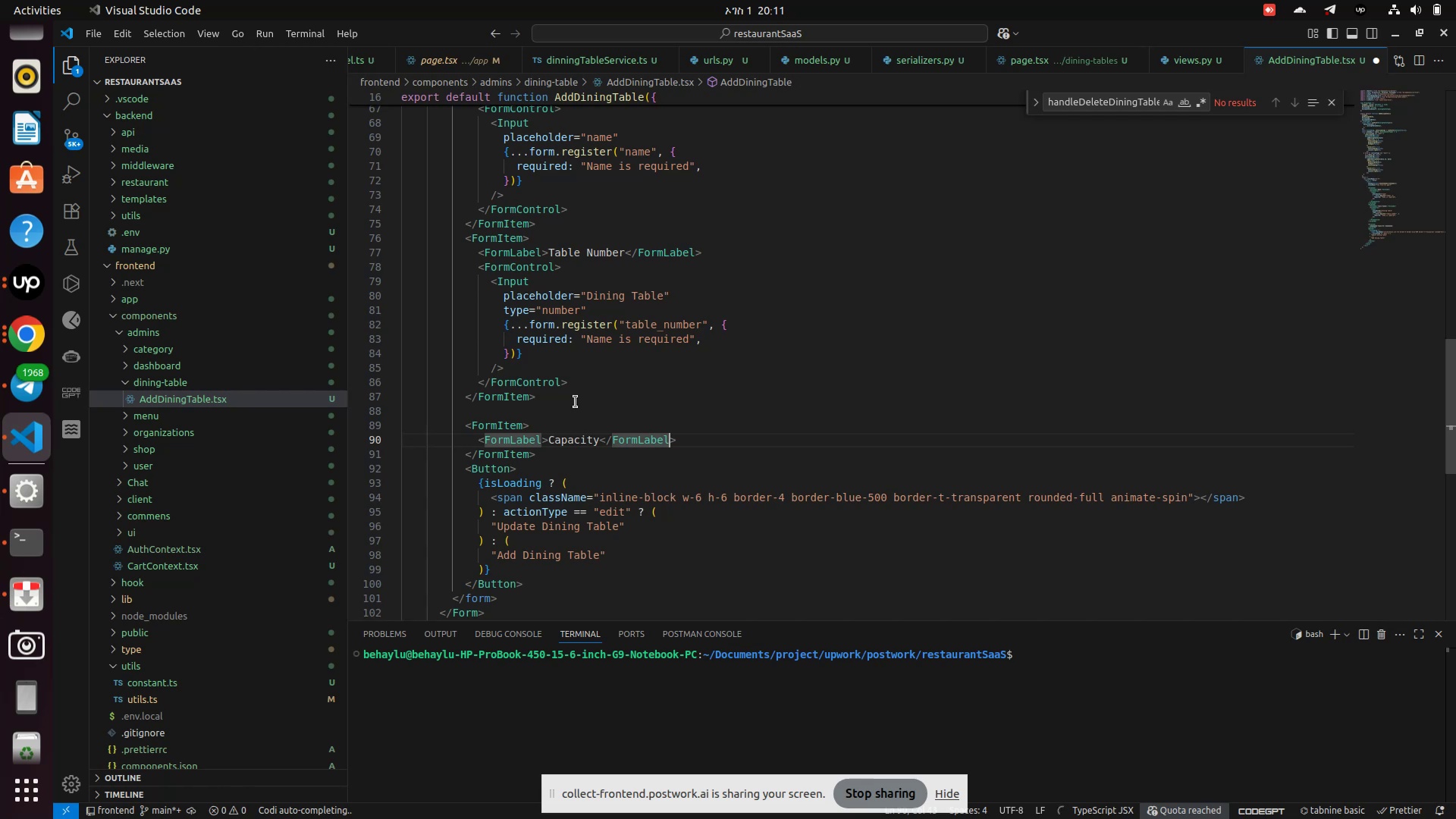 
key(ArrowRight)
 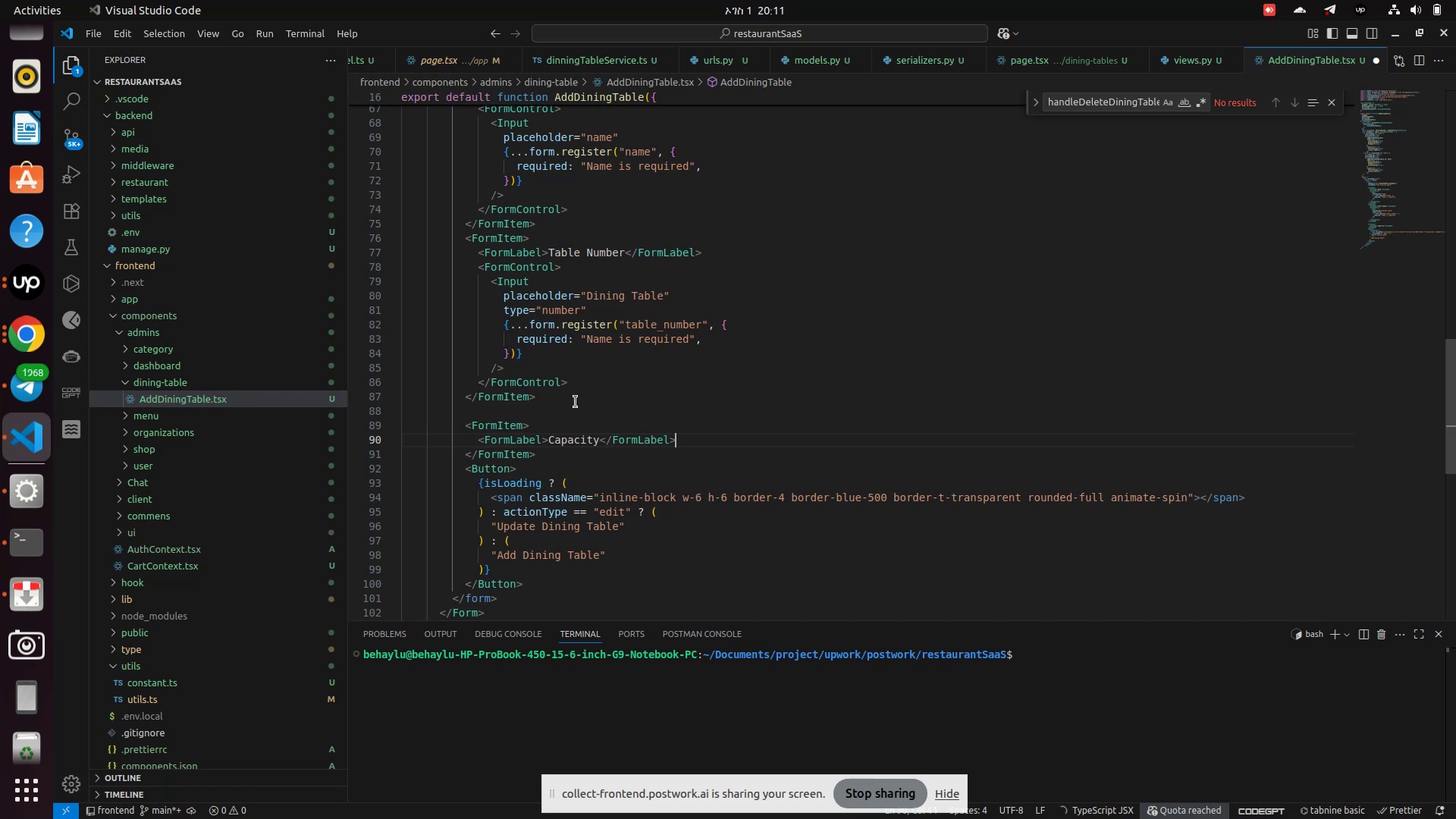 
key(Enter)
 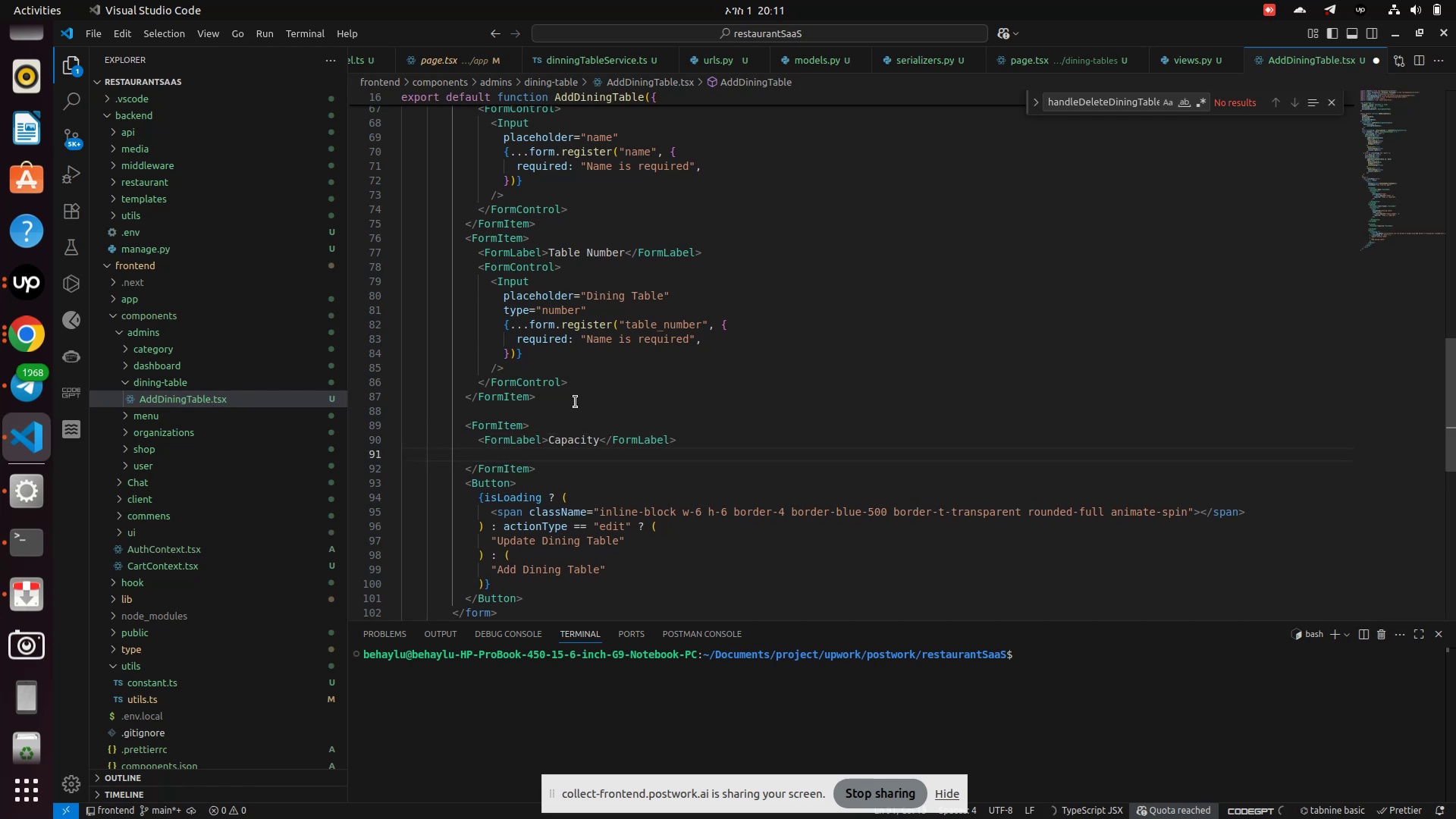 
scroll: coordinate [154, 613], scroll_direction: down, amount: 3.0
 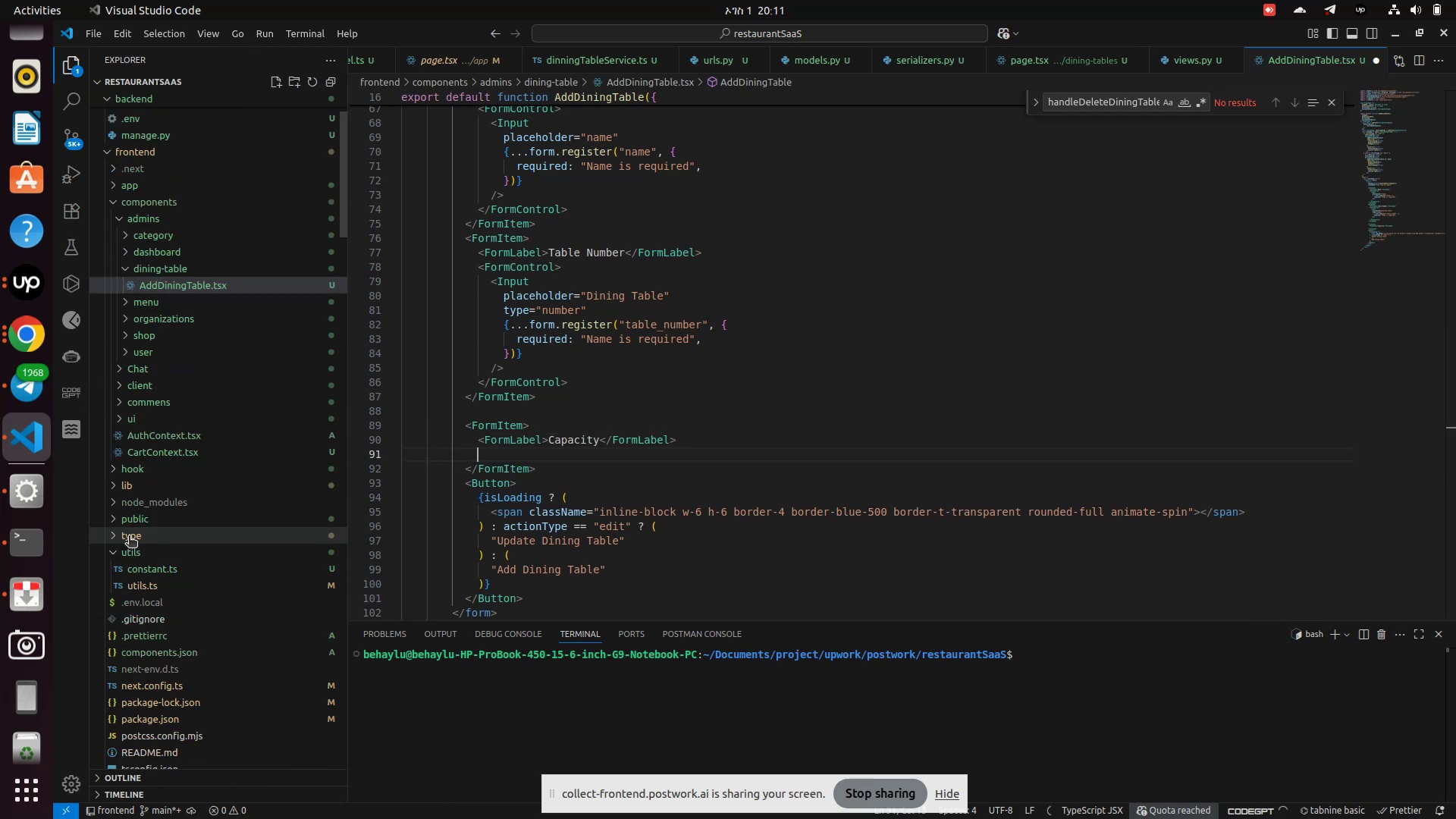 
left_click([125, 541])
 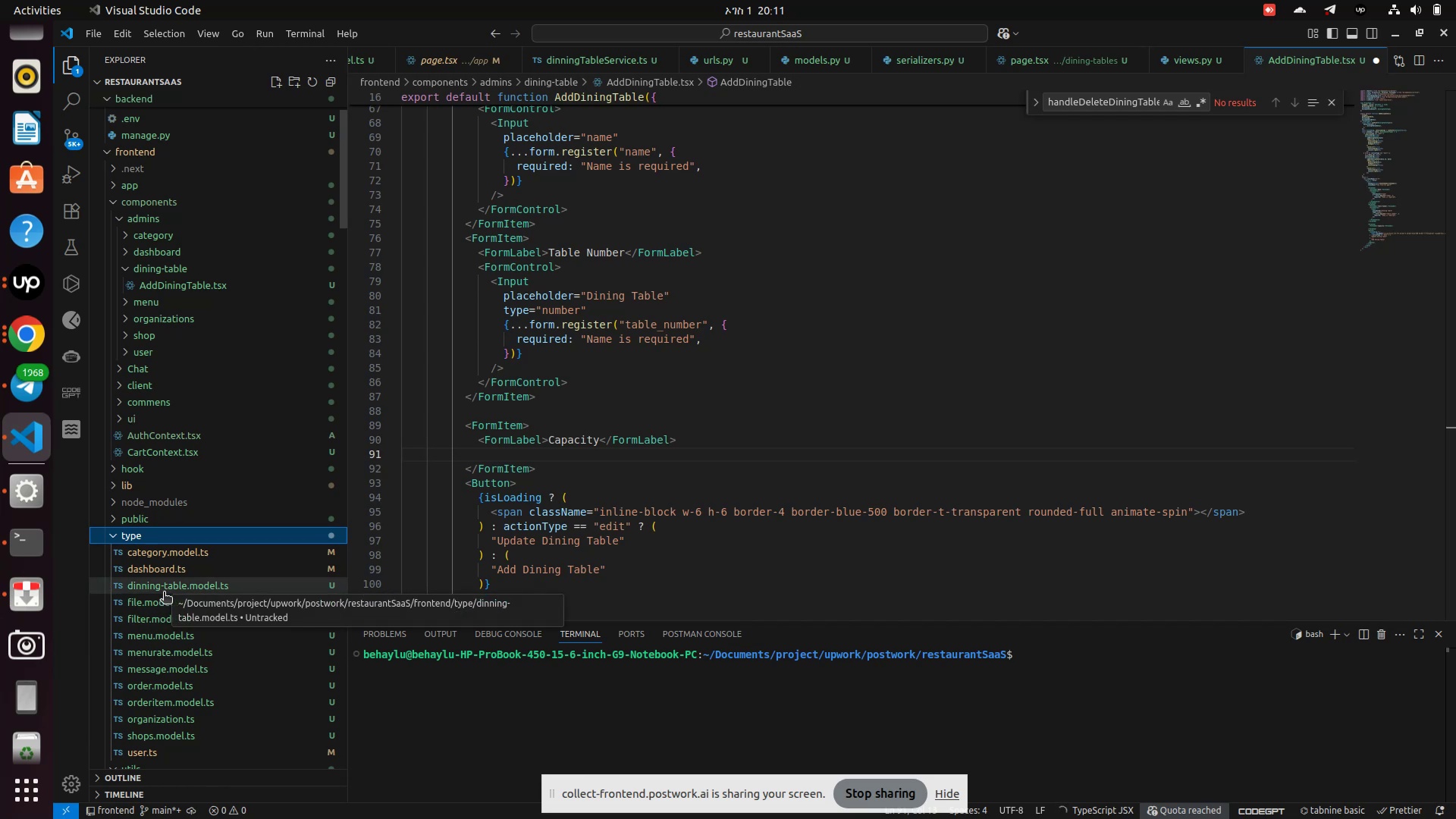 
wait(19.16)
 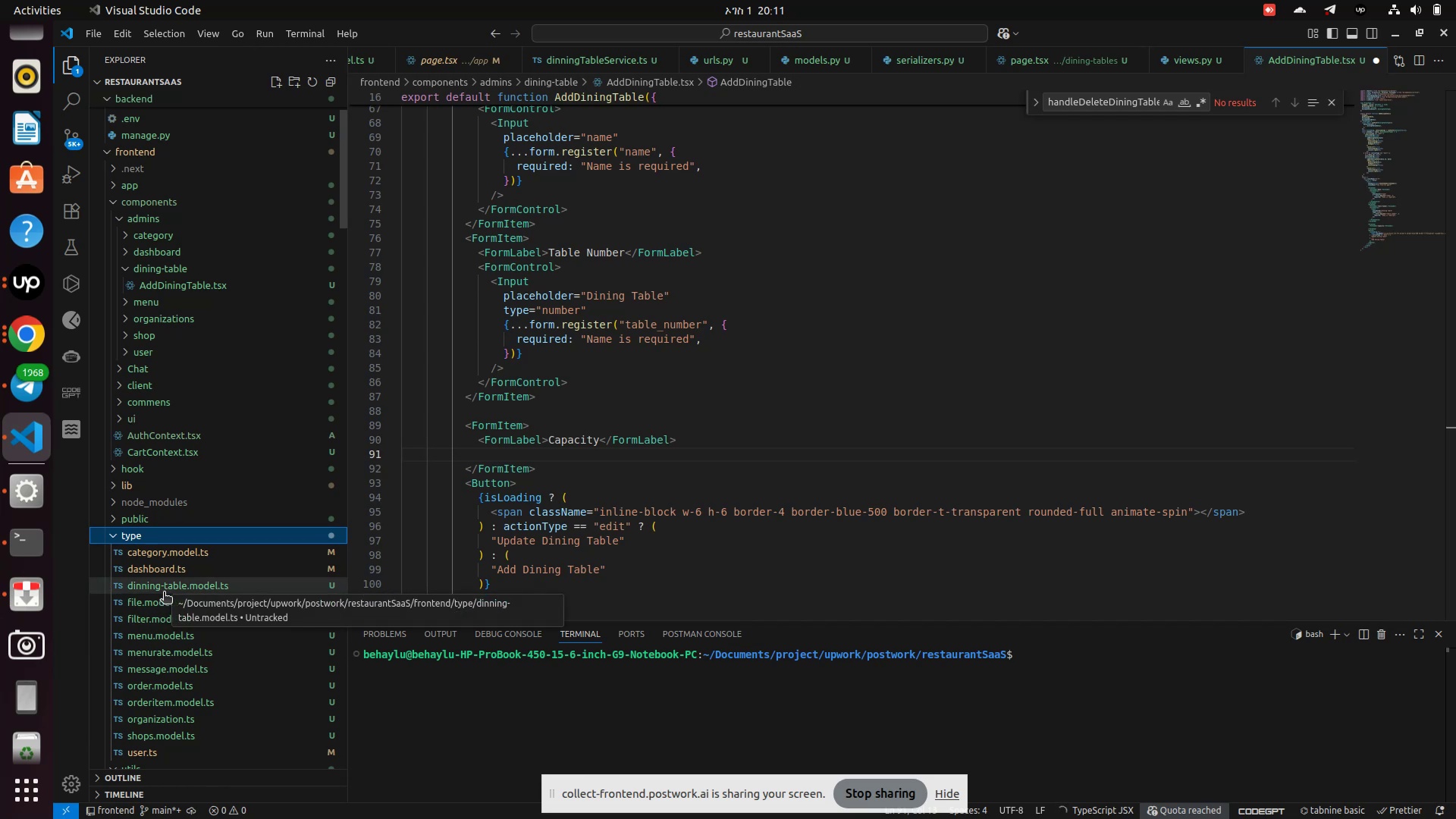 
left_click([164, 593])
 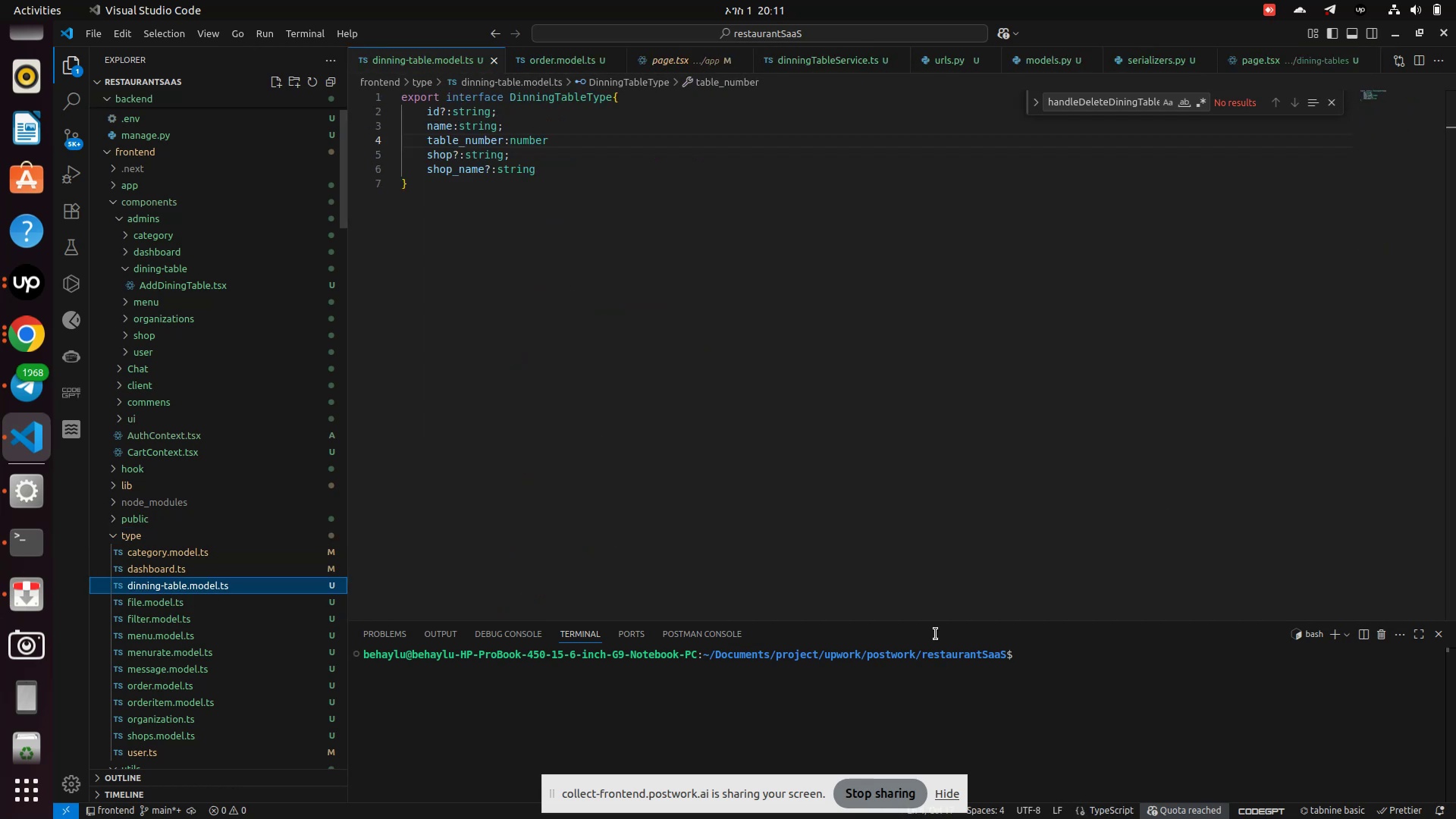 
left_click([792, 246])
 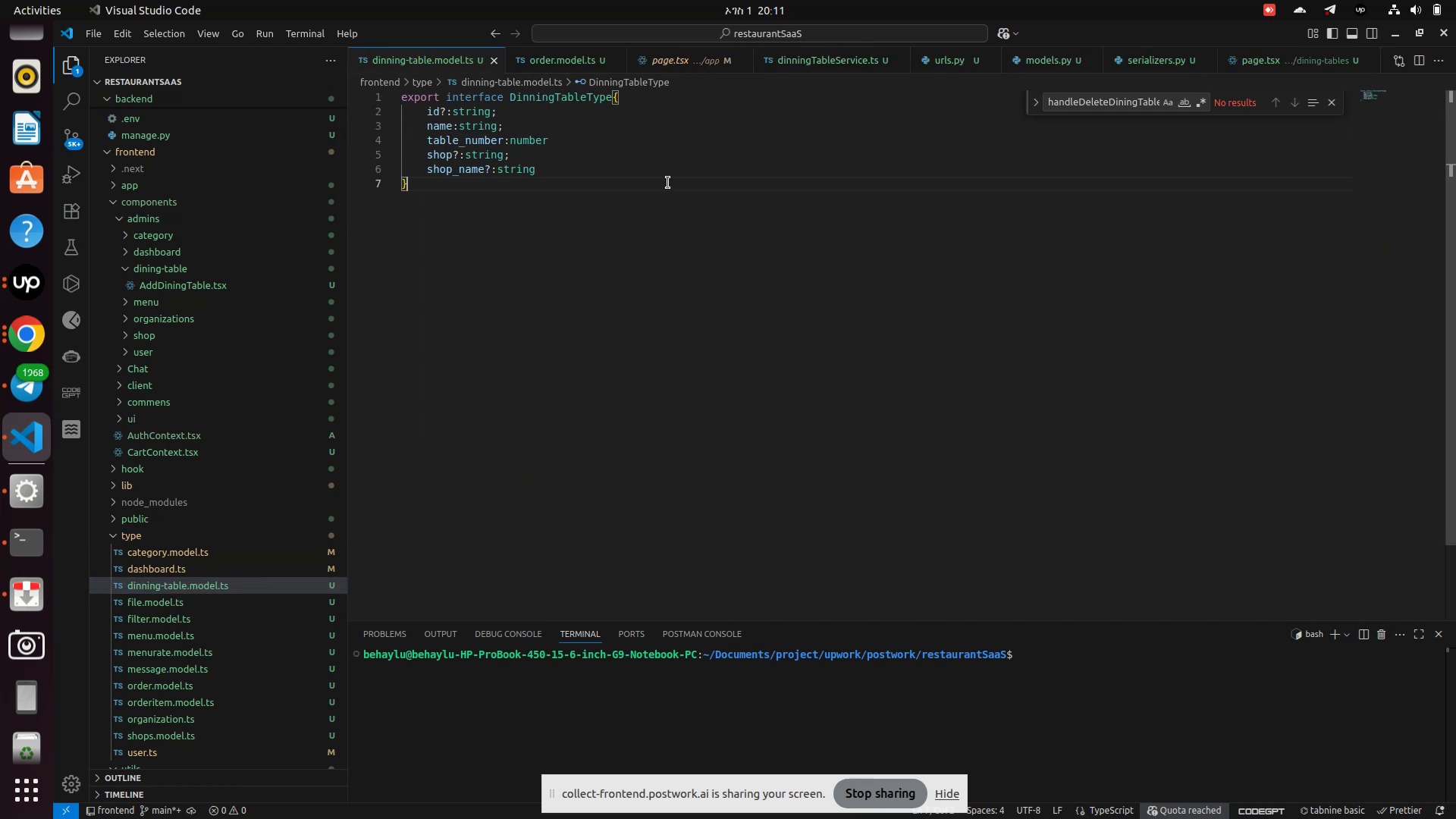 
left_click([632, 171])
 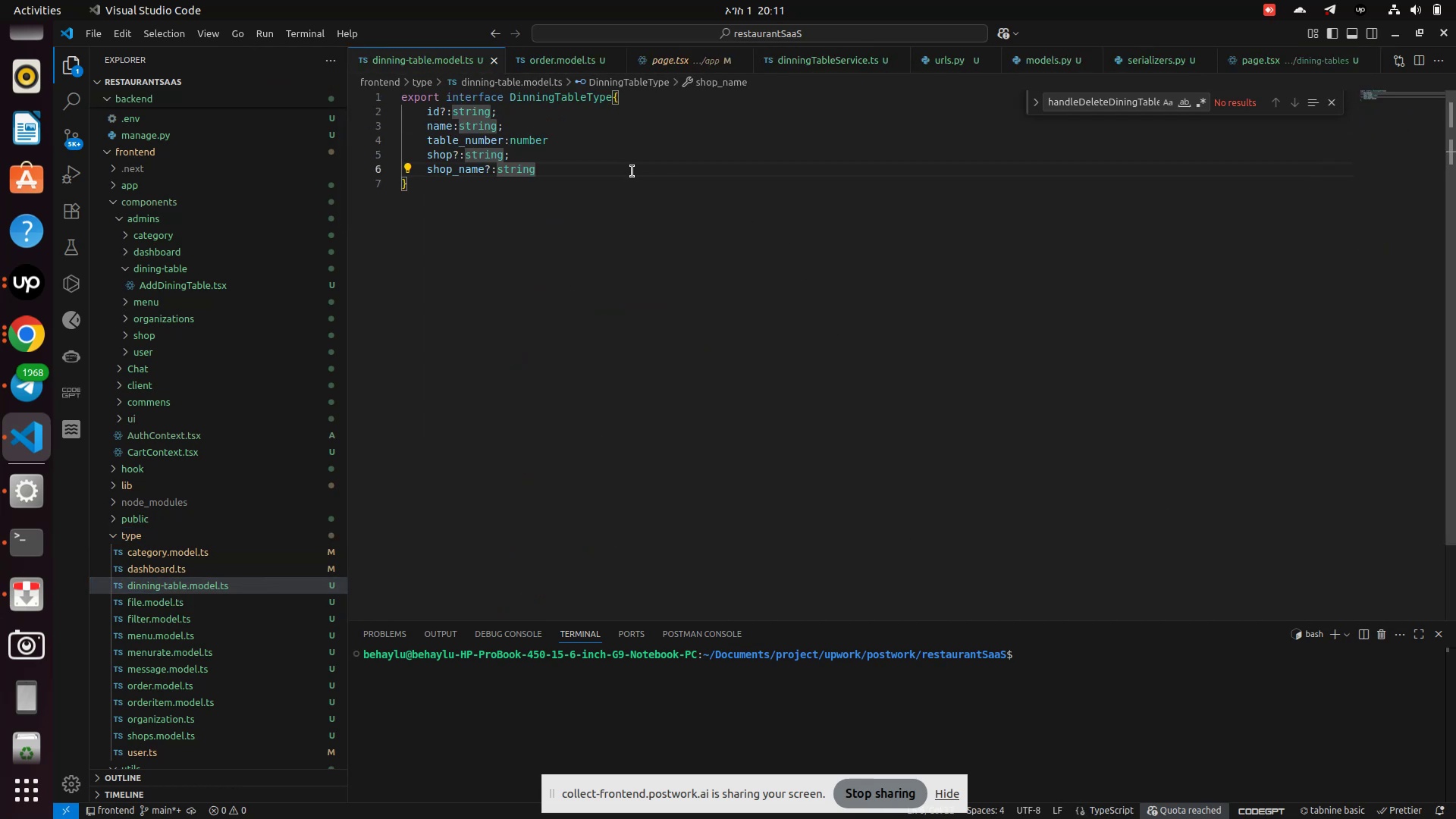 
key(Enter)
 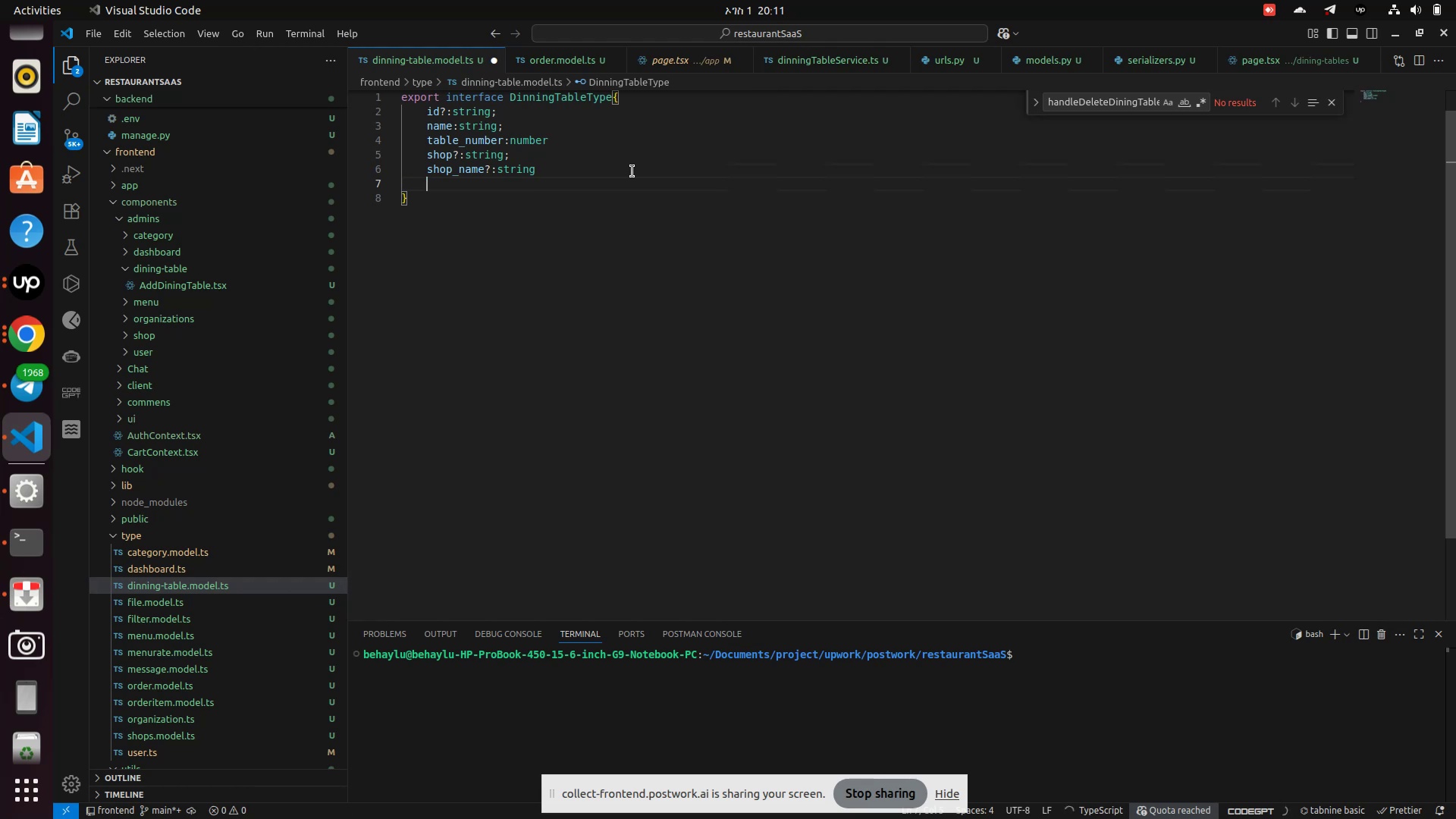 
type(num)
key(Backspace)
key(Backspace)
key(Backspace)
 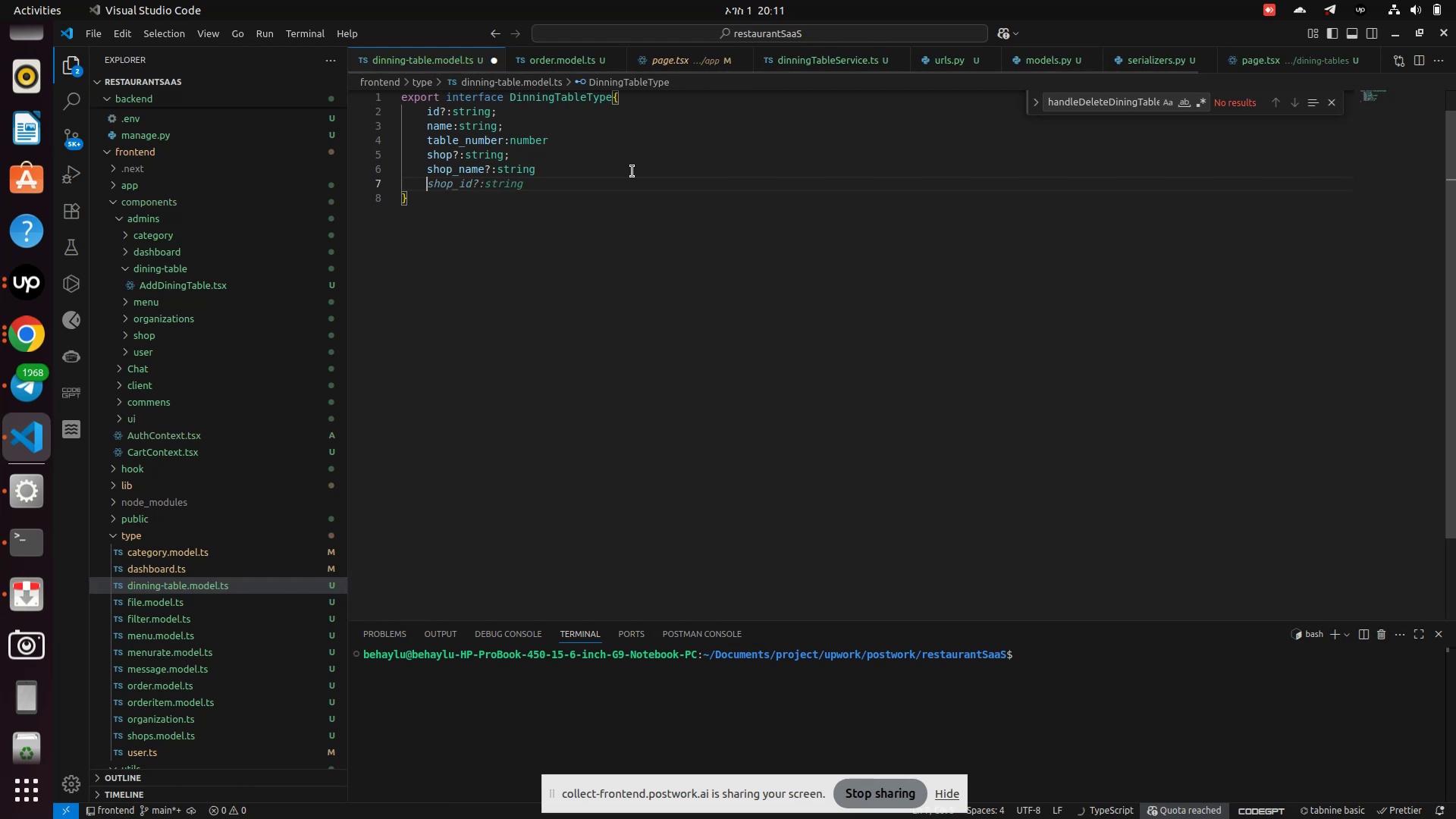 
left_click([500, 270])
 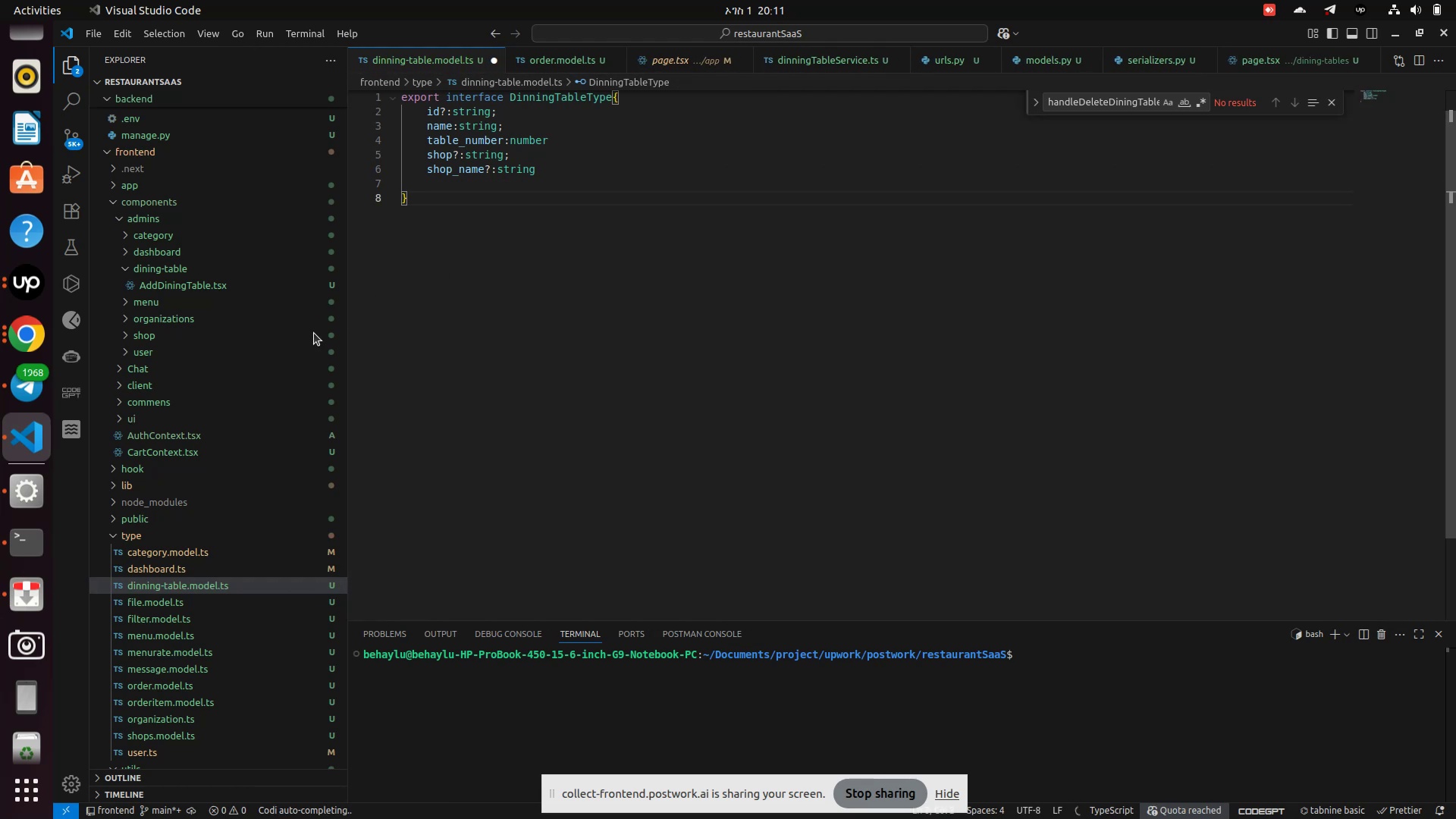 
scroll: coordinate [228, 240], scroll_direction: up, amount: 14.0
 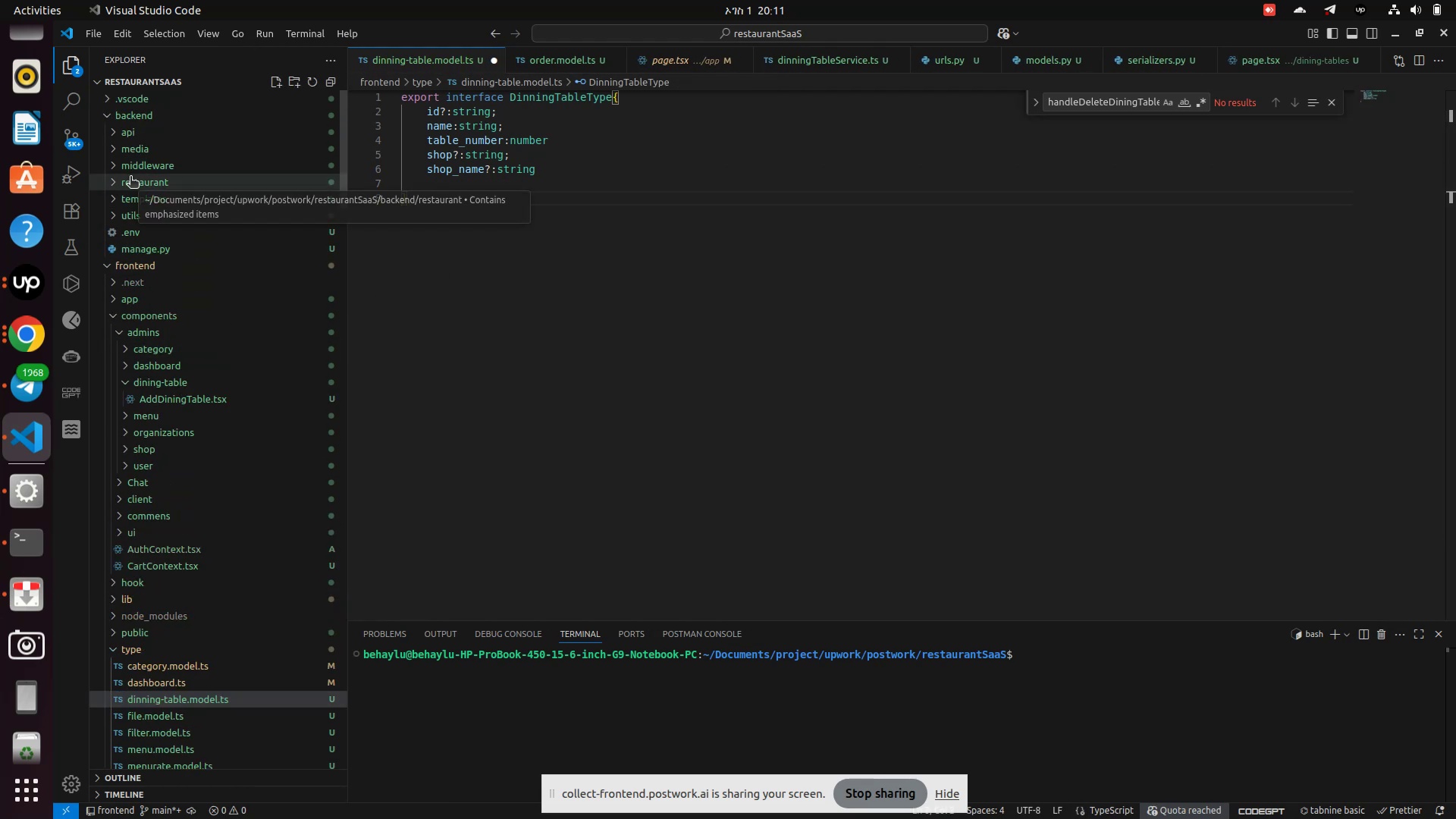 
left_click([130, 177])
 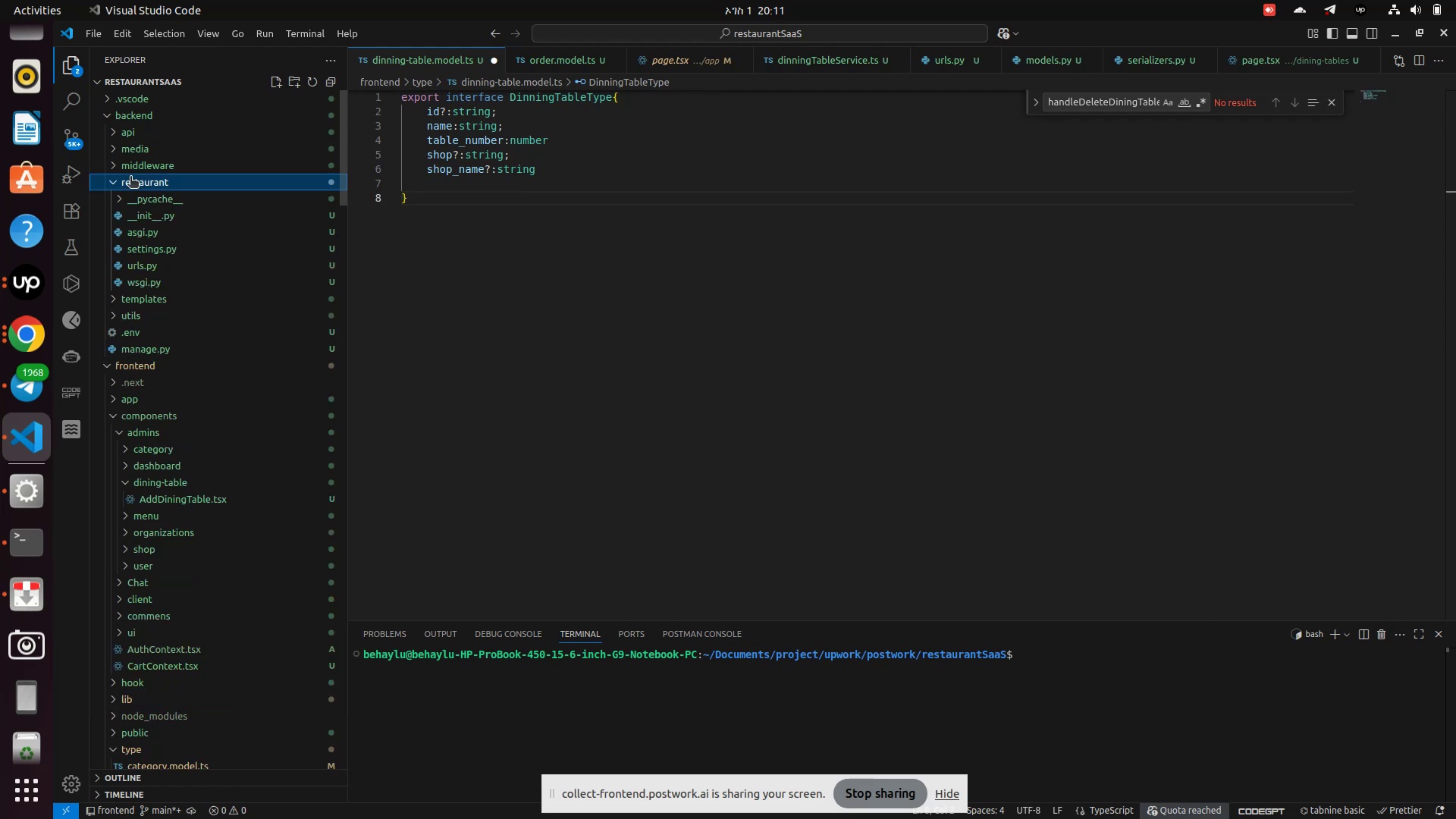 
left_click([130, 177])
 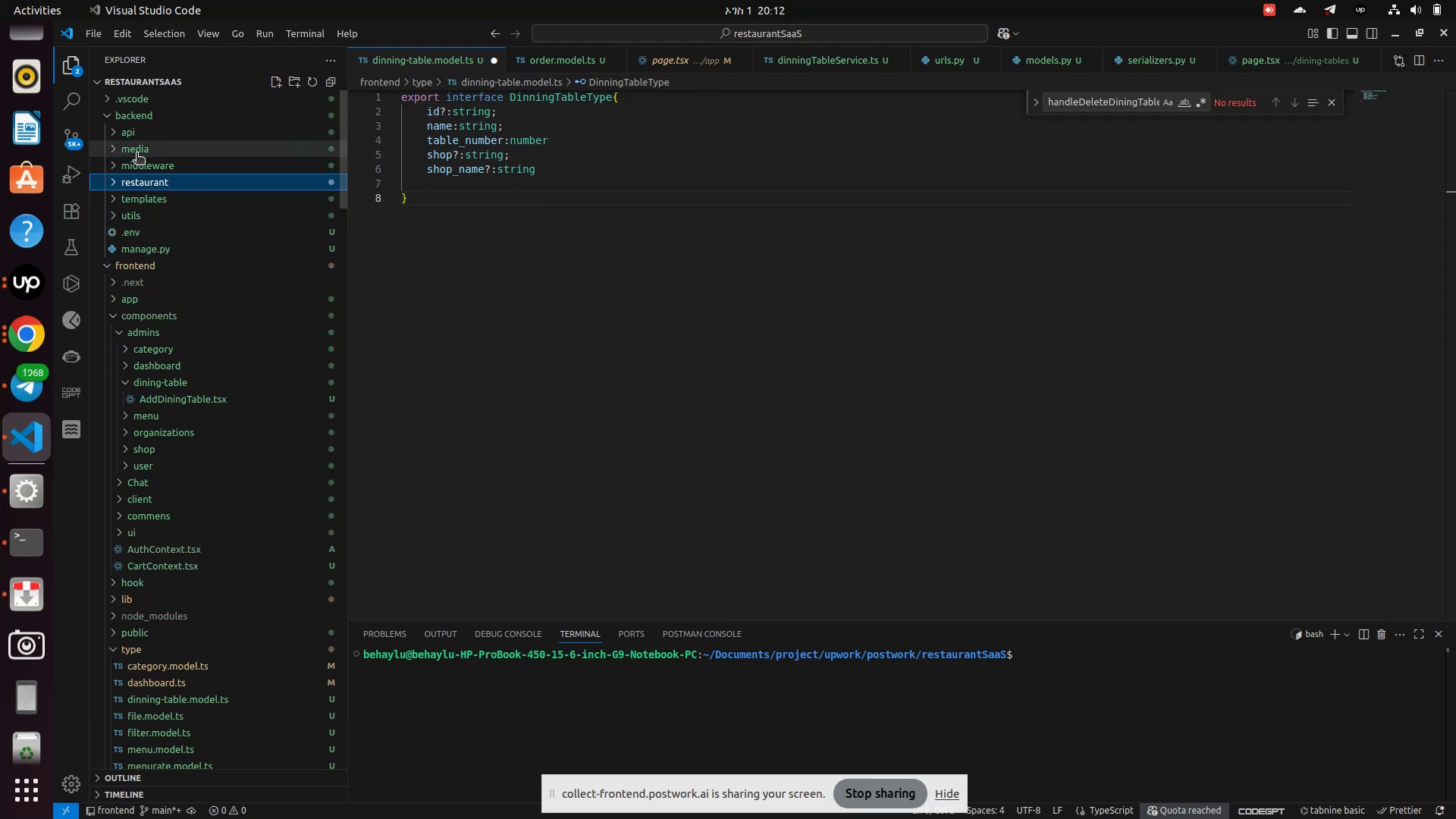 
left_click([128, 135])
 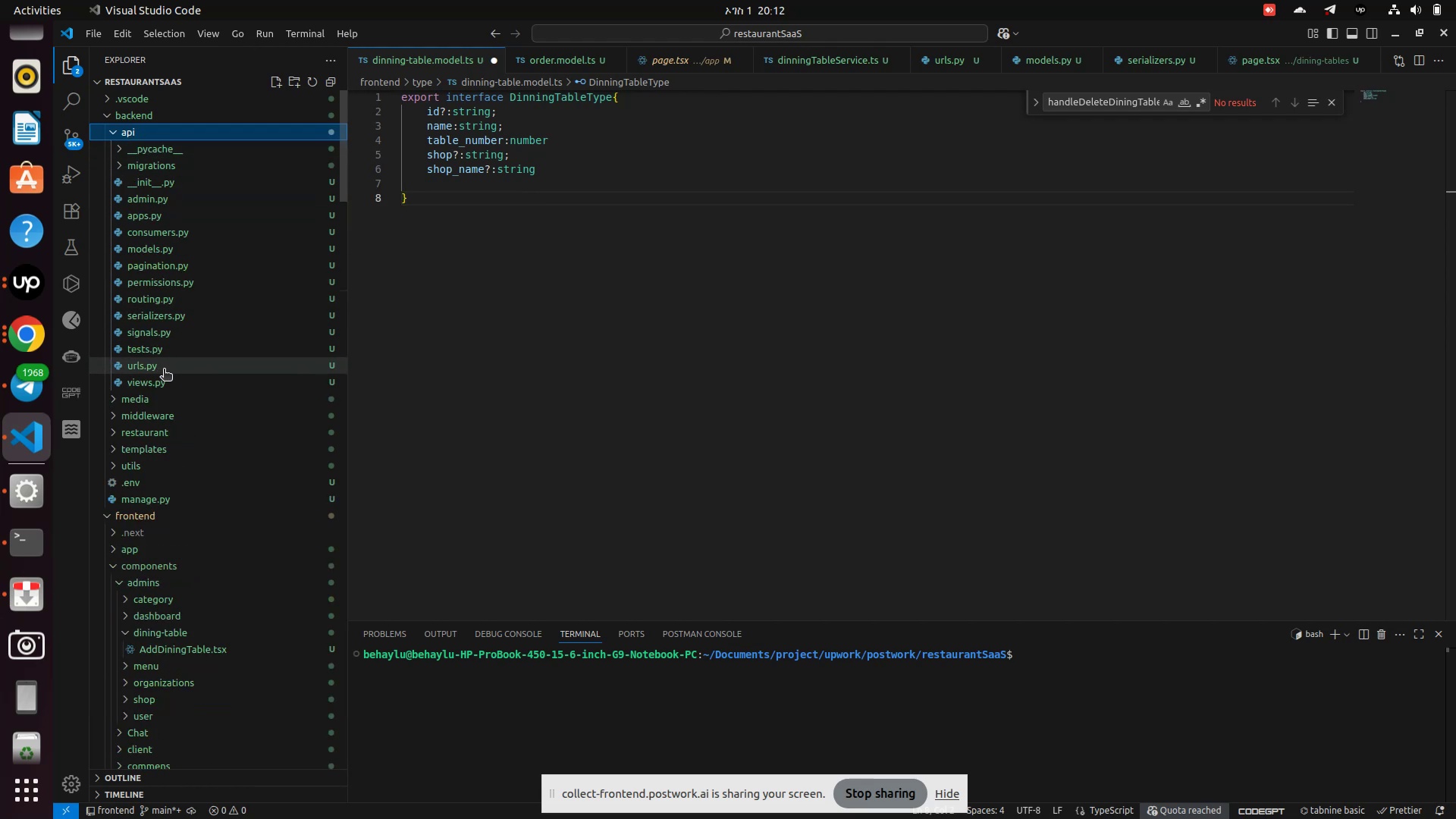 
left_click([158, 384])
 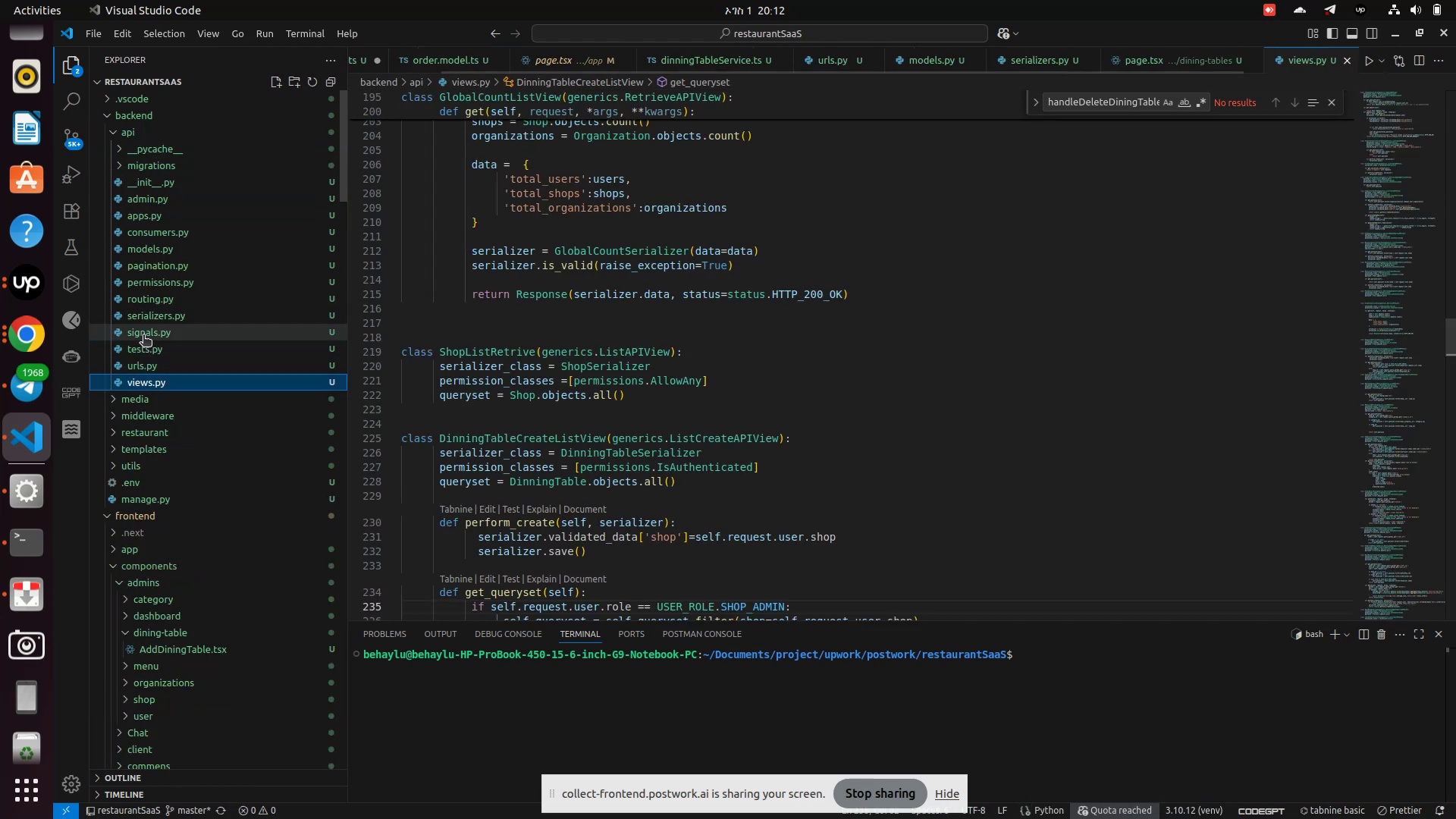 
left_click([143, 333])
 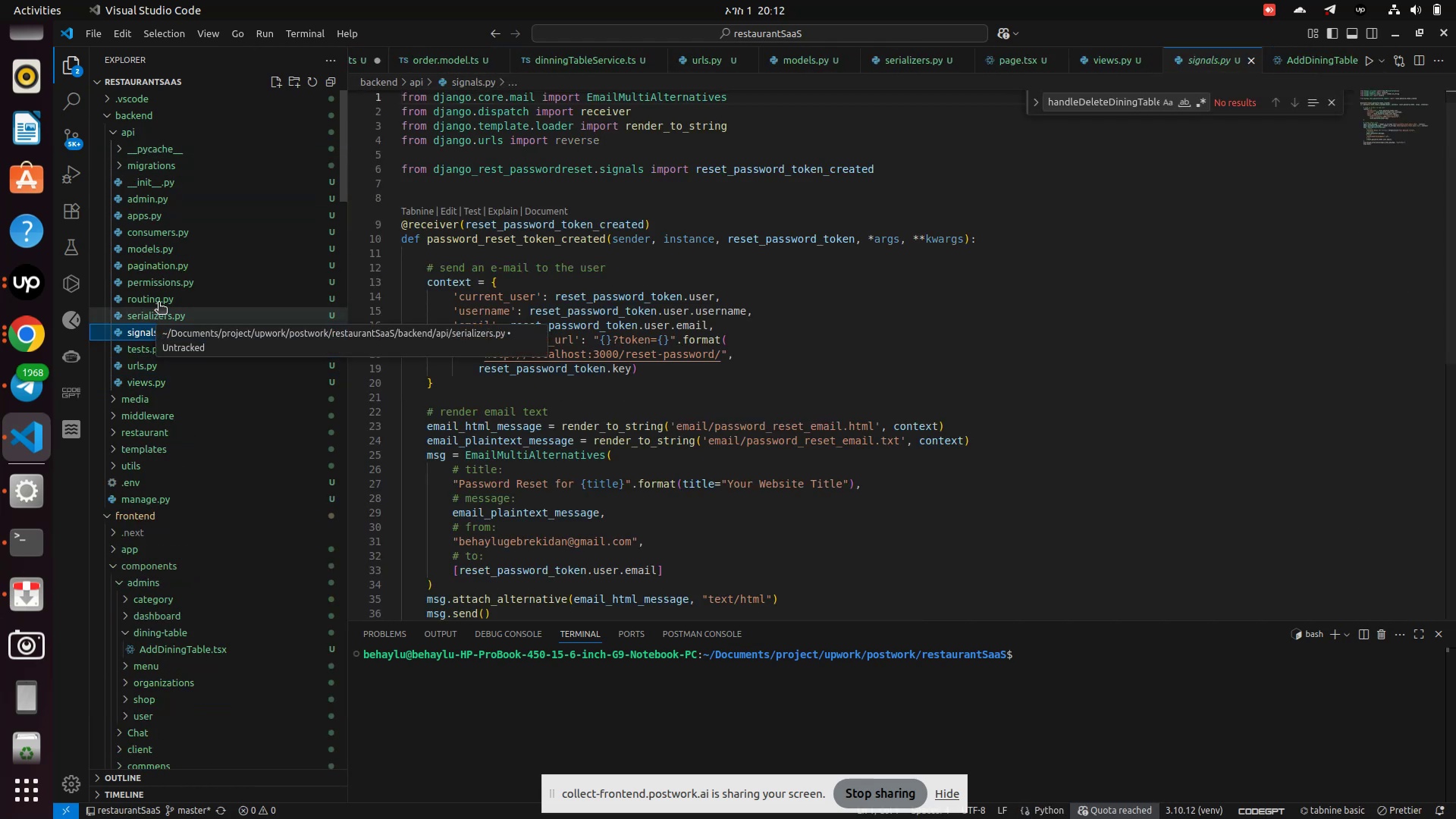 
left_click([159, 300])
 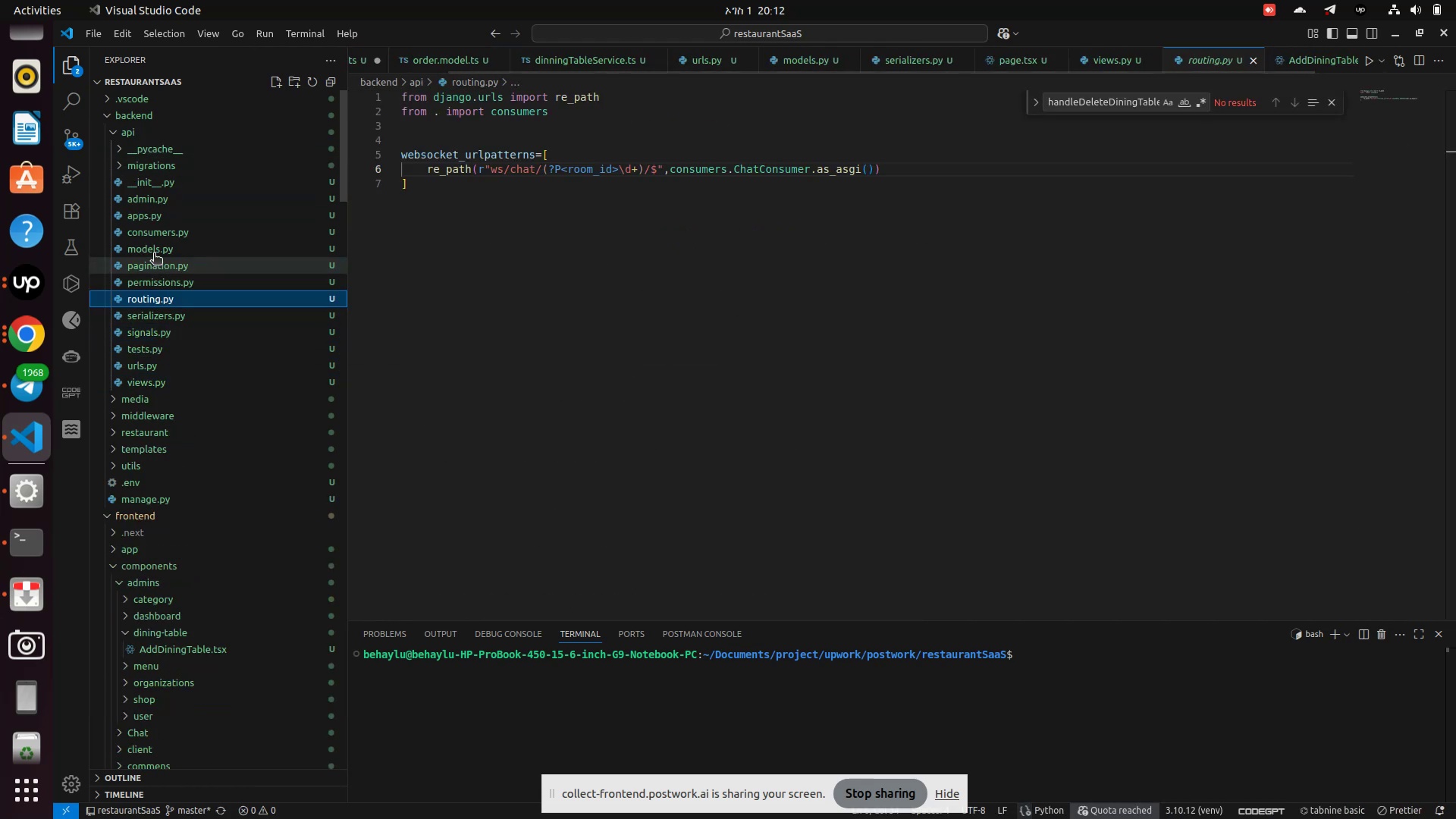 
left_click([152, 253])
 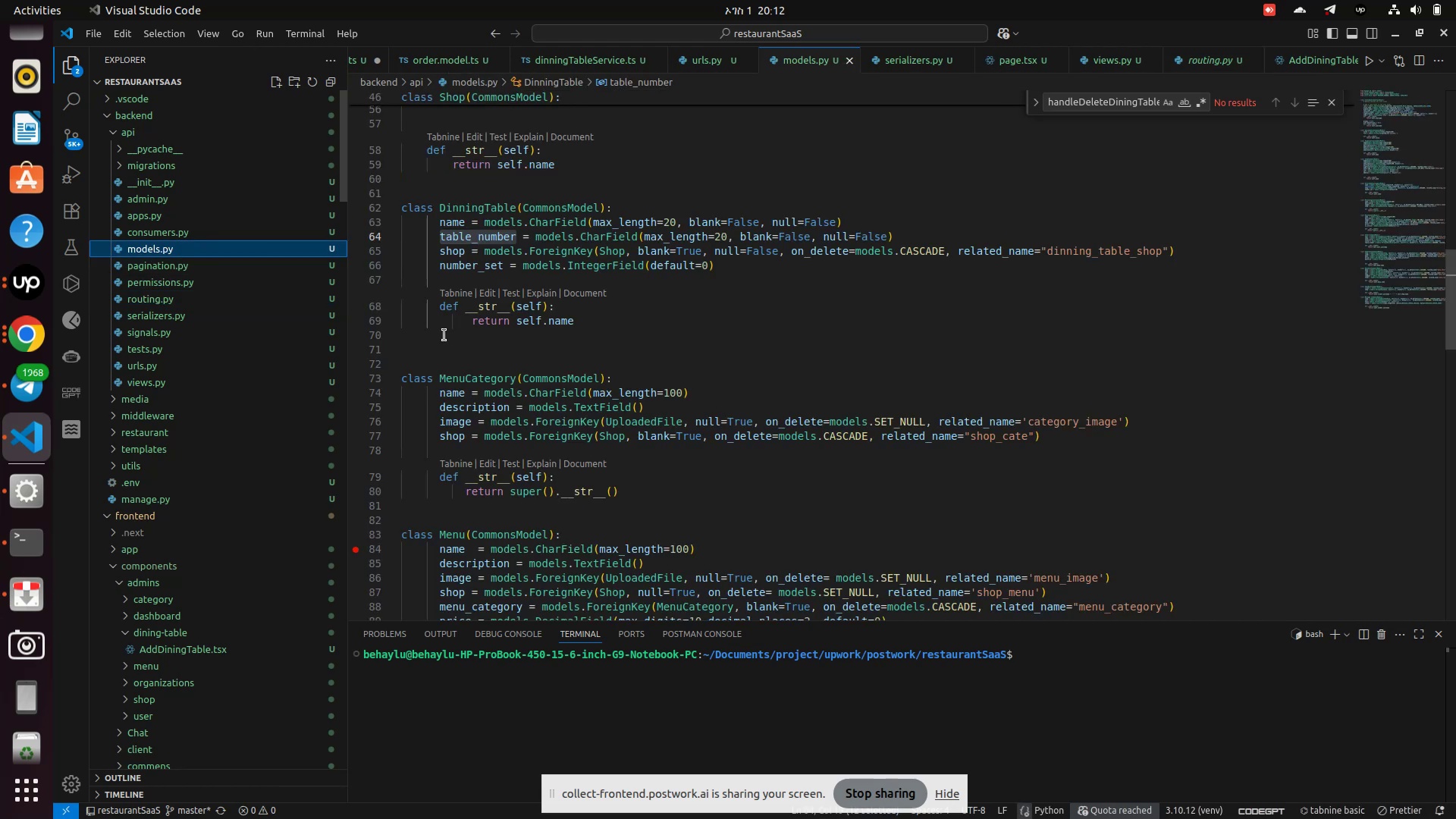 
scroll: coordinate [470, 358], scroll_direction: down, amount: 2.0
 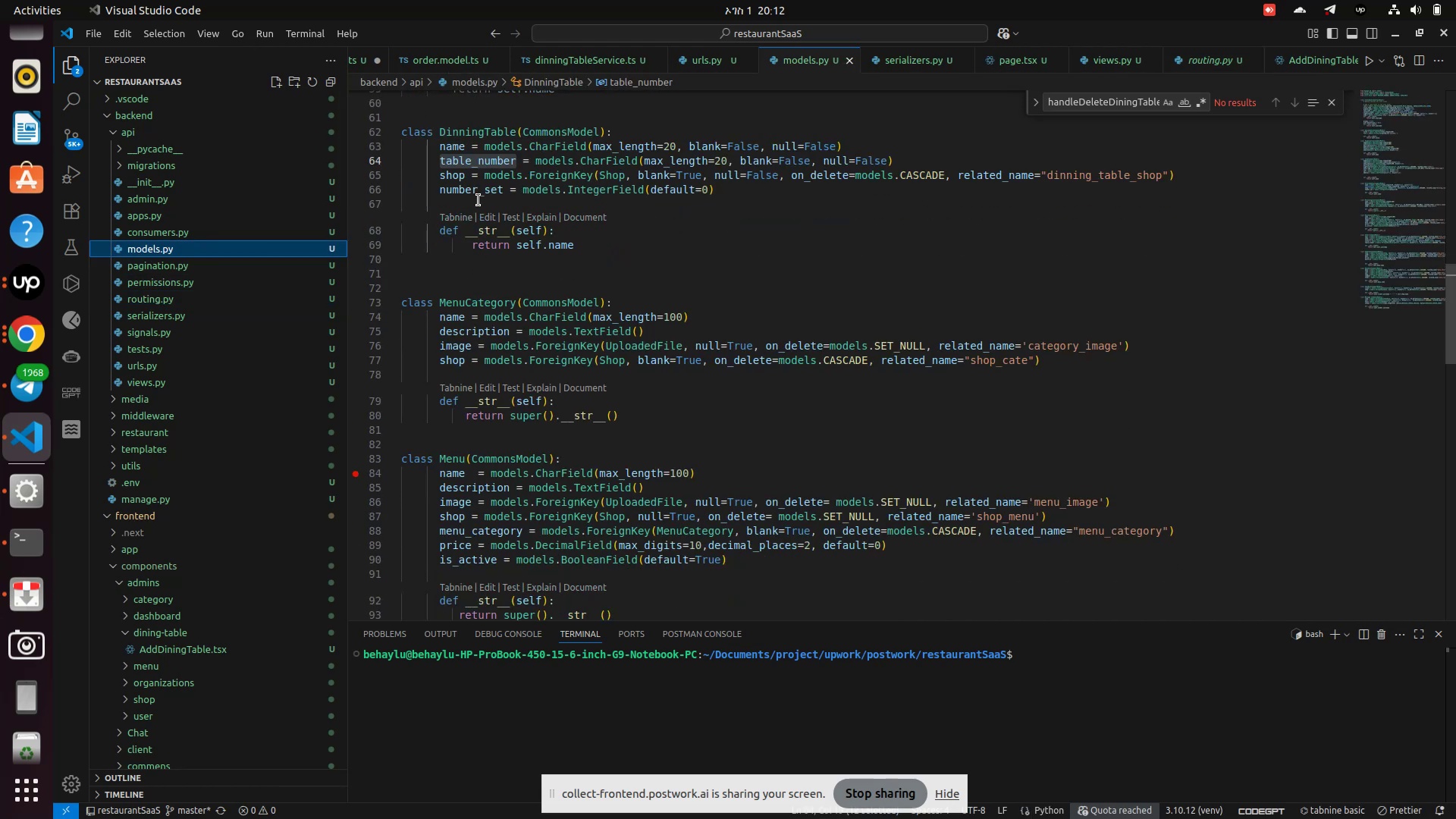 
double_click([466, 193])
 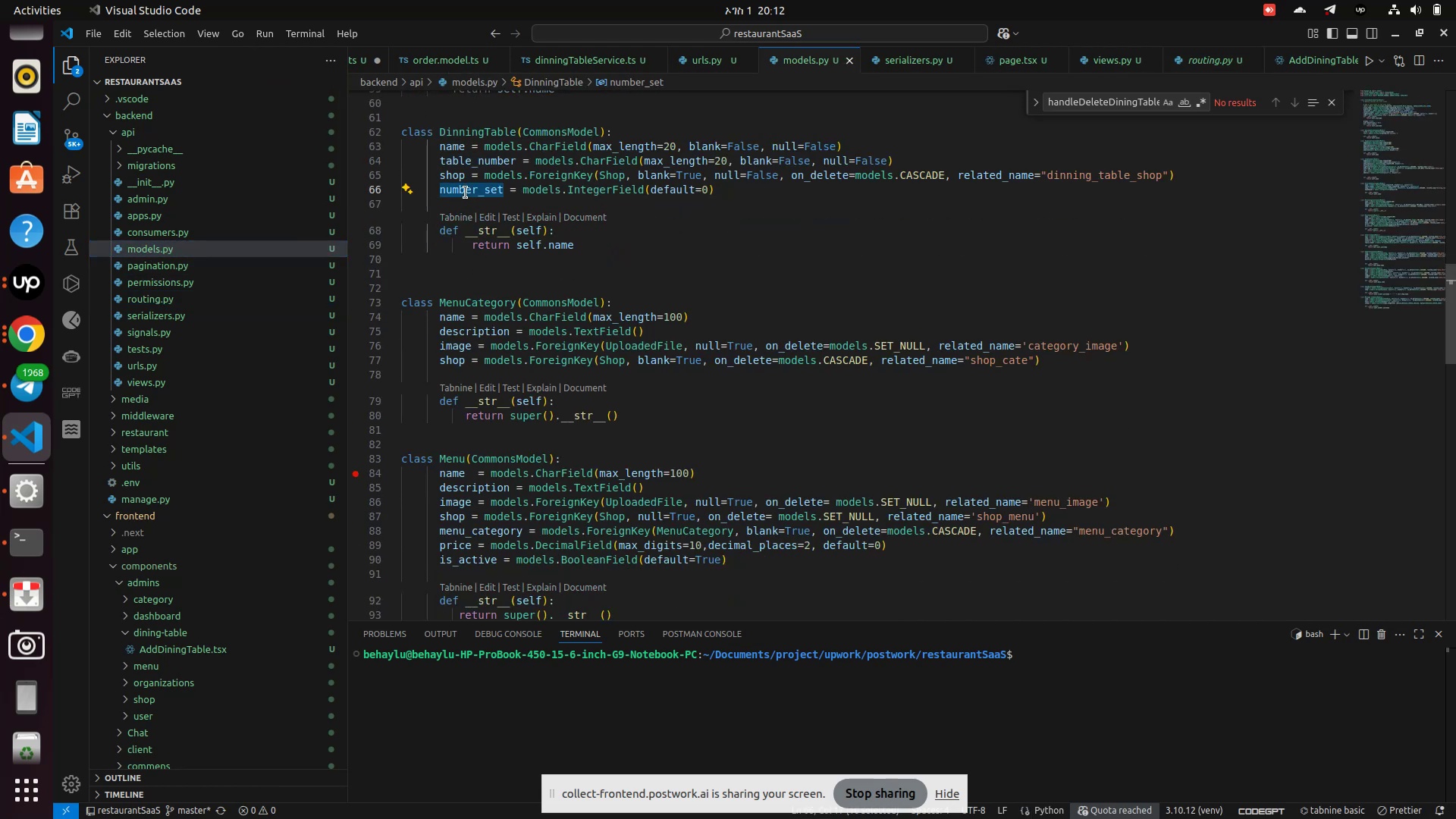 
key(Control+C)
 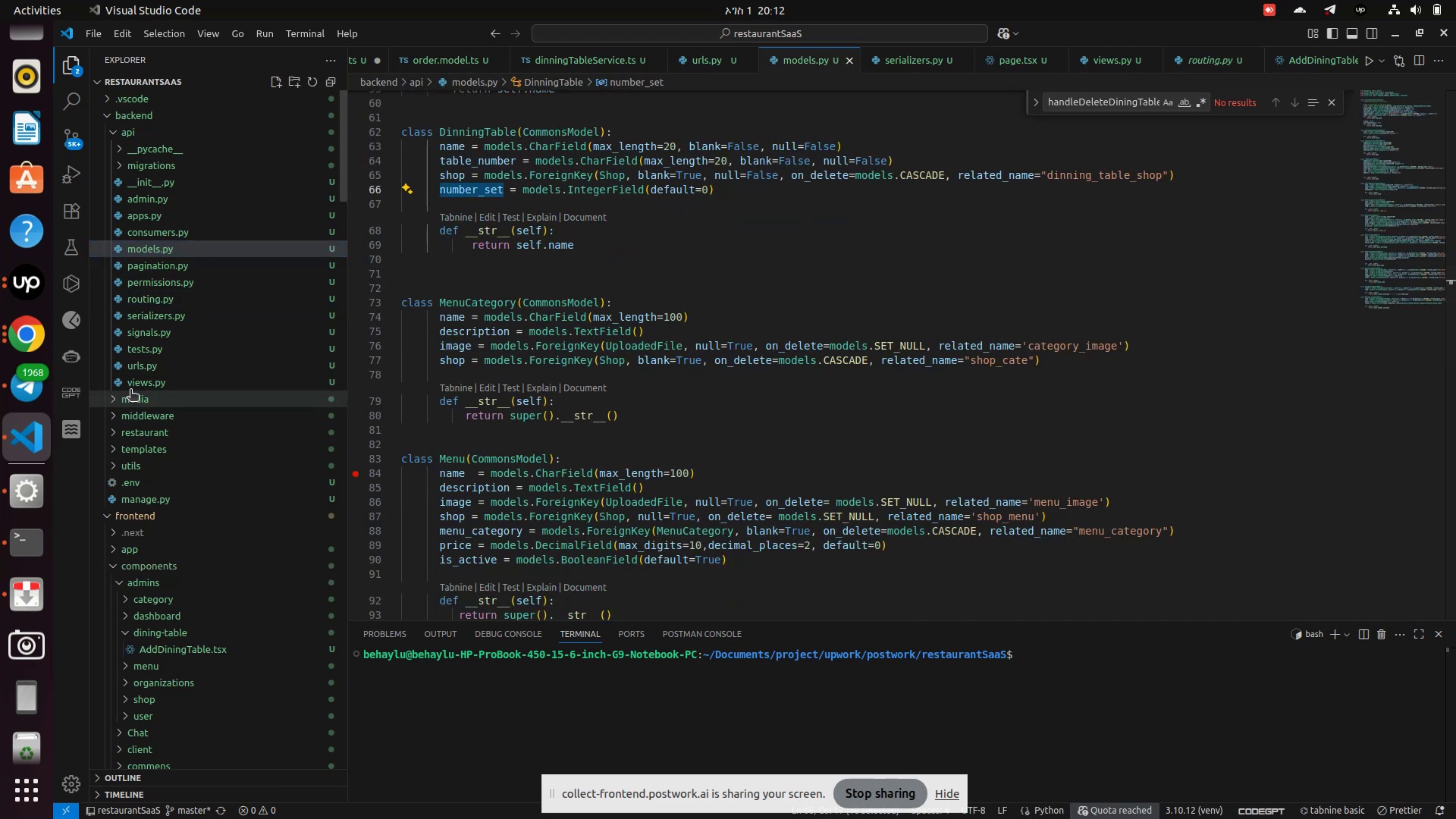 
left_click([144, 377])
 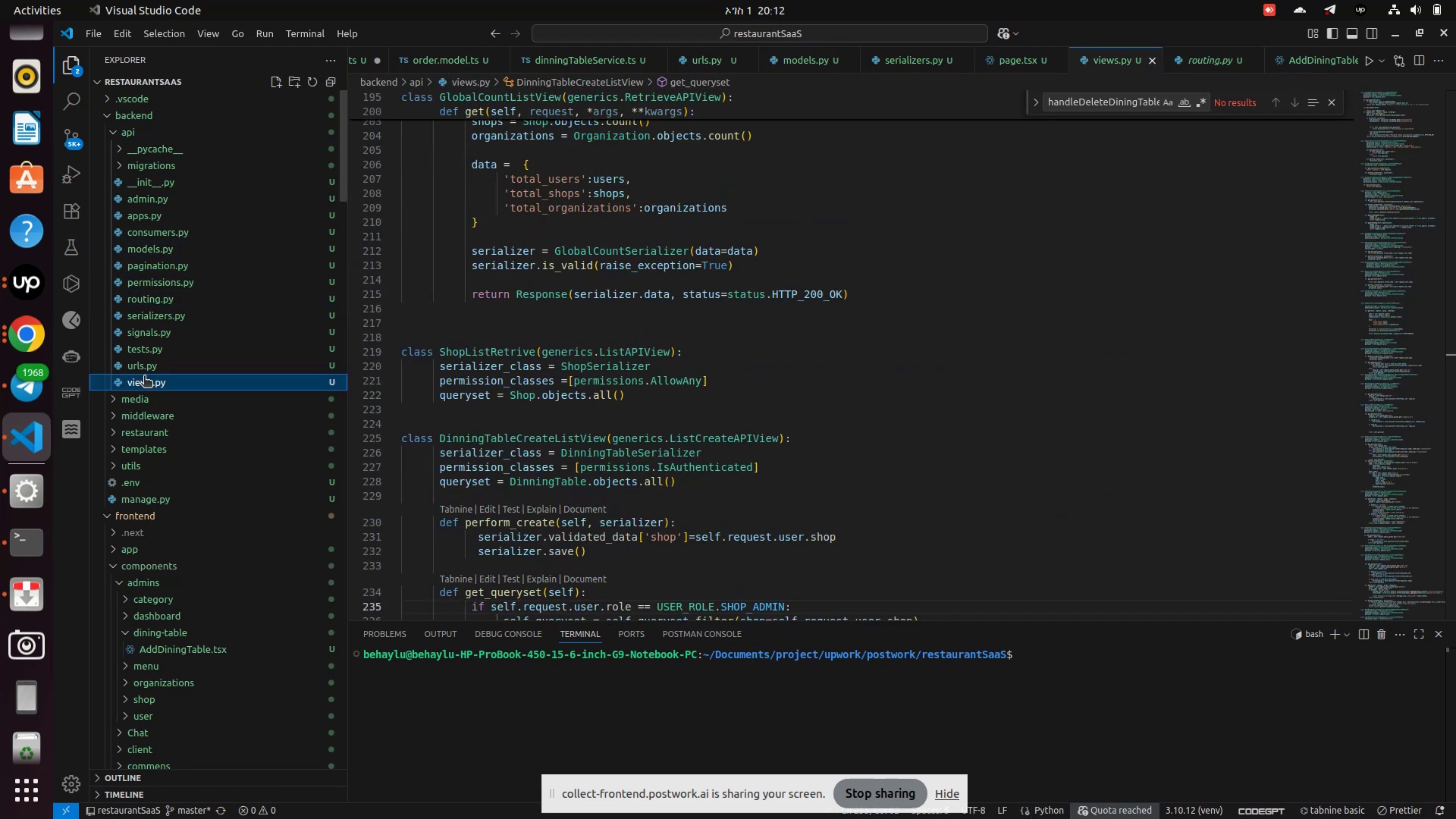 
scroll: coordinate [150, 436], scroll_direction: down, amount: 6.0
 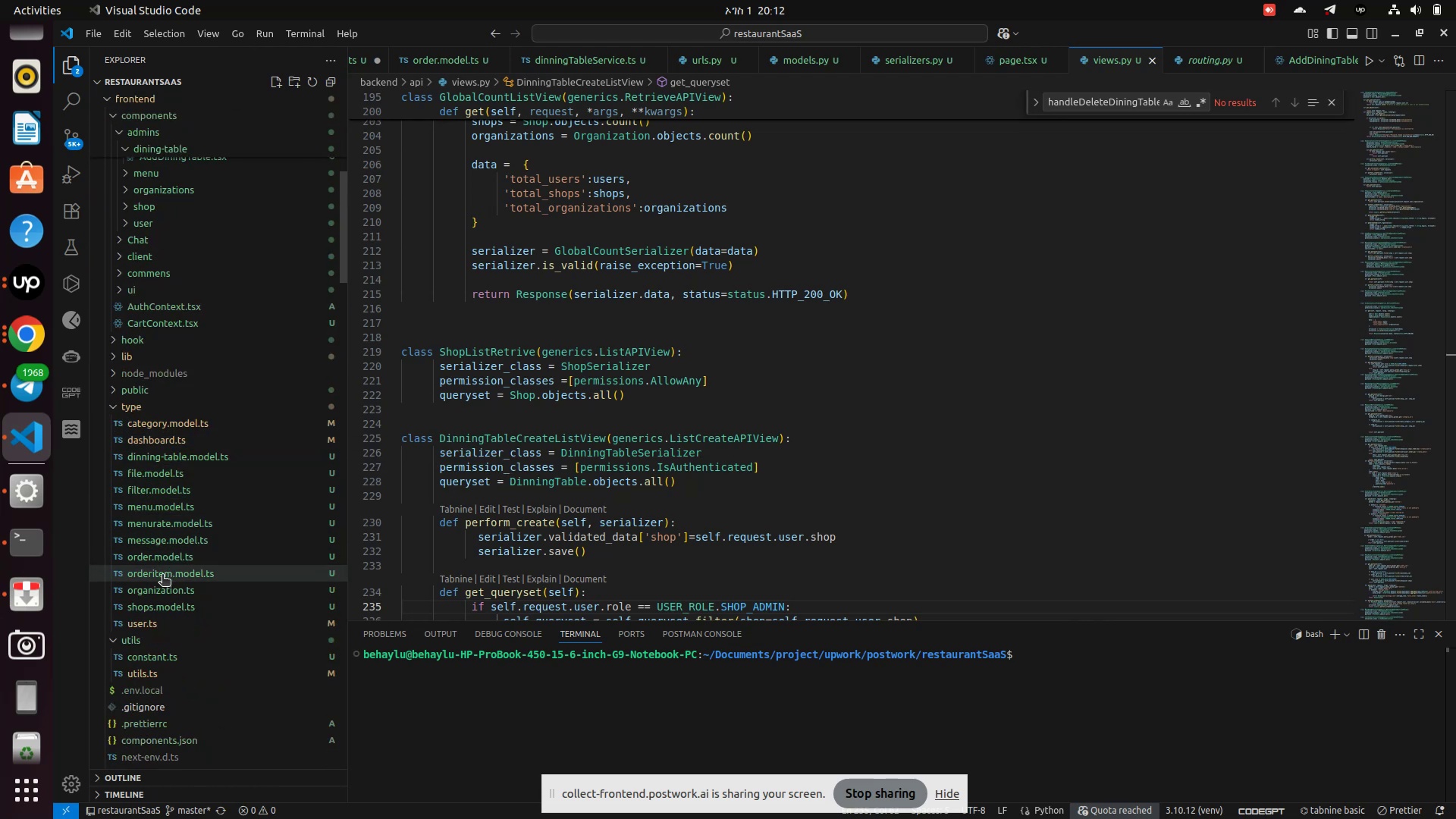 
mouse_move([148, 585])
 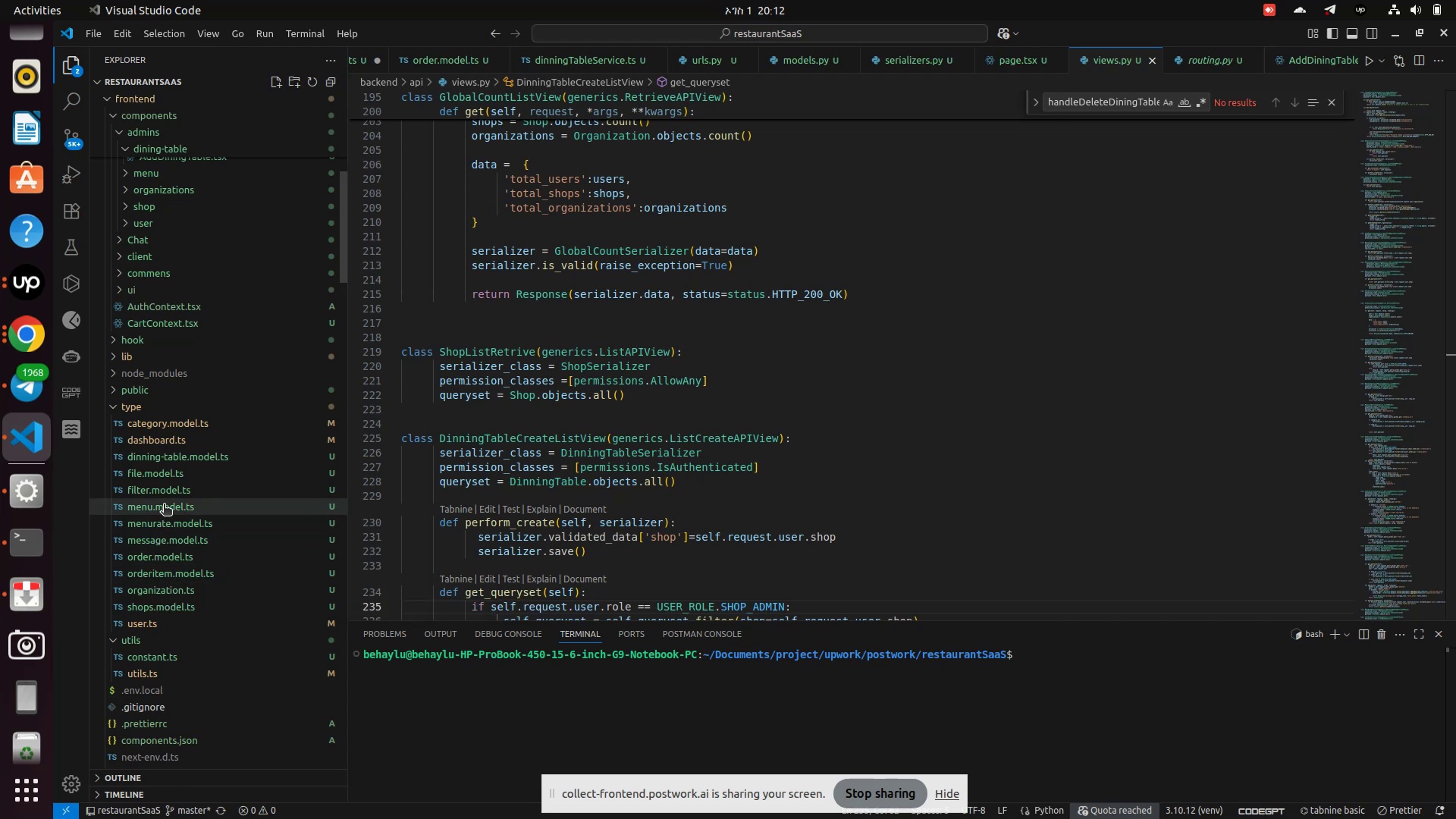 
left_click([160, 456])
 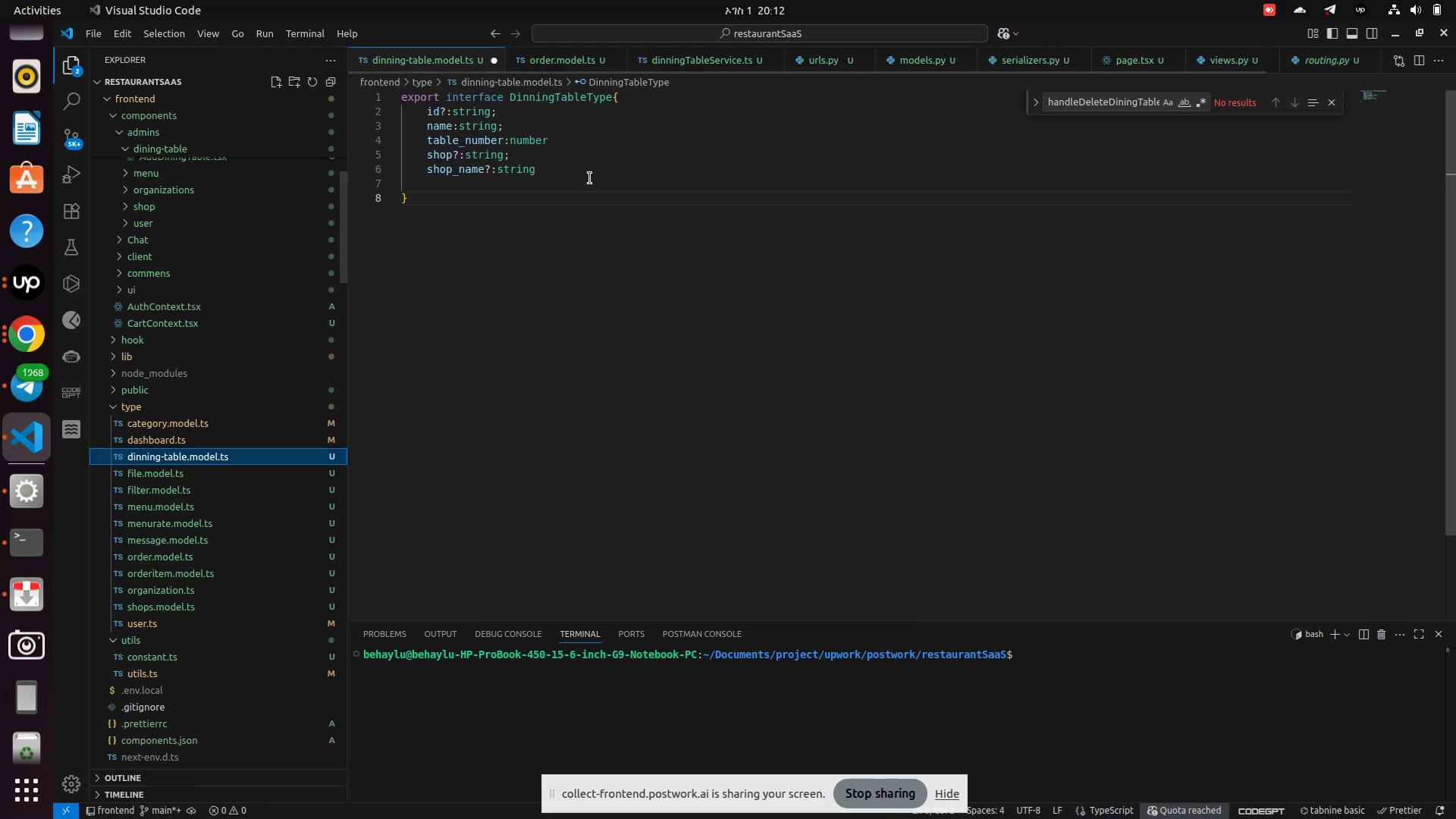 
left_click([589, 178])
 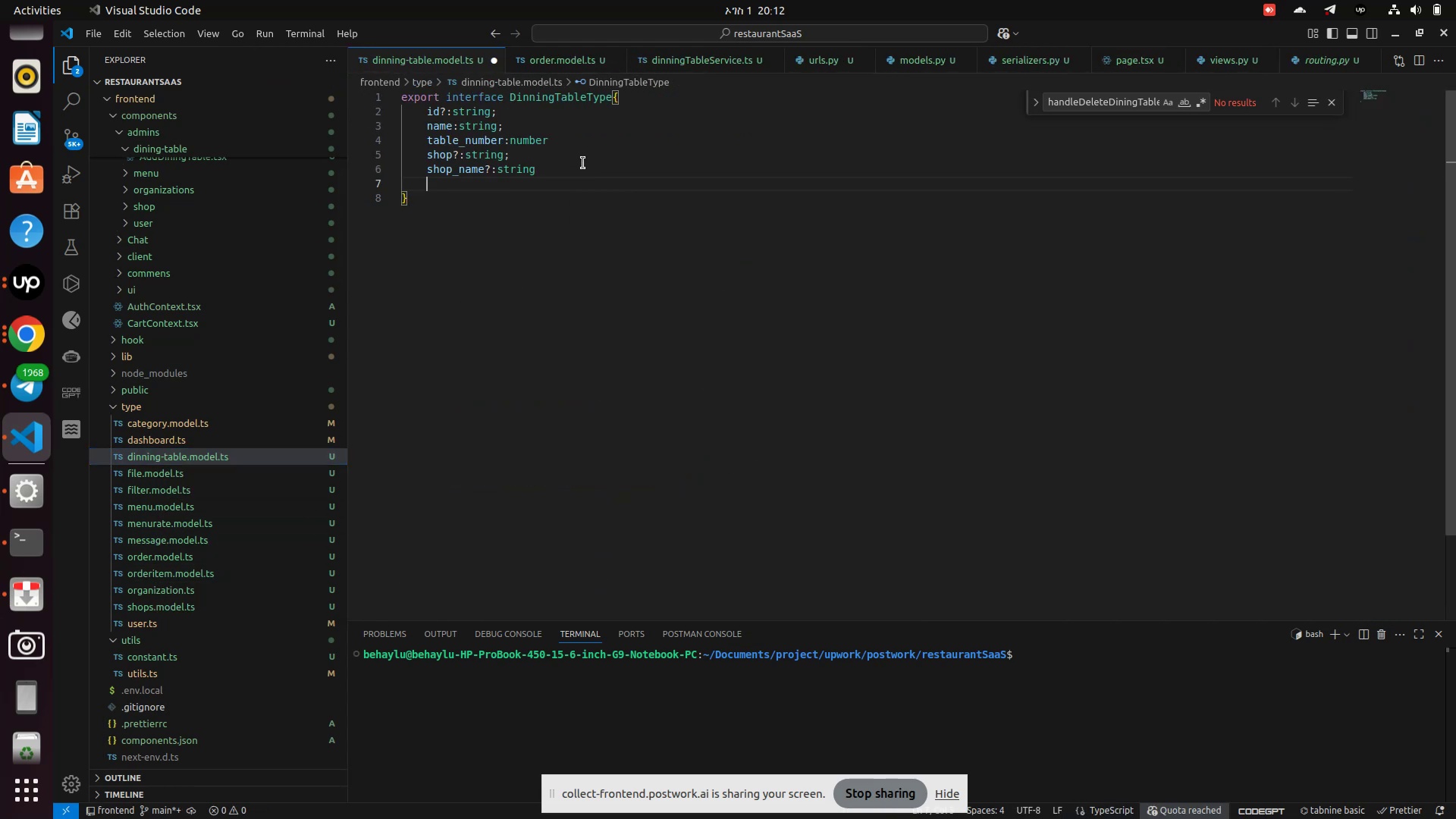 
left_click_drag(start_coordinate=[582, 162], to_coordinate=[577, 162])
 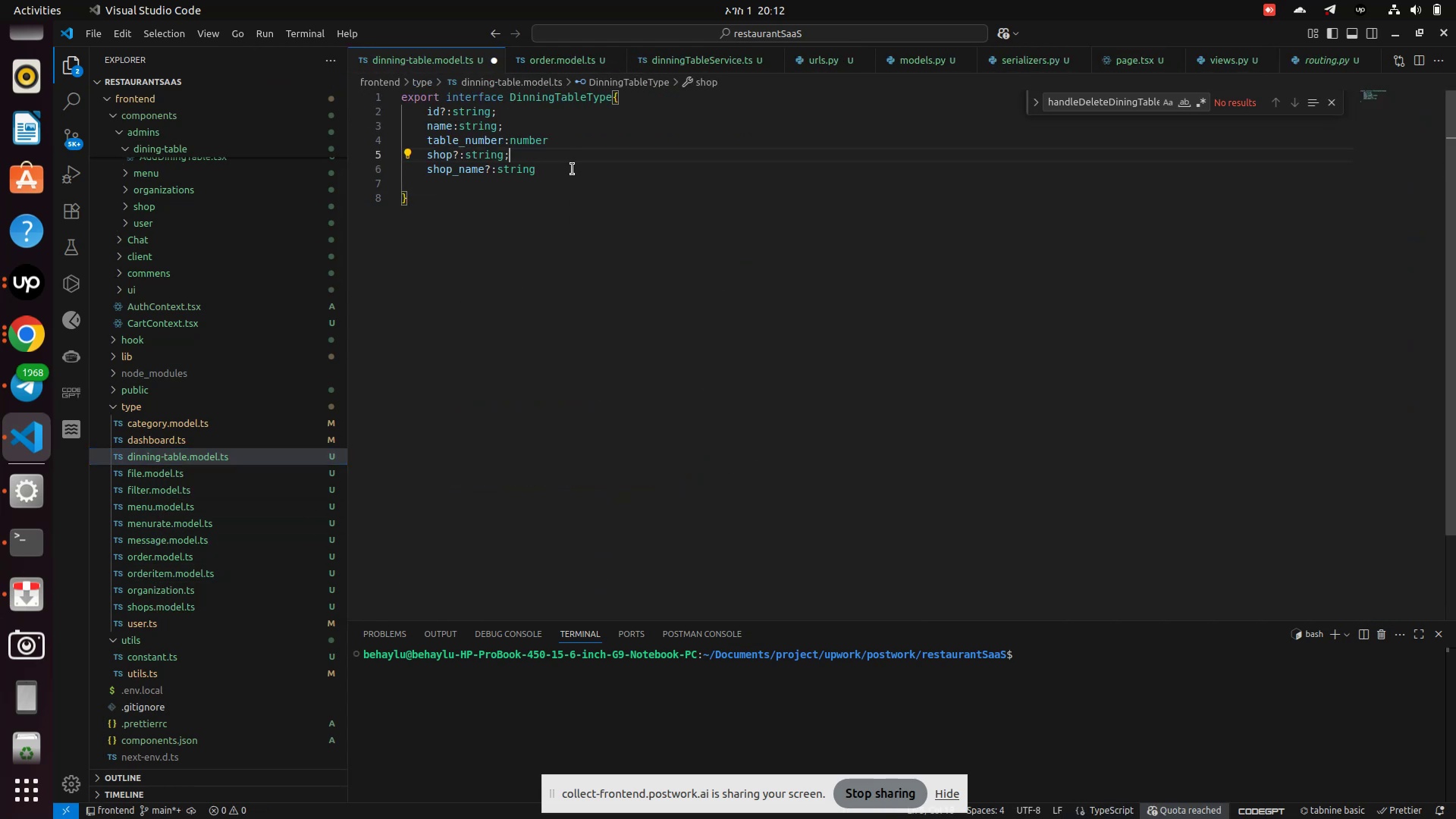 
left_click([573, 169])
 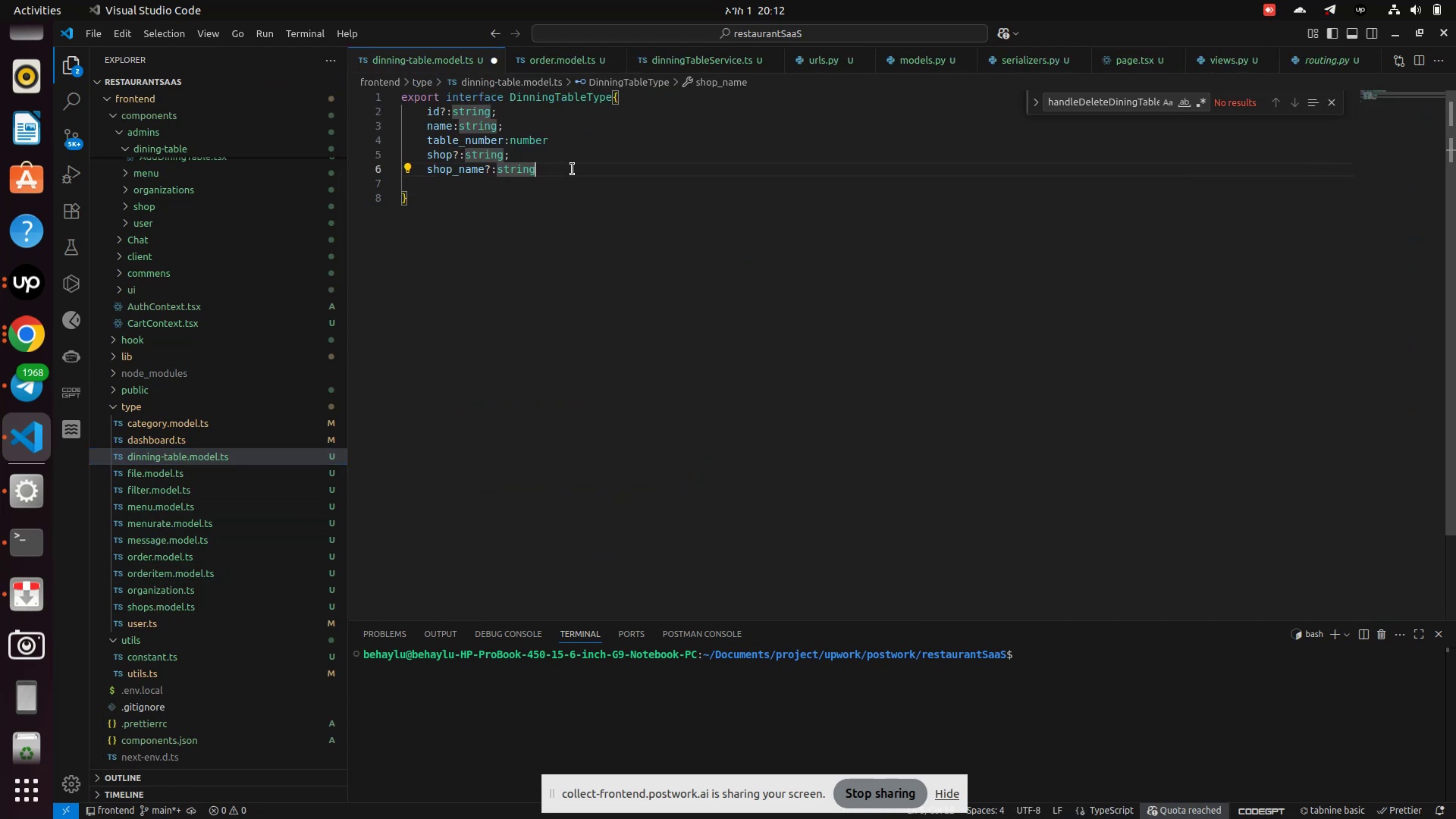 
key(Enter)
 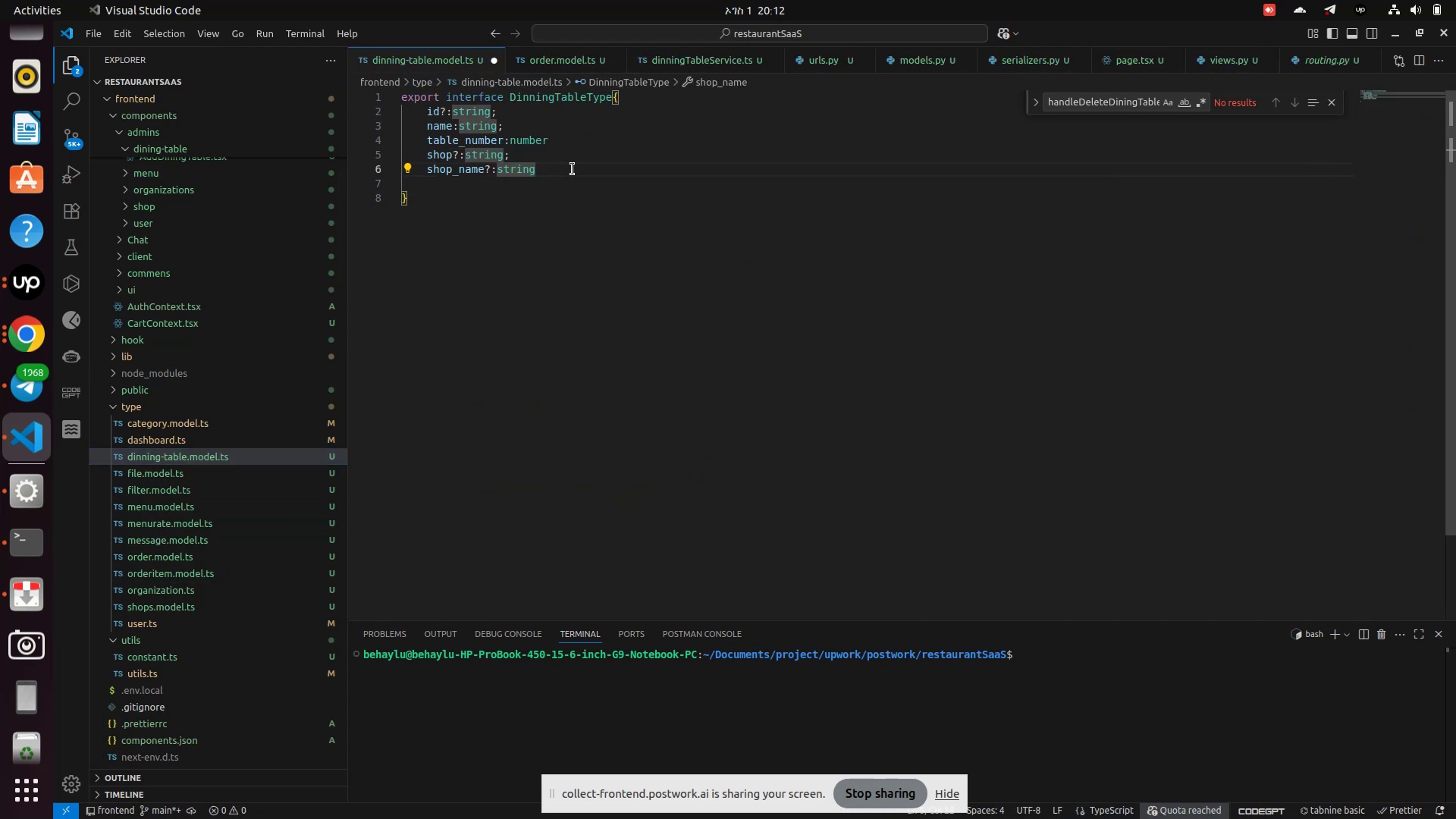 
key(Control+V)
 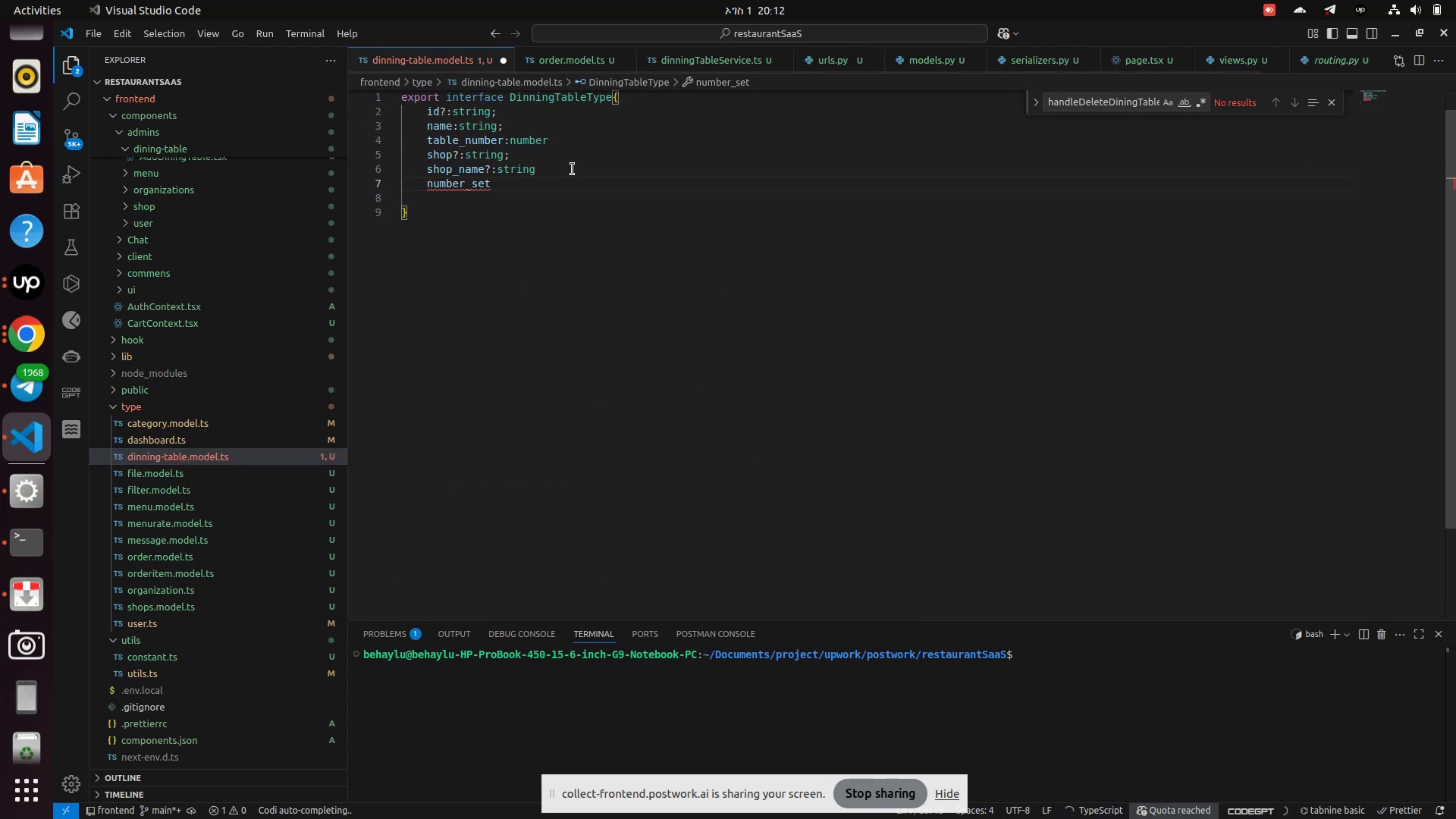 
type(?:string)
 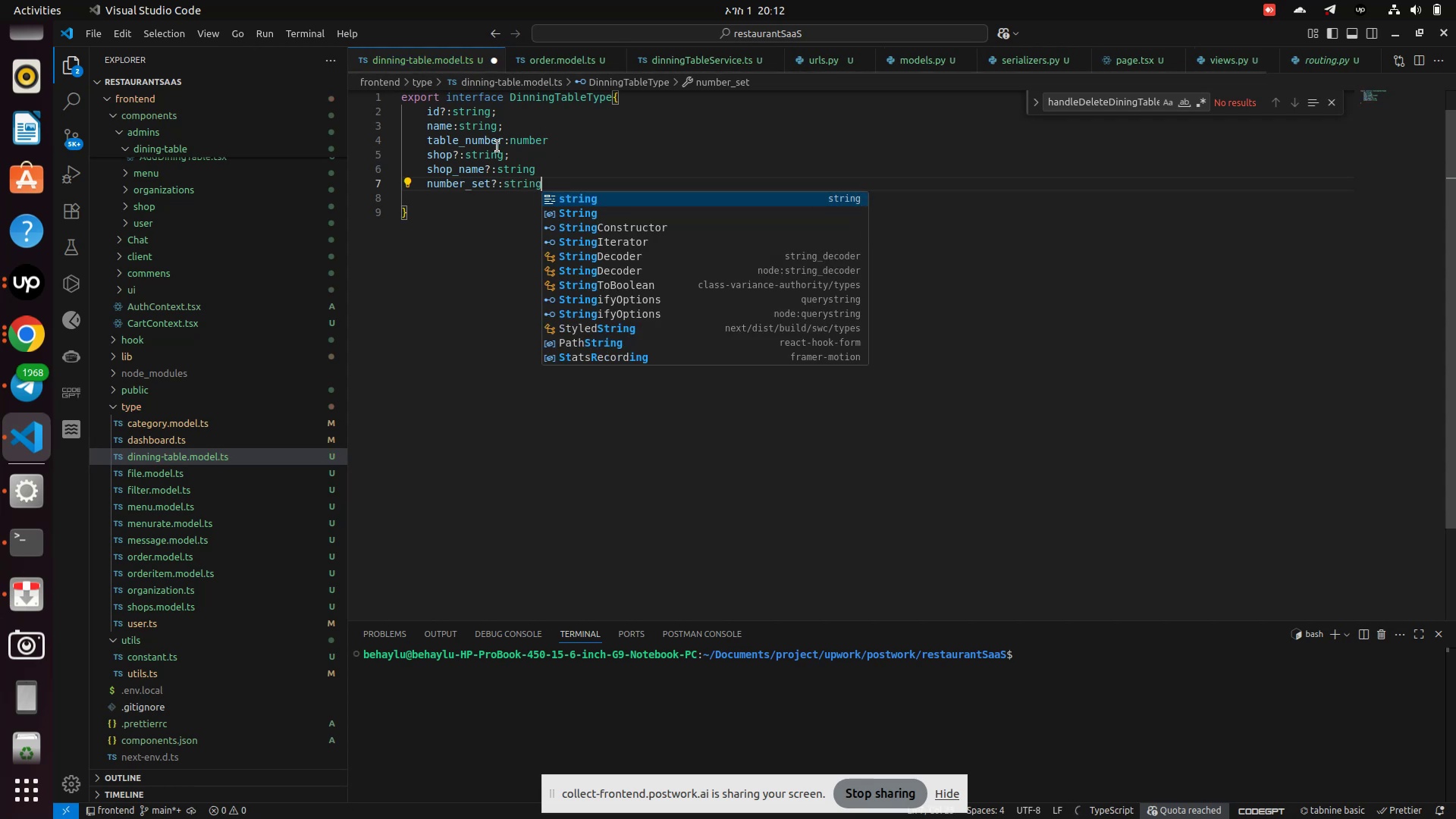 
left_click([469, 220])
 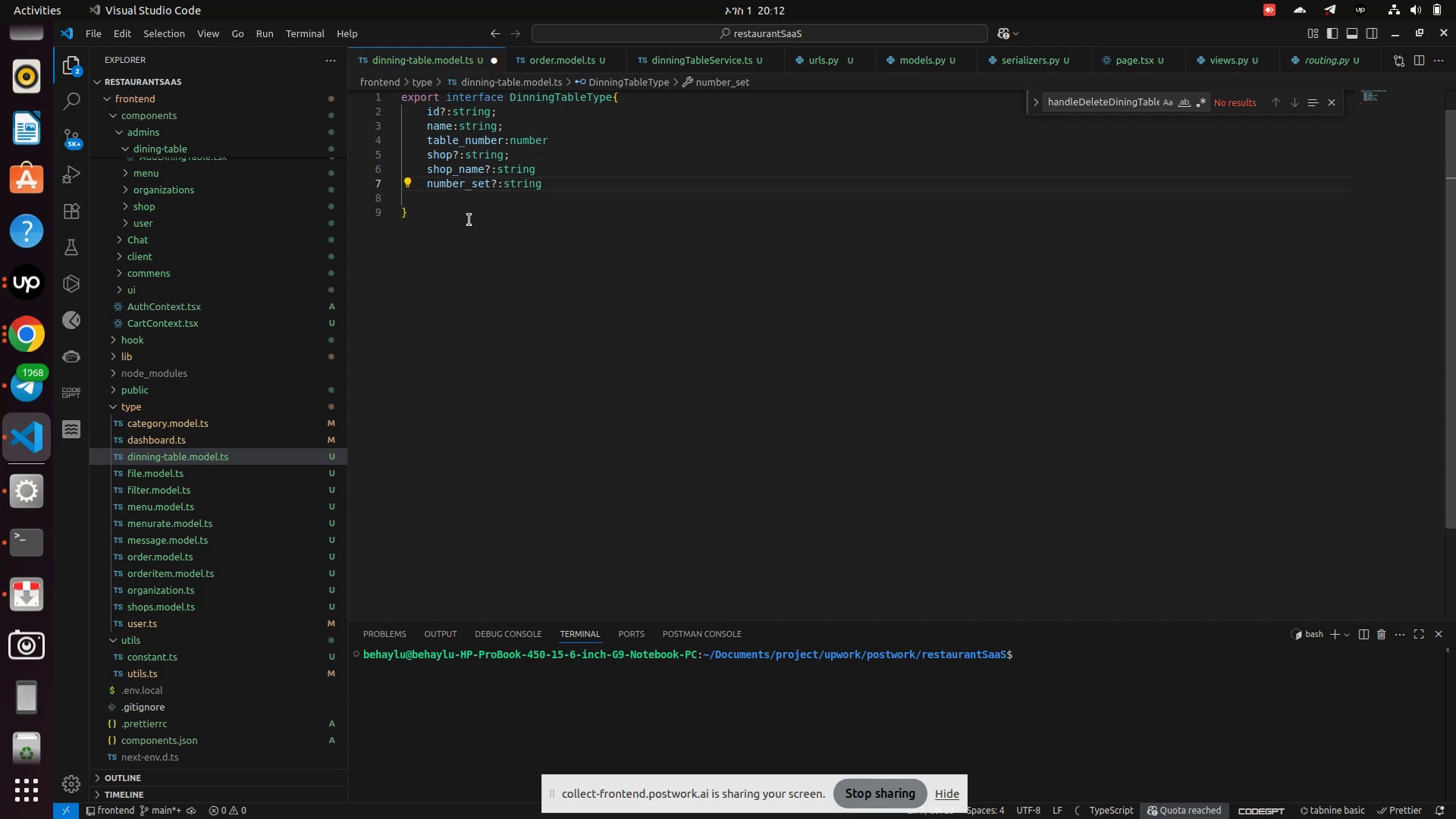 
key(Control+S)
 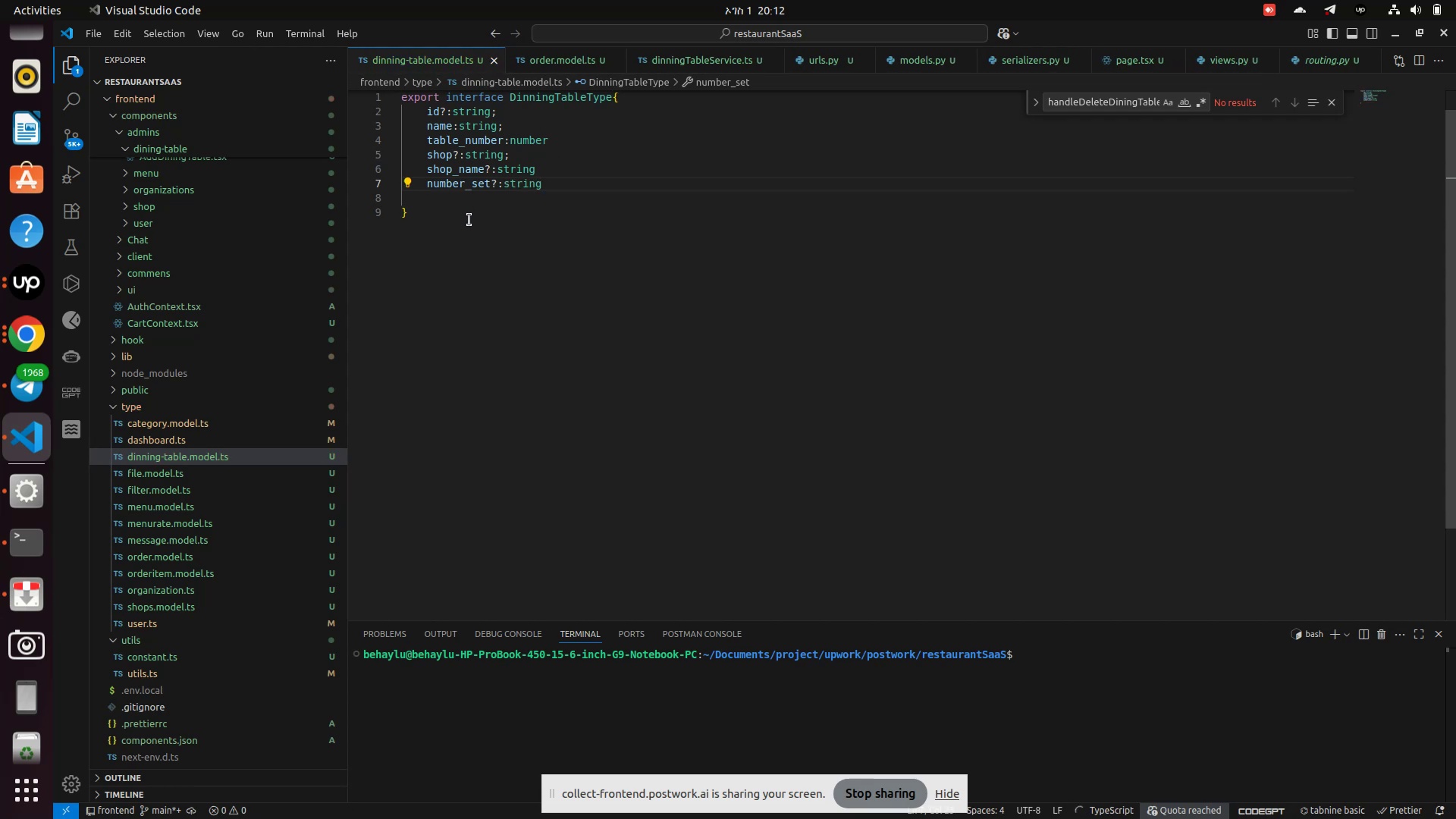 
mouse_move([483, 186])
 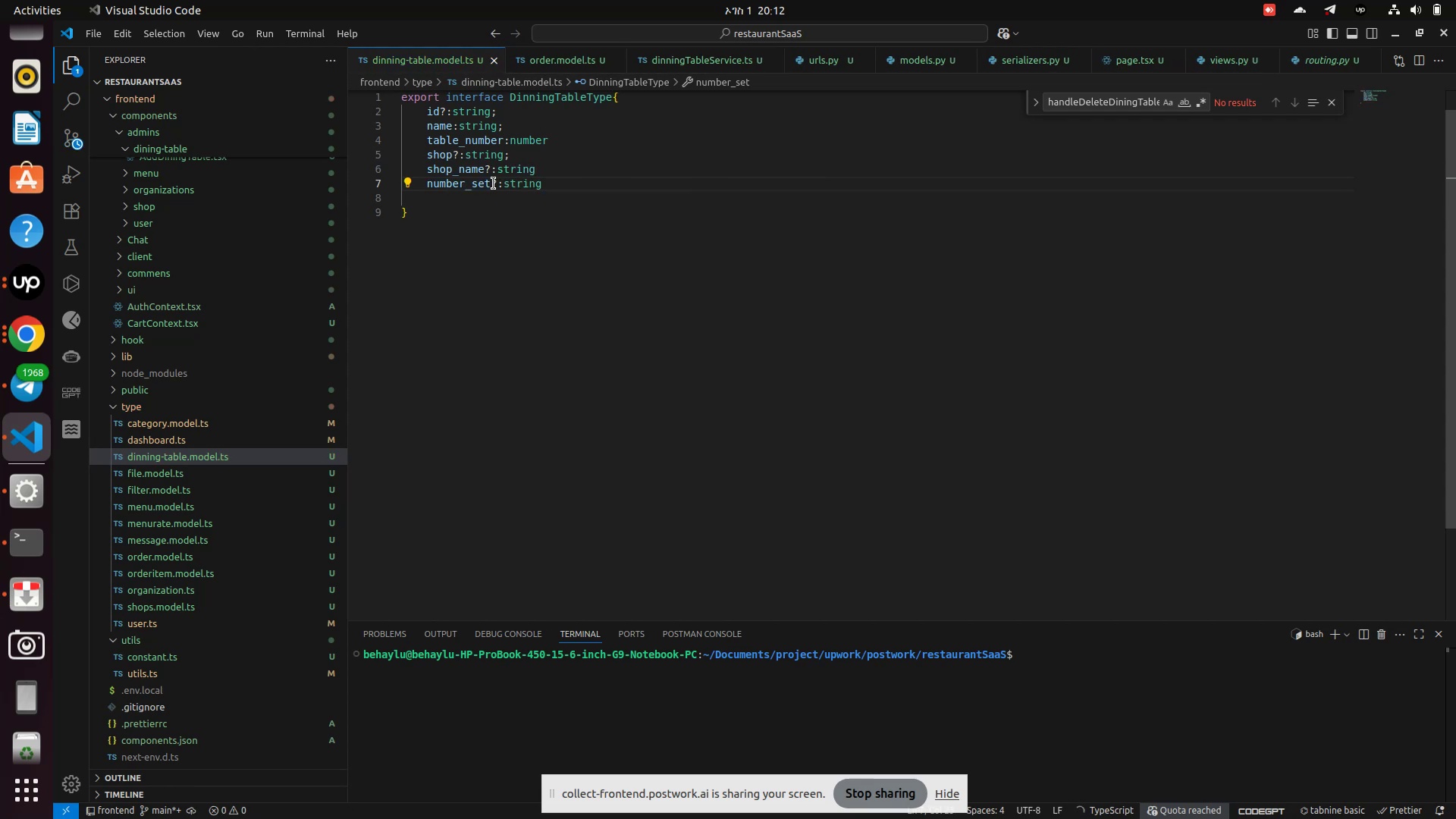 
left_click([494, 184])
 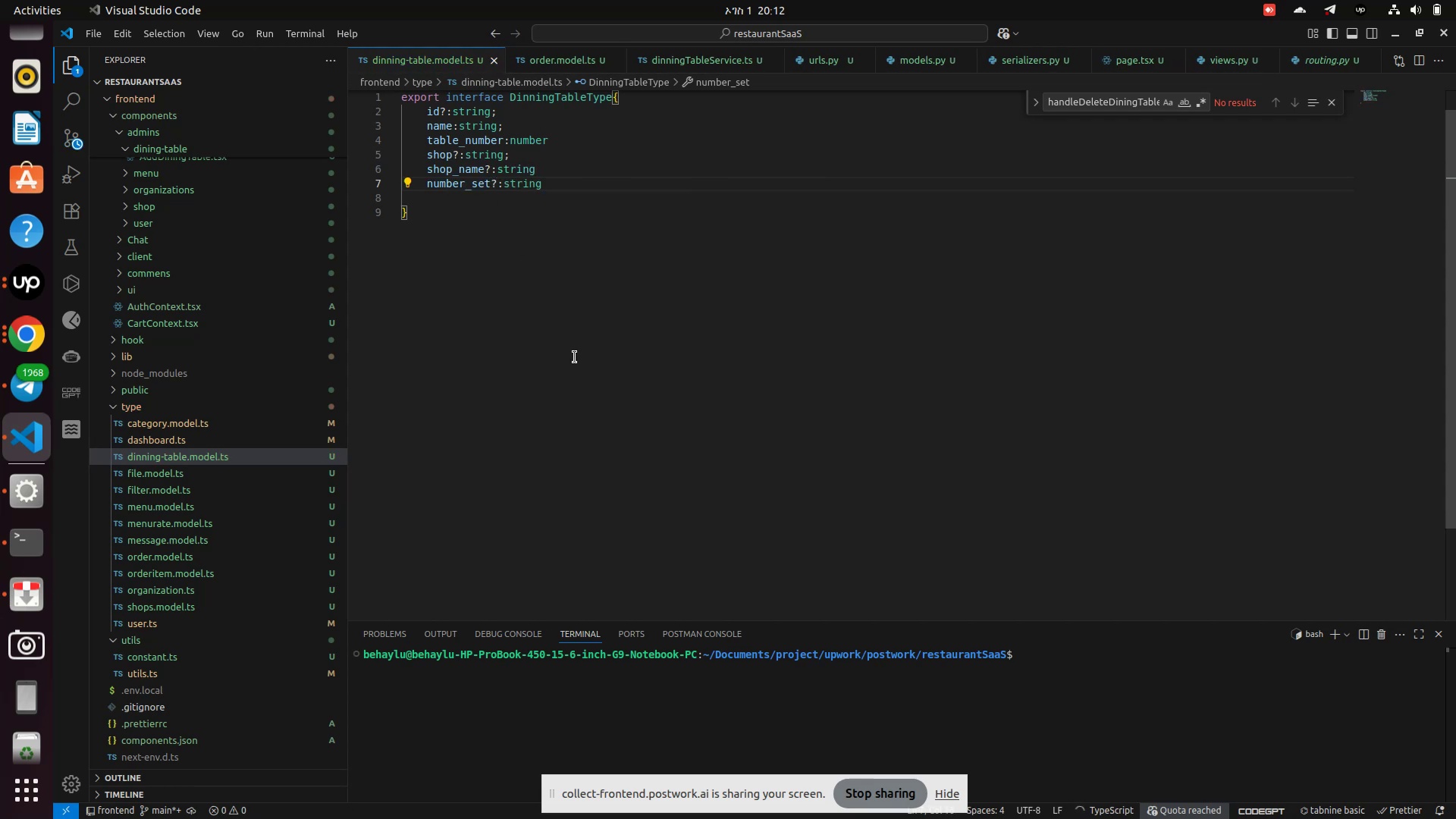 
key(Backspace)
 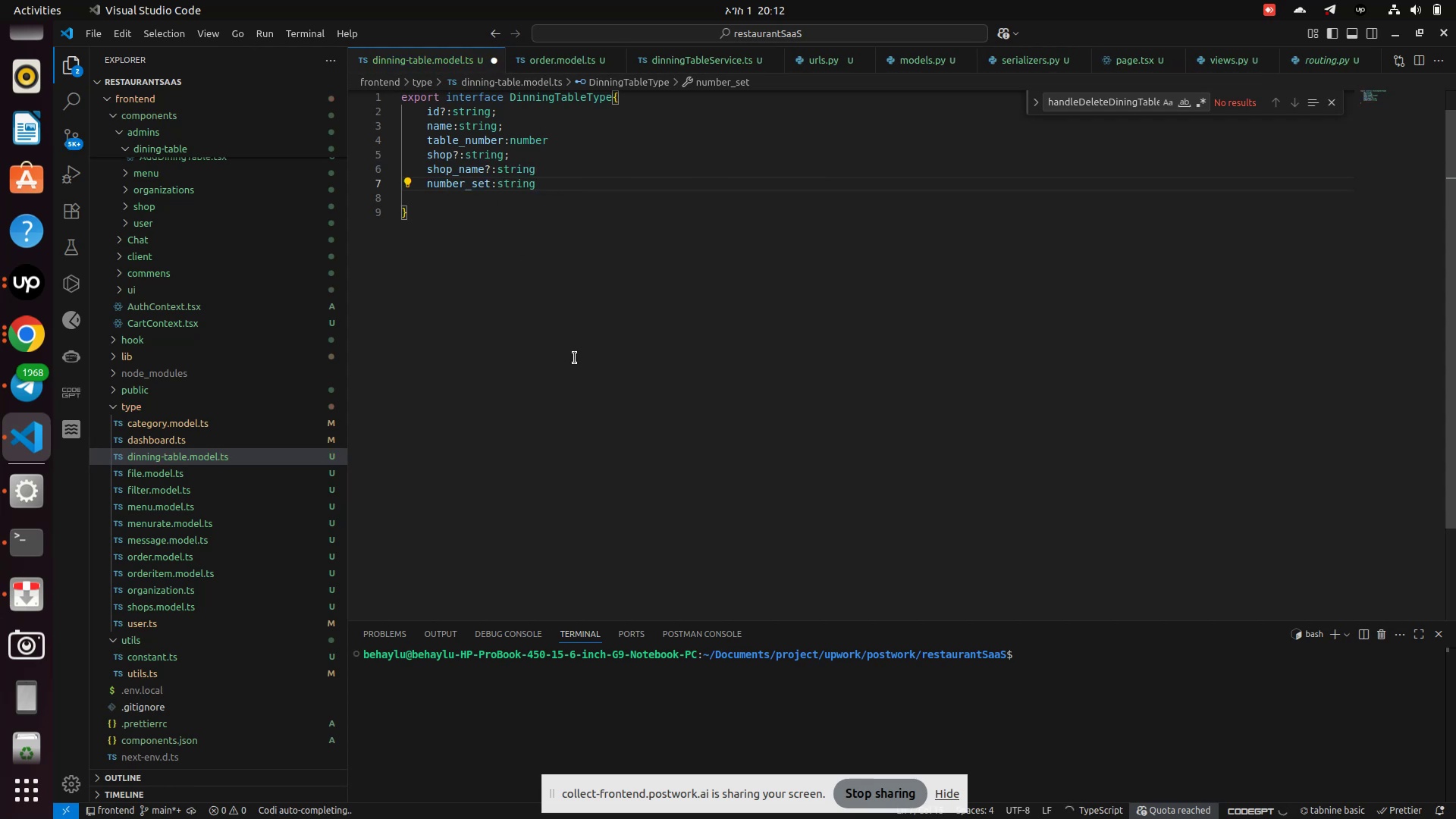 
key(Control+S)
 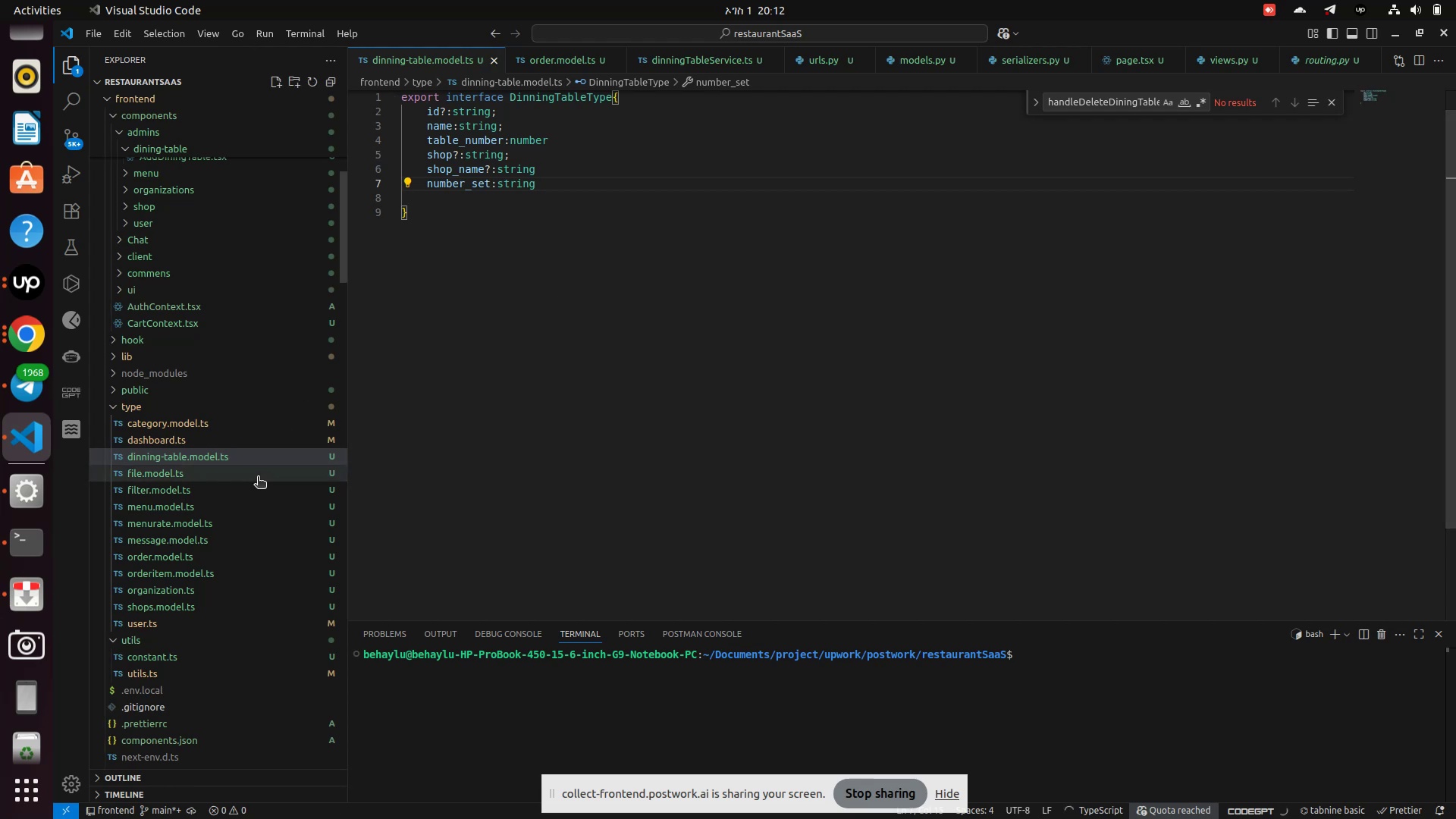 
scroll: coordinate [246, 442], scroll_direction: up, amount: 13.0
 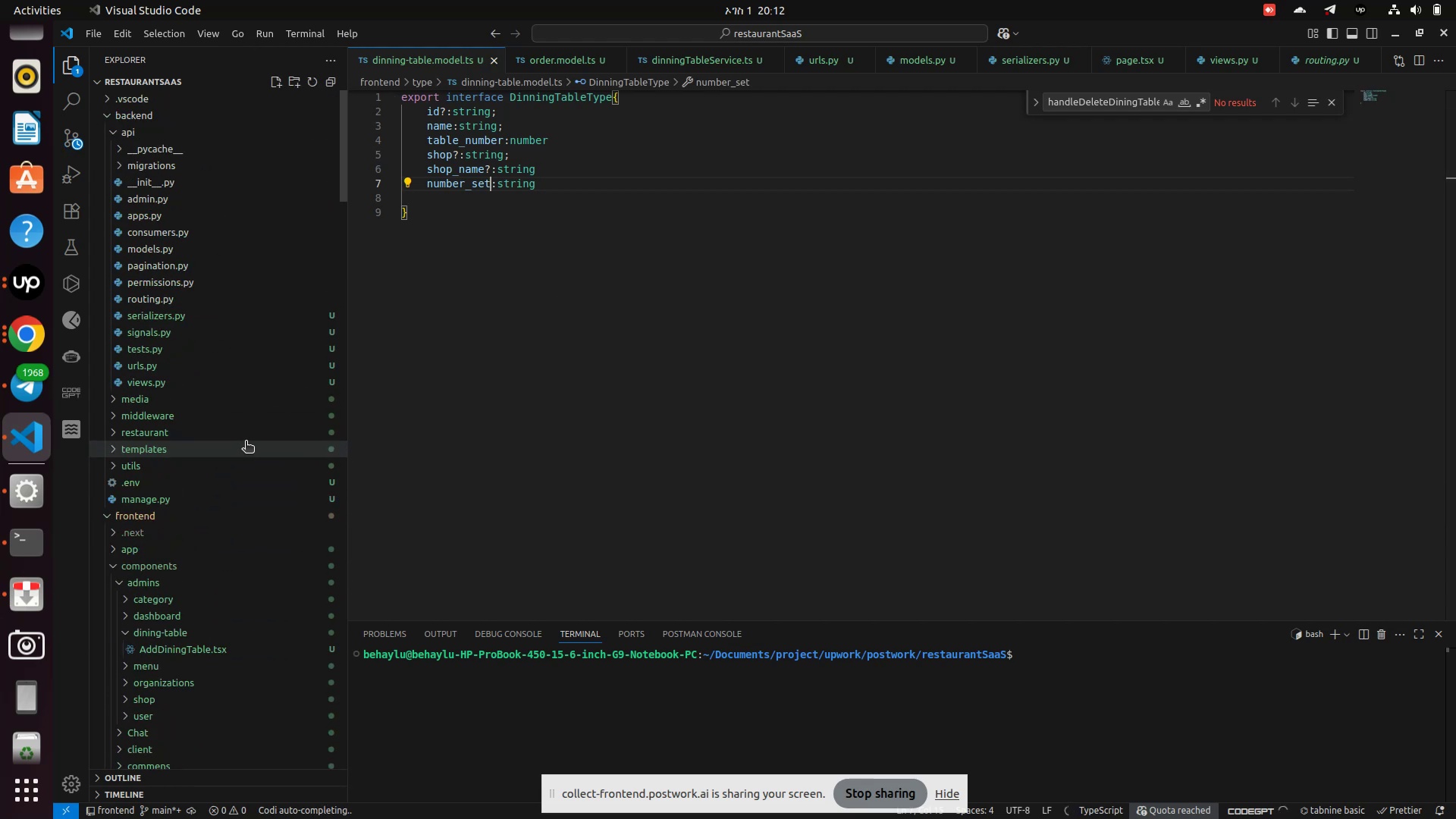 
scroll: coordinate [246, 442], scroll_direction: down, amount: 3.0
 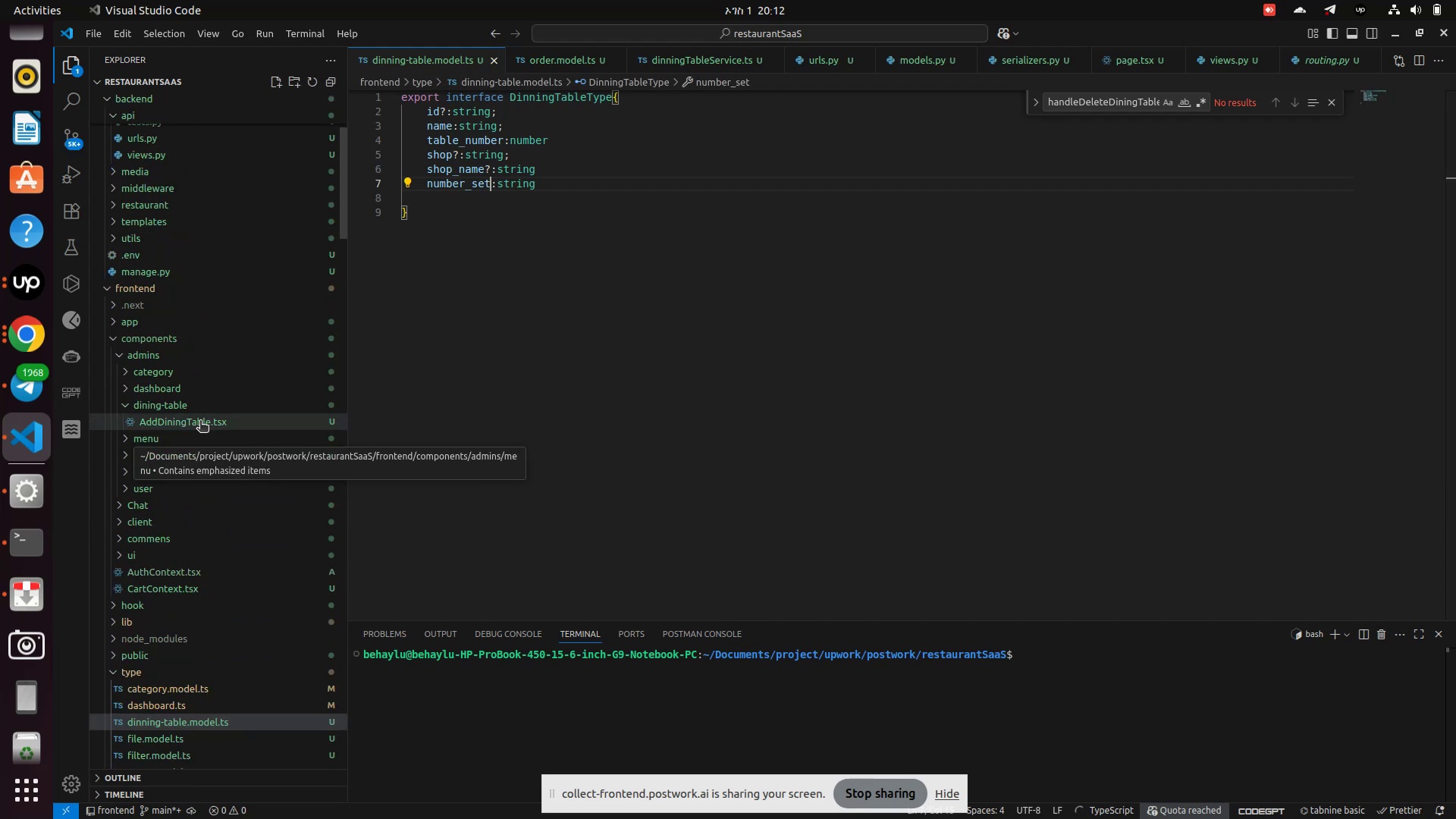 
left_click([195, 419])
 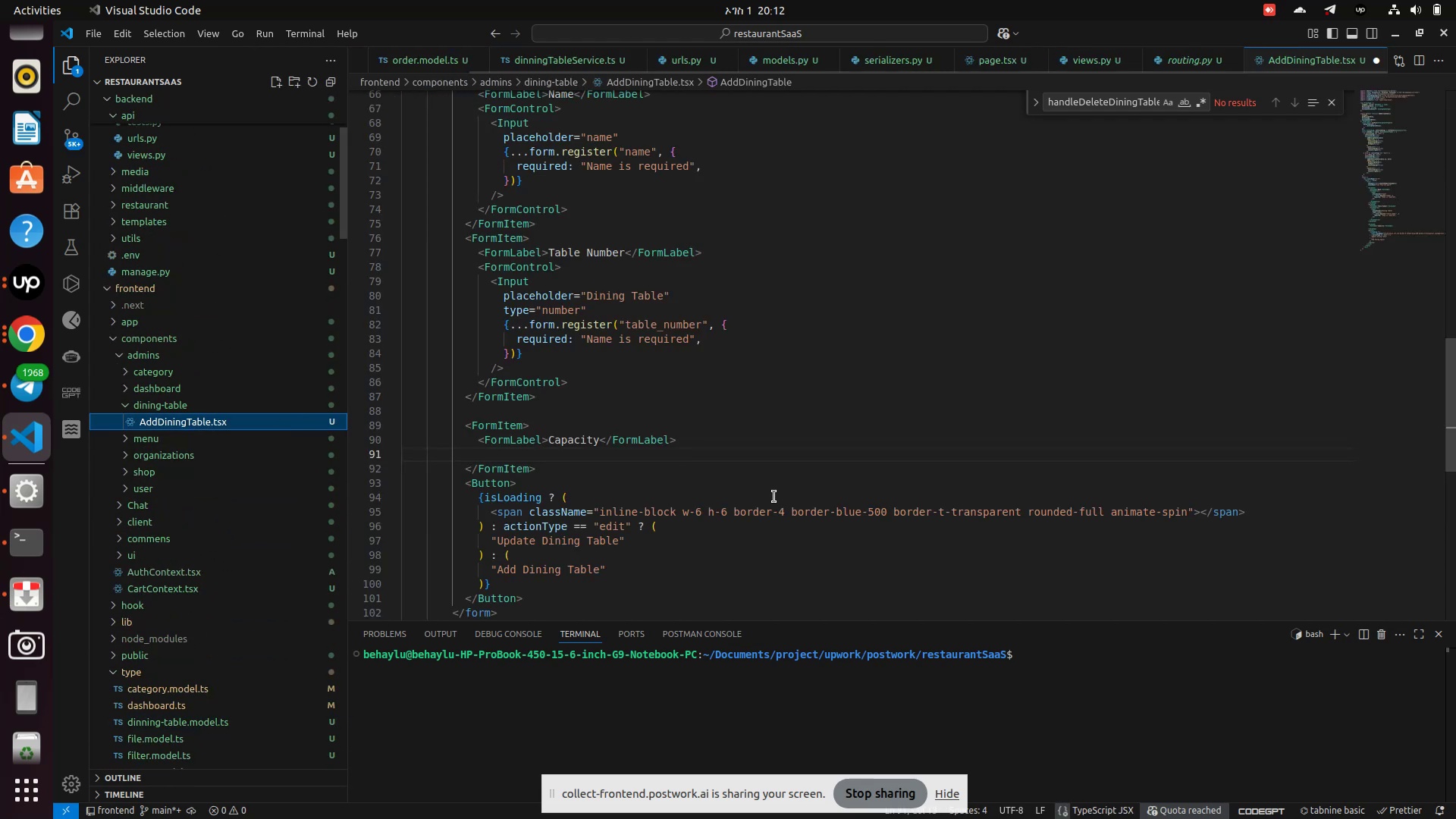 
scroll: coordinate [774, 507], scroll_direction: down, amount: 2.0
 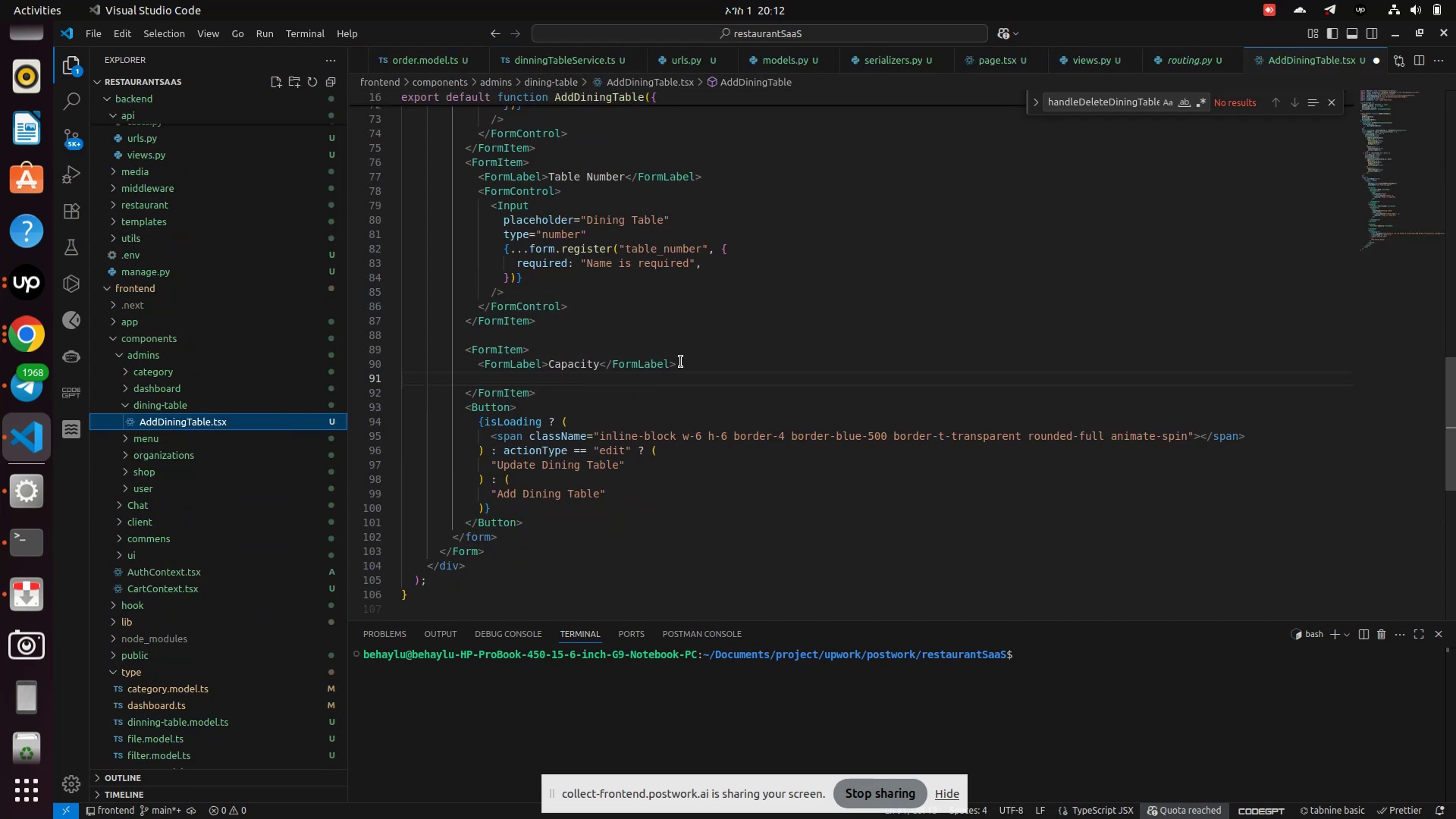 
left_click([694, 355])
 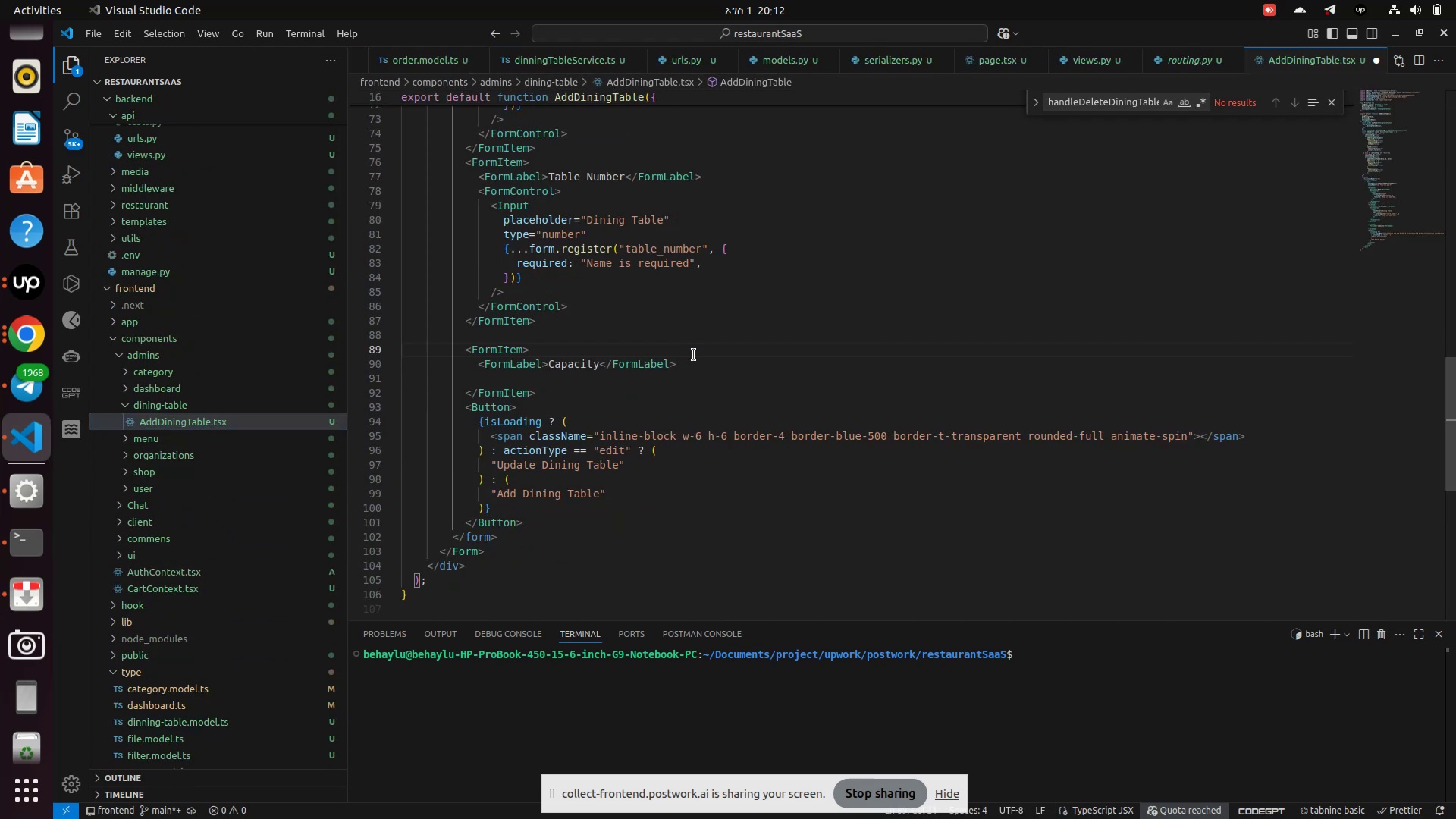 
left_click([695, 361])
 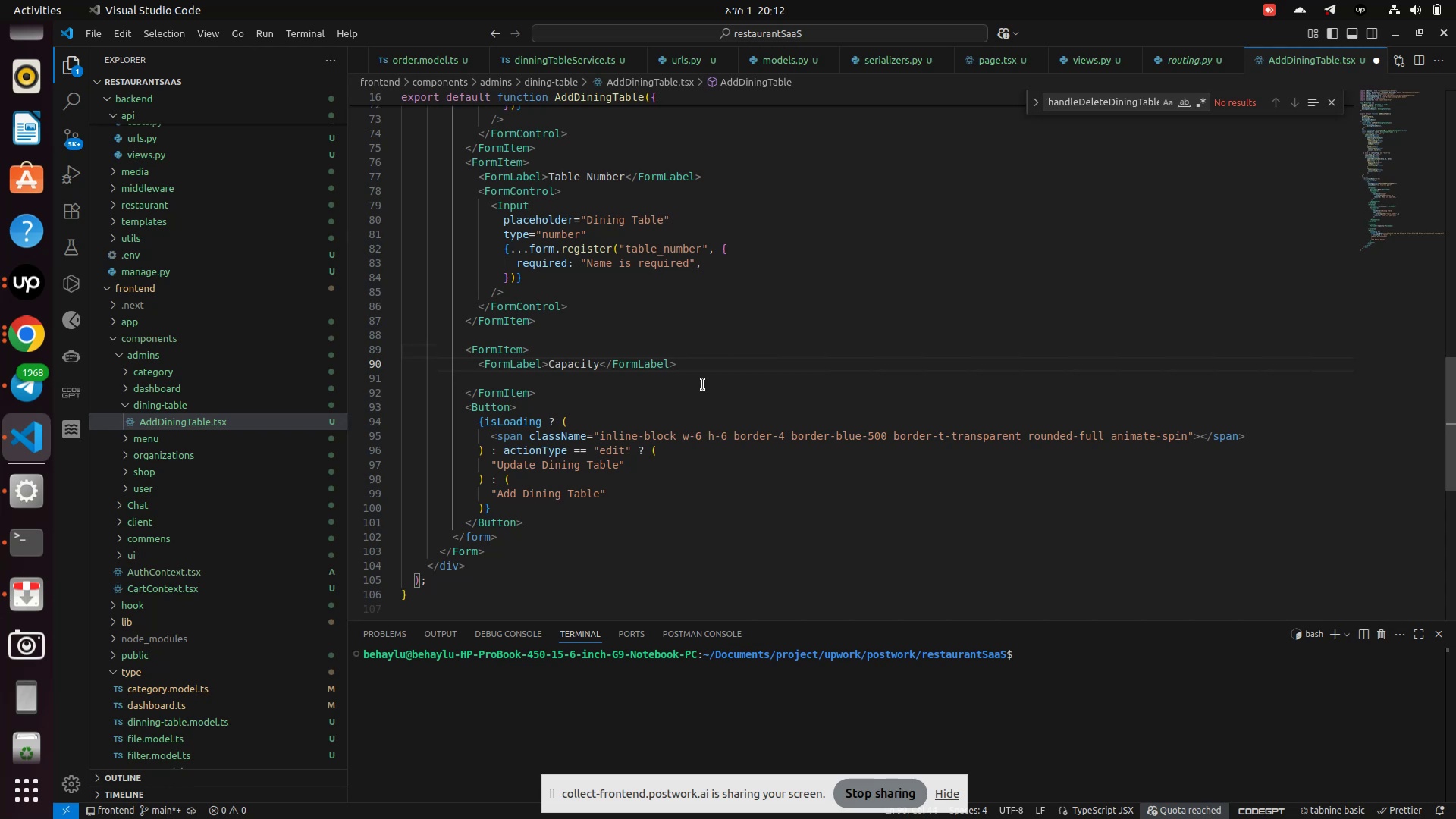 
key(Enter)
 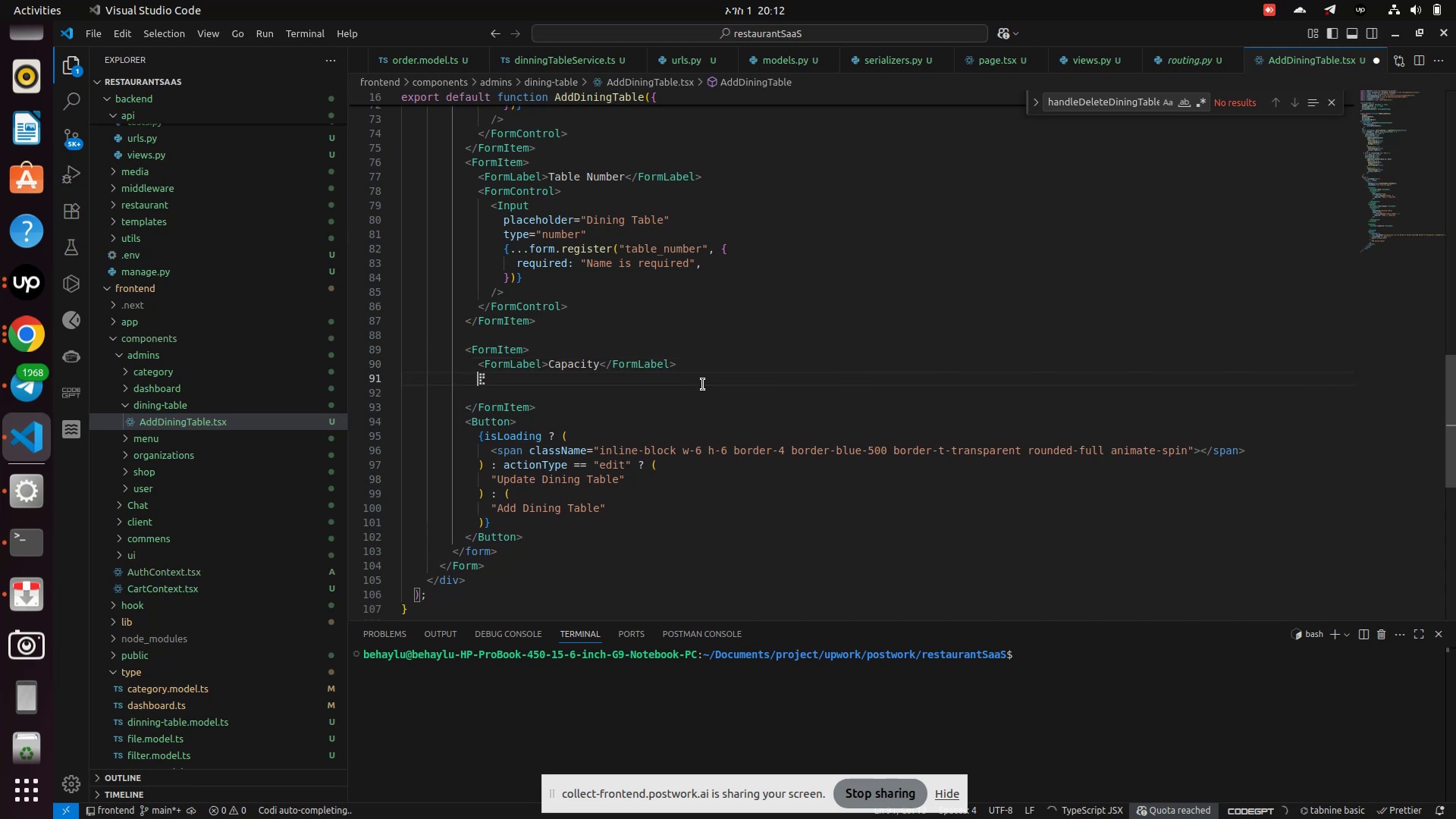 
type(<FormControl>)
 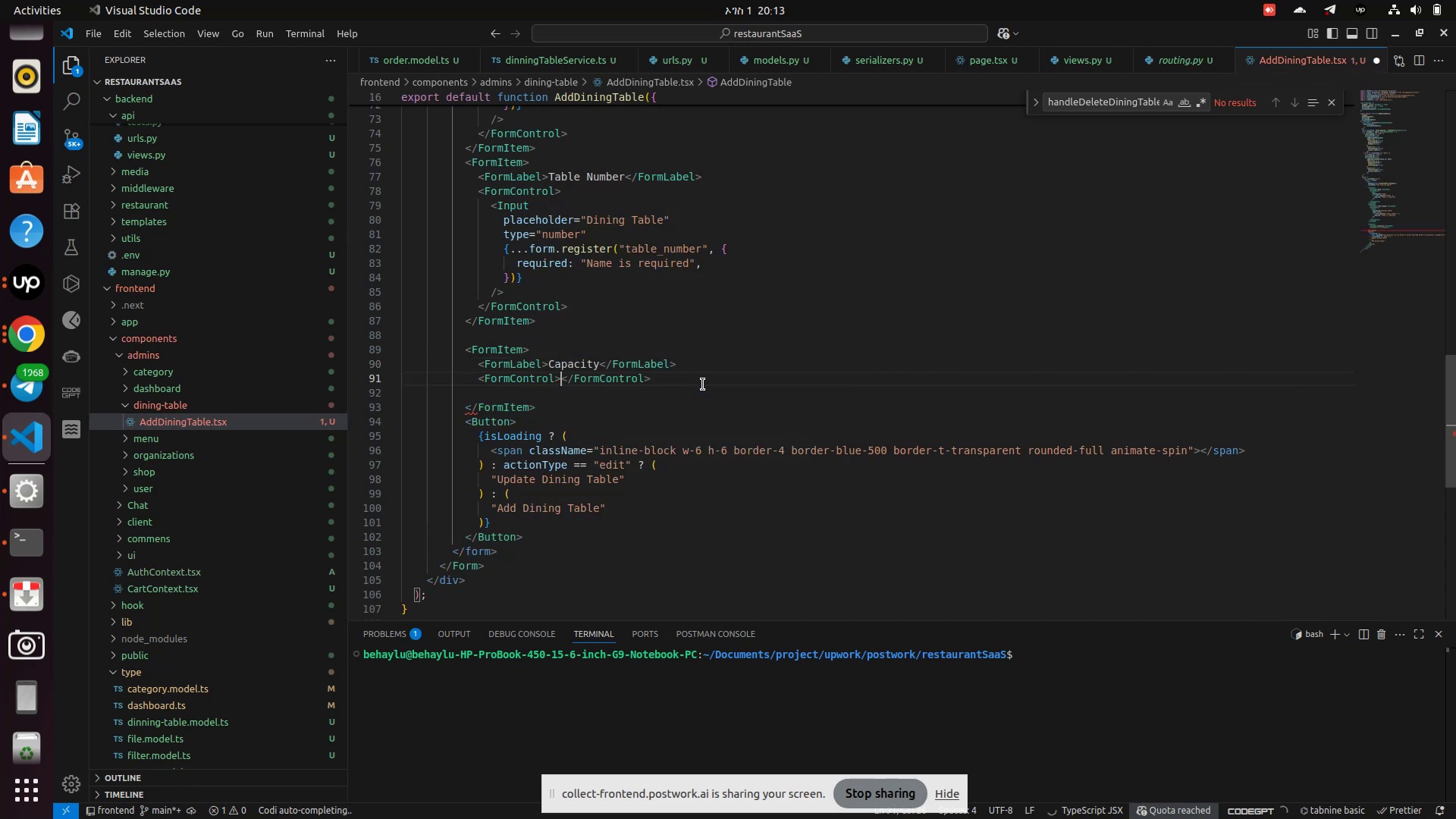 
key(Enter)
 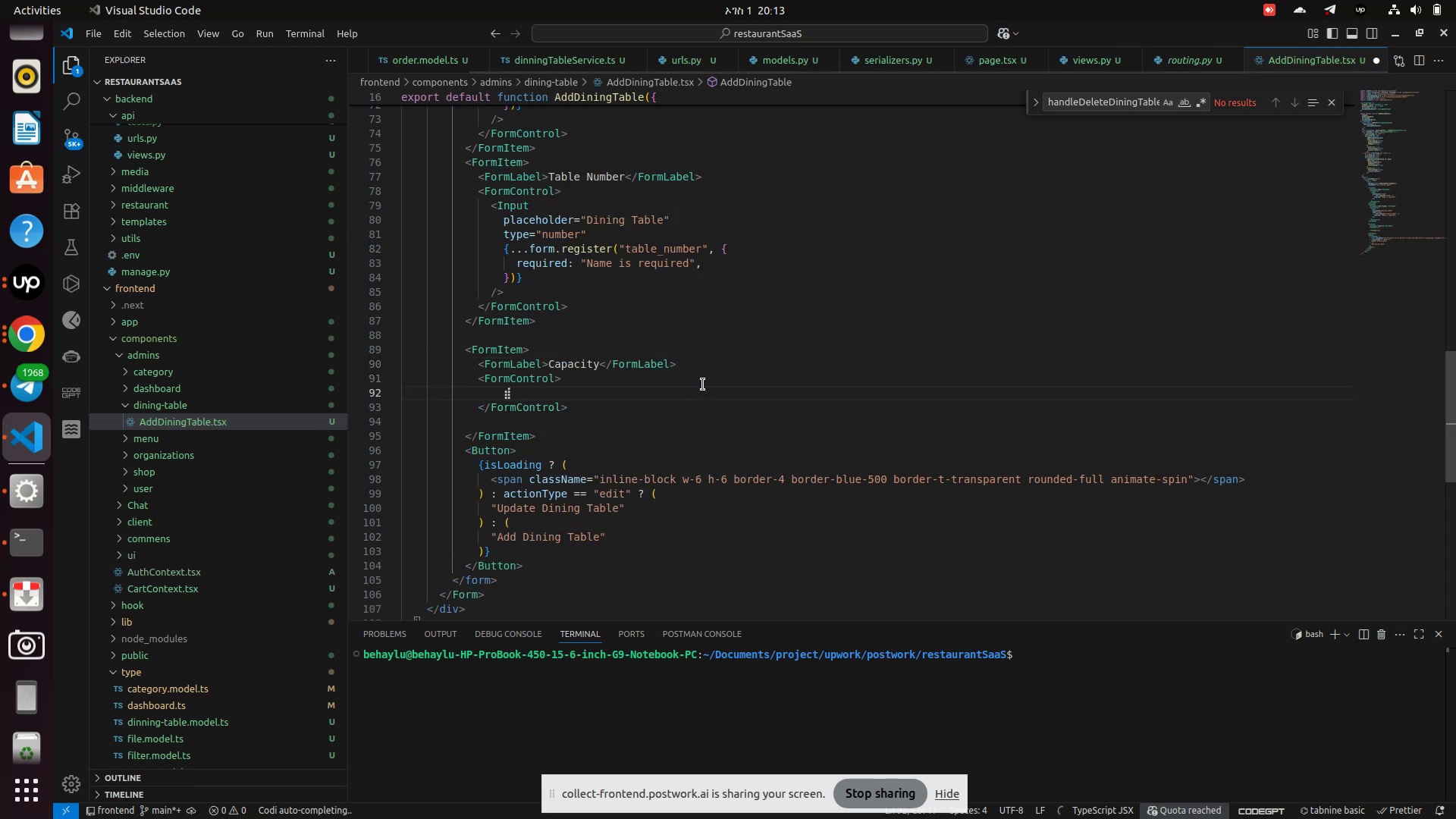 
type(<Inpu)
 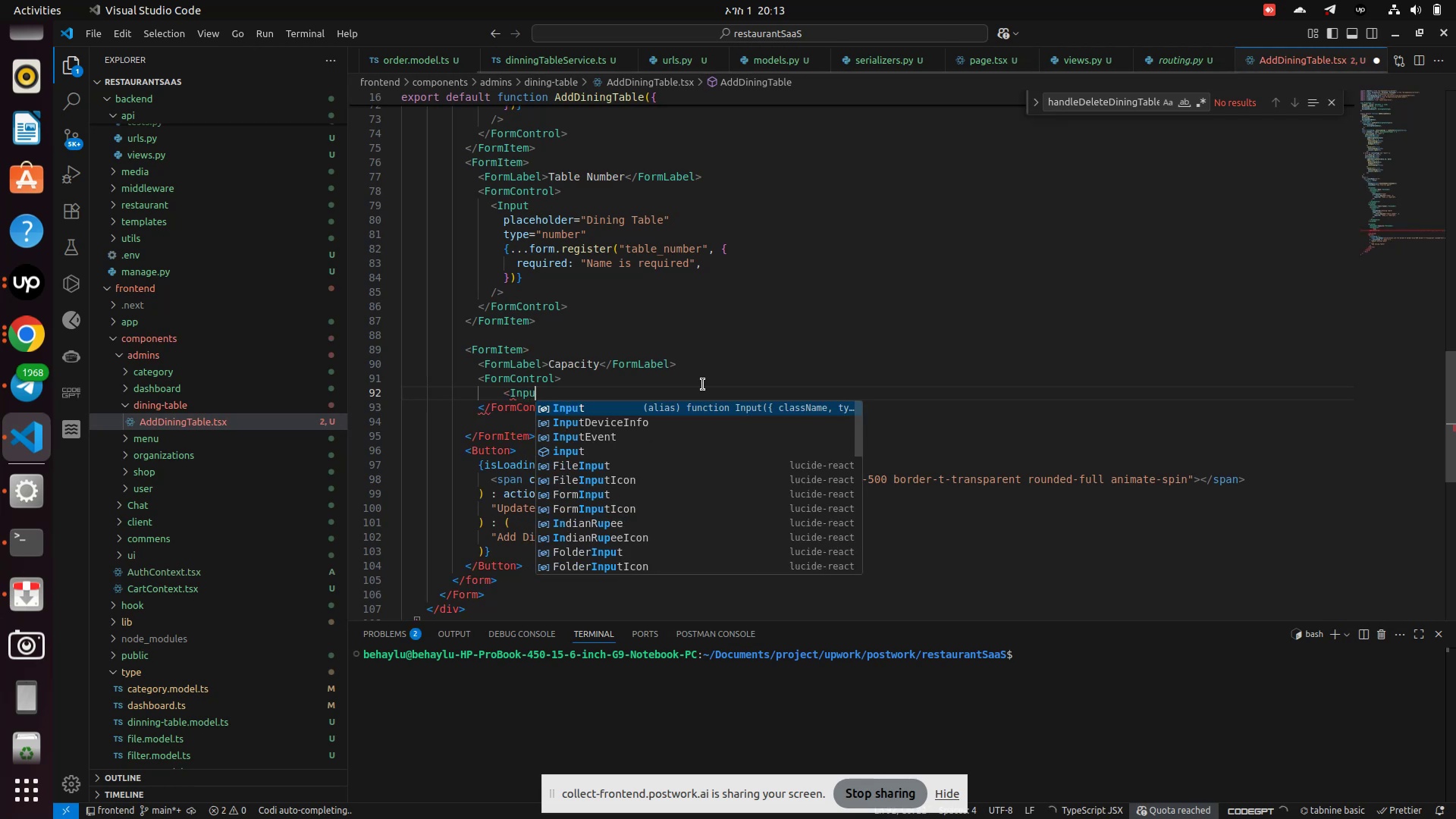 
key(Enter)
 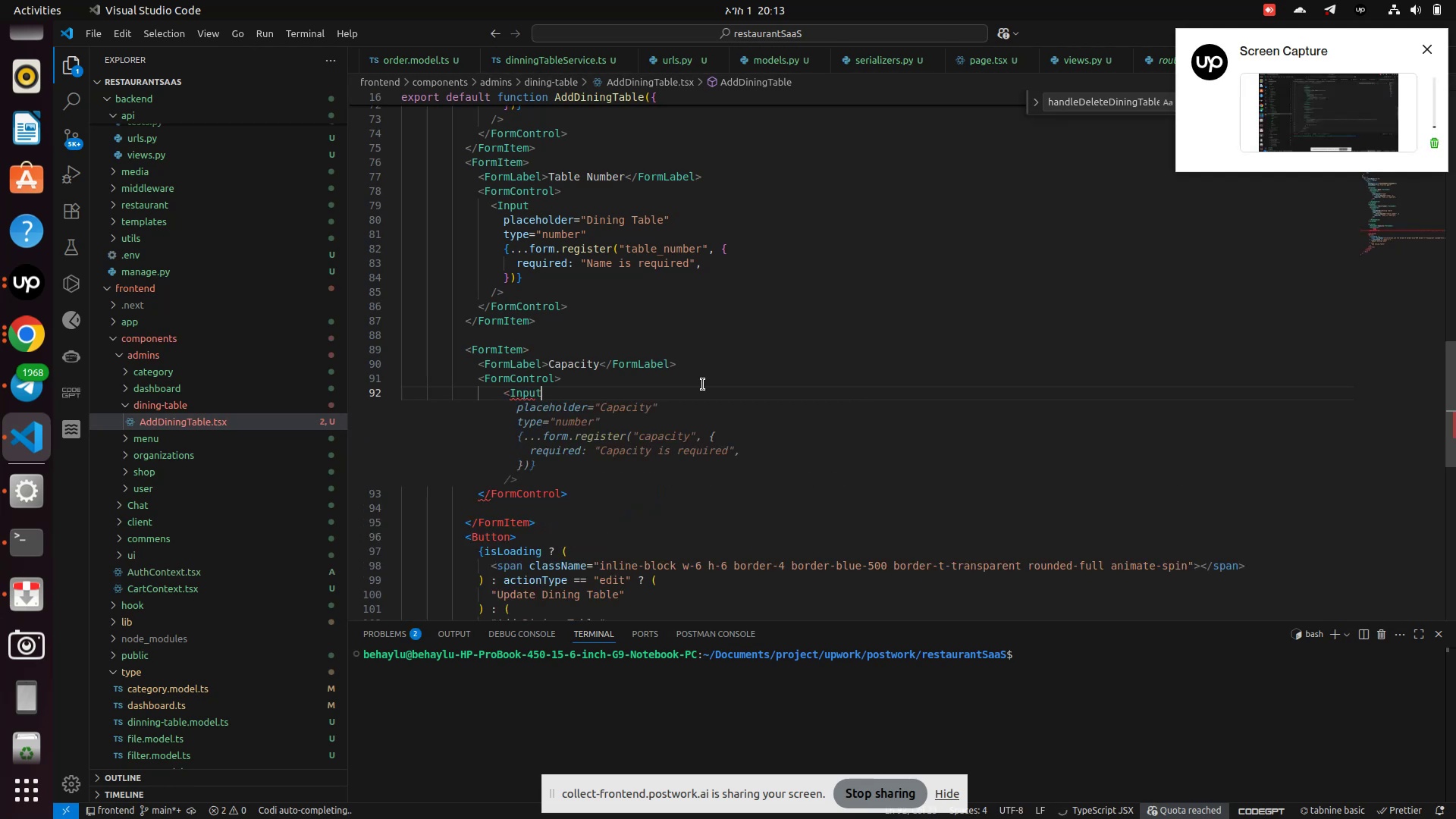 
key(Enter)
 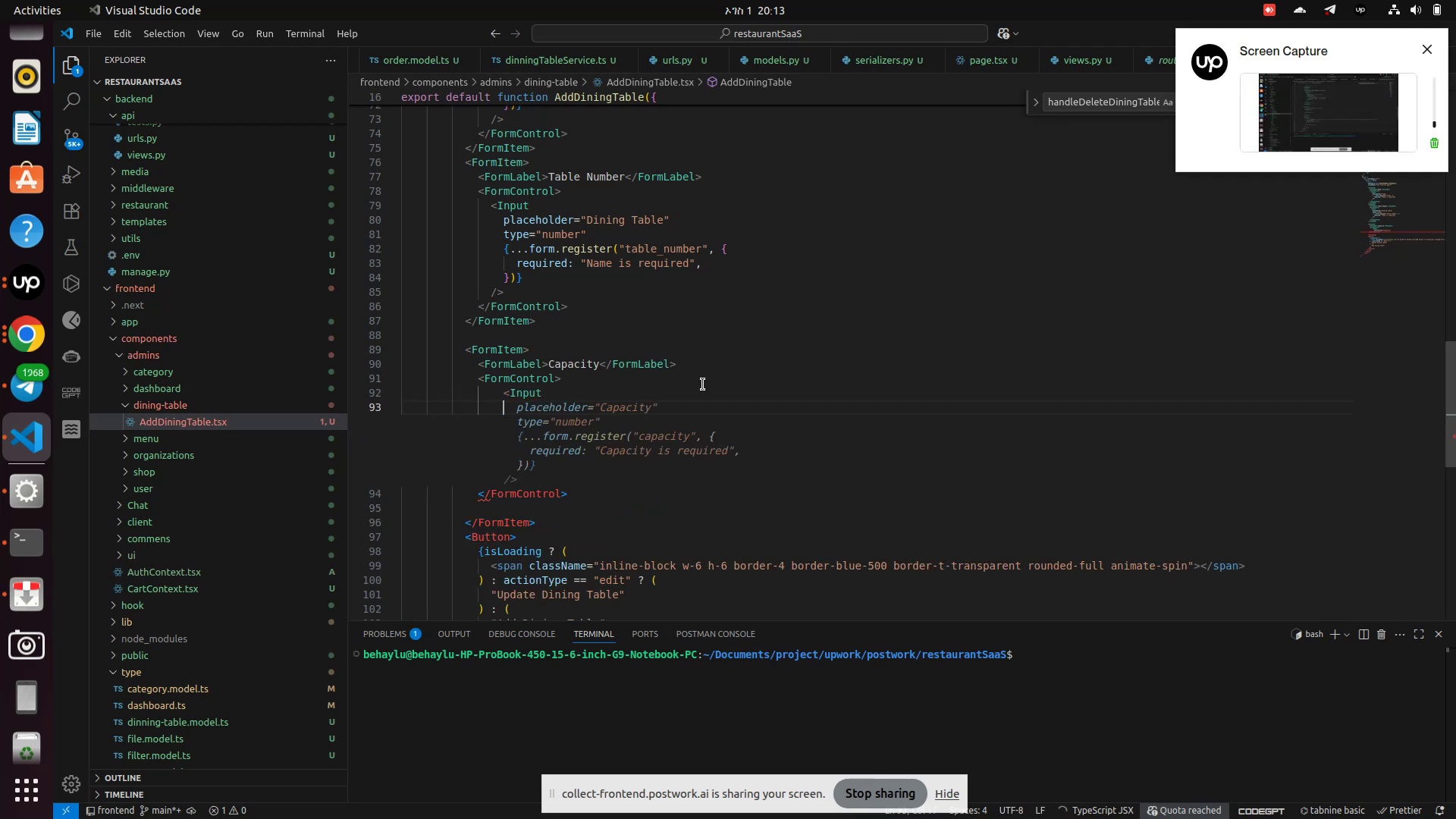 
type(pl)
key(Backspace)
key(Backspace)
type(  placehol)
 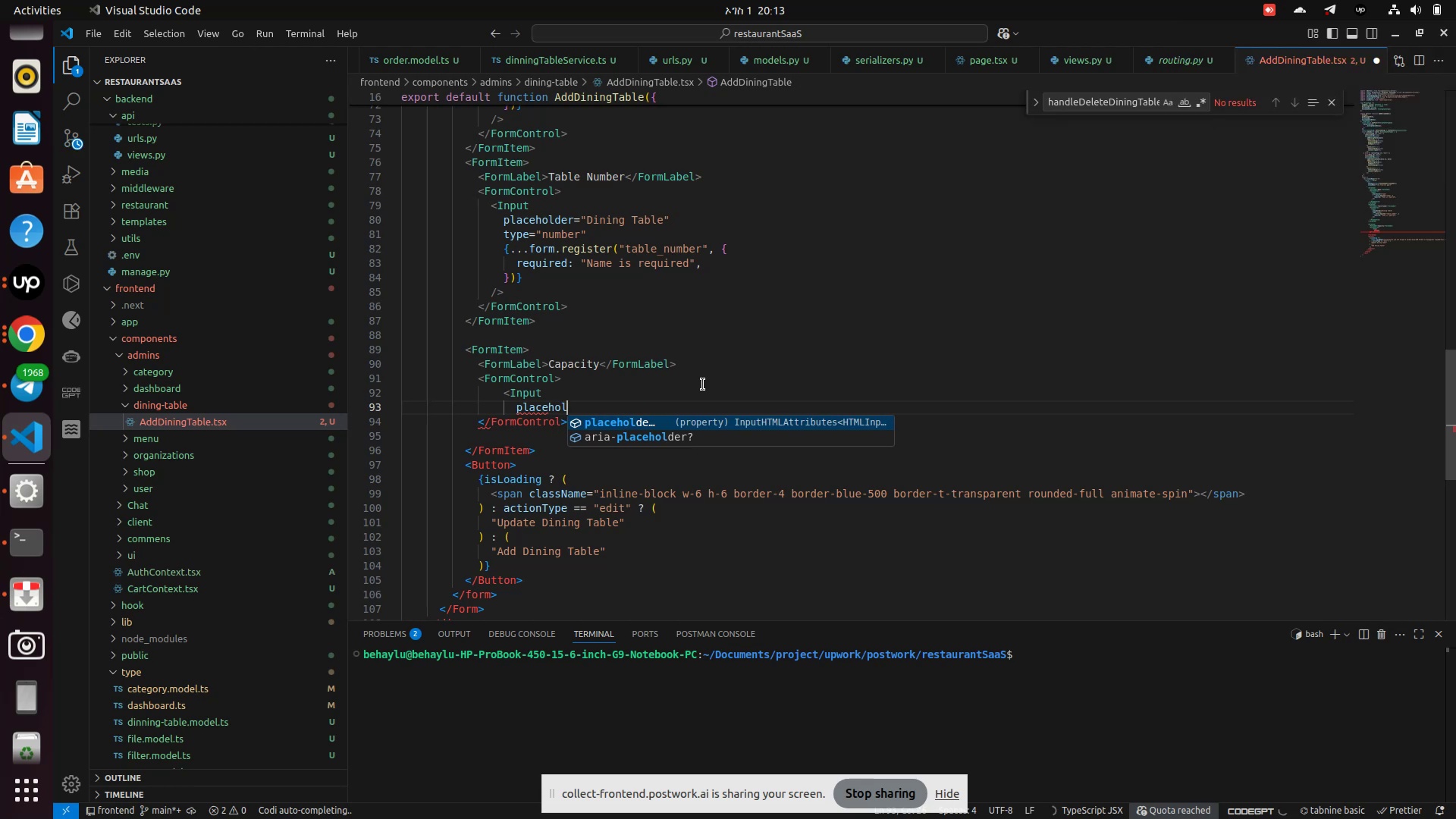 
key(Enter)
 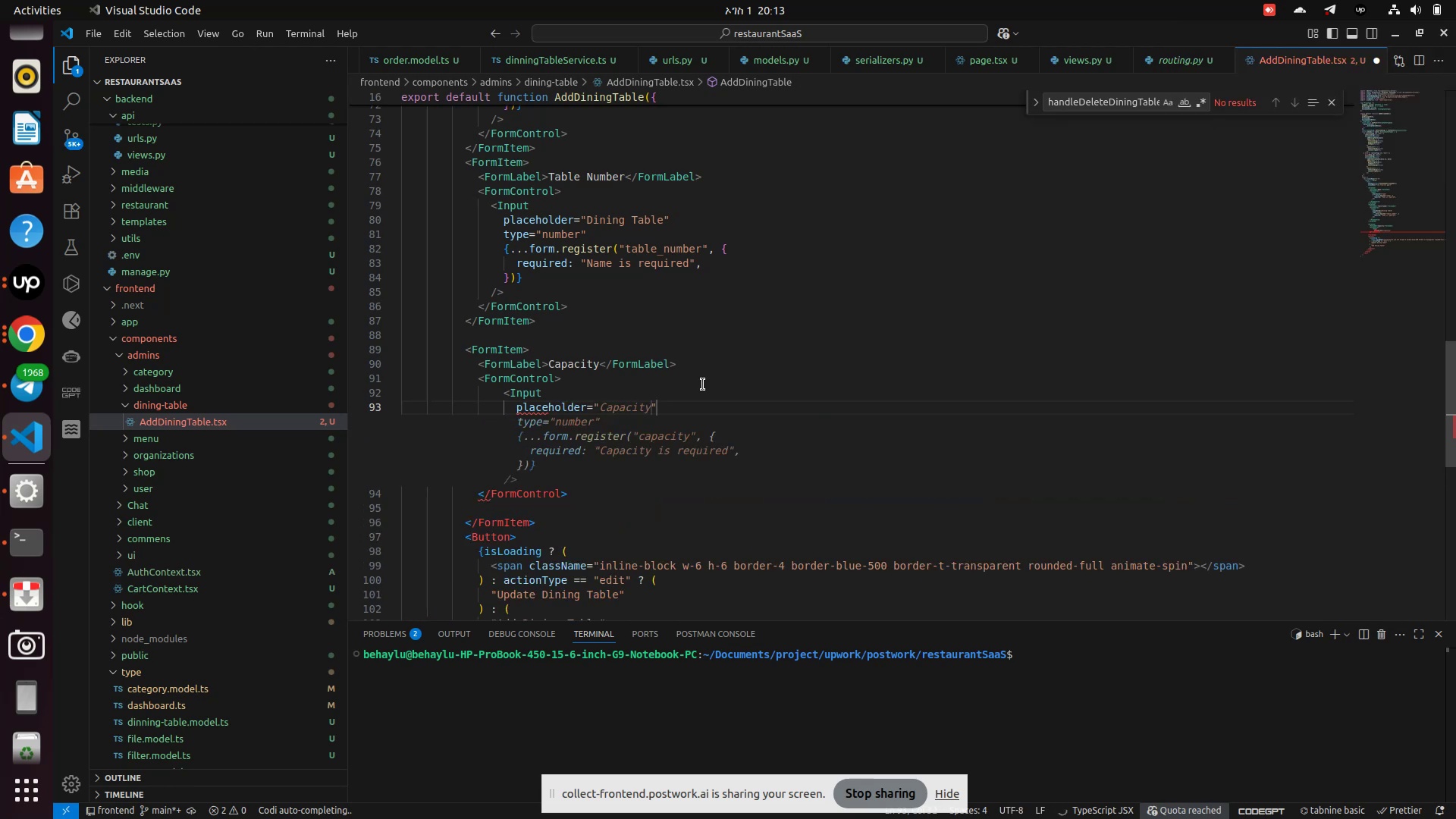 
type(")
key(Backspace)
type(Capacity")
 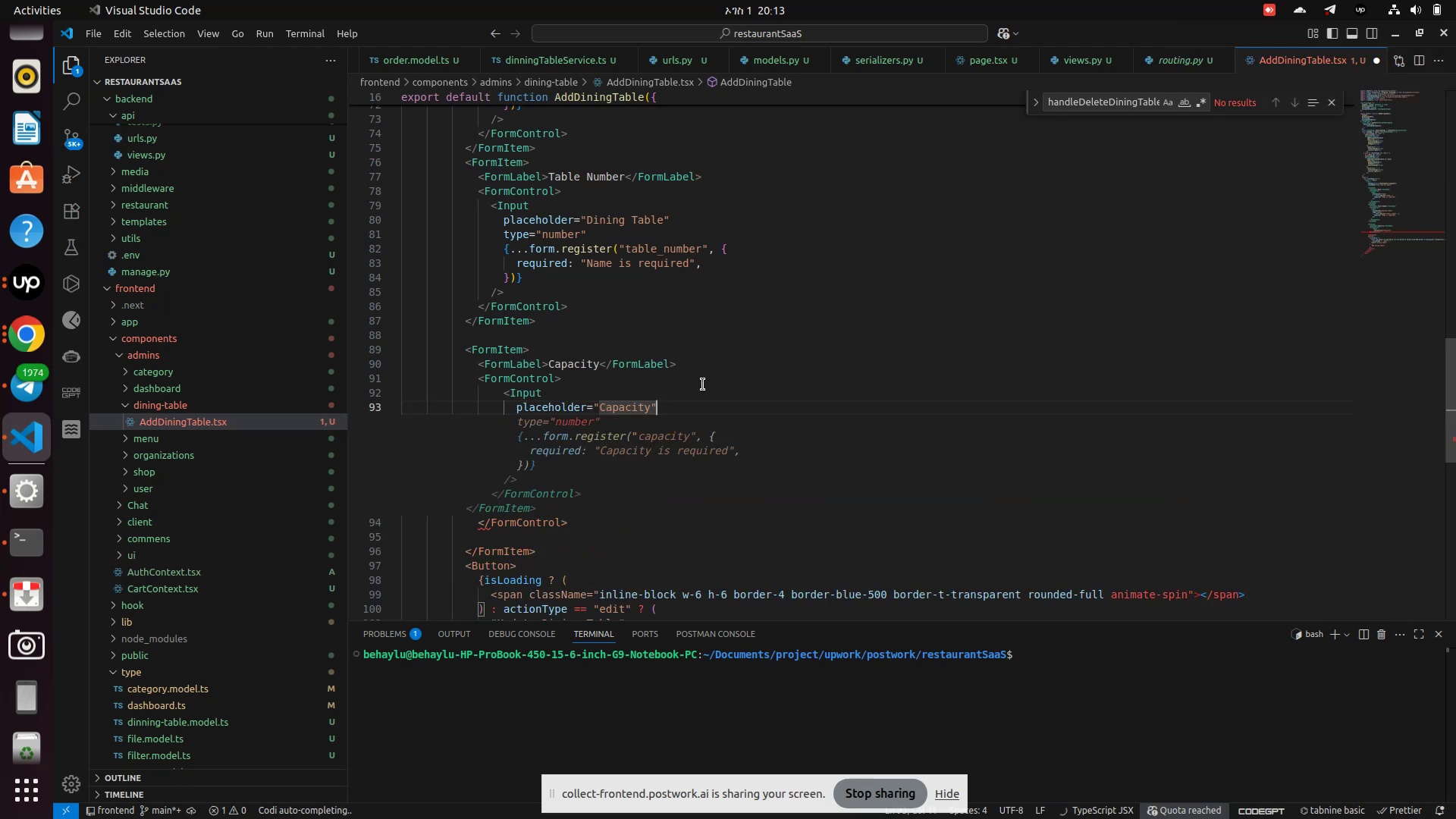 
key(Enter)
 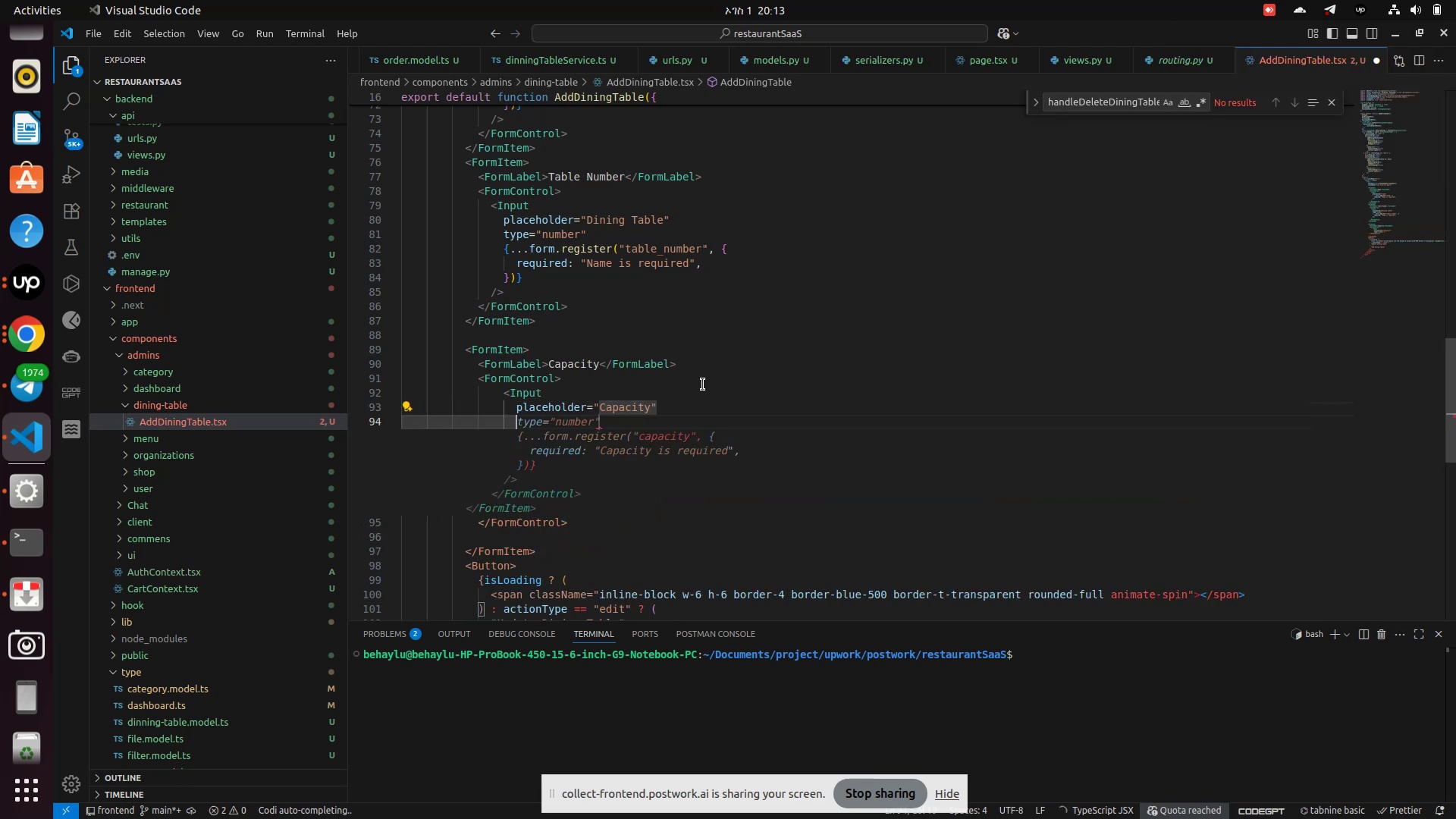 
type(typ)
 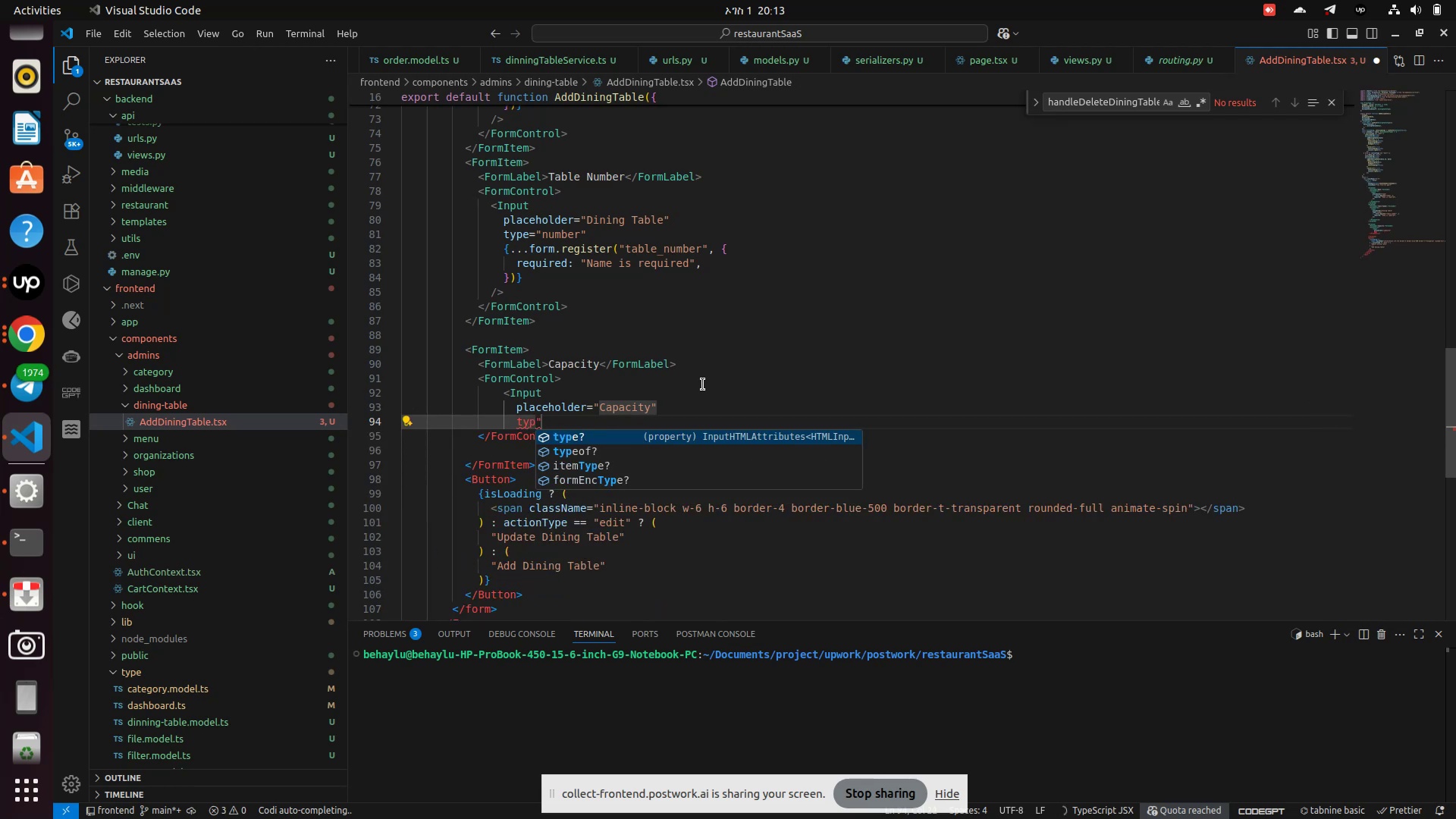 
key(ArrowRight)
 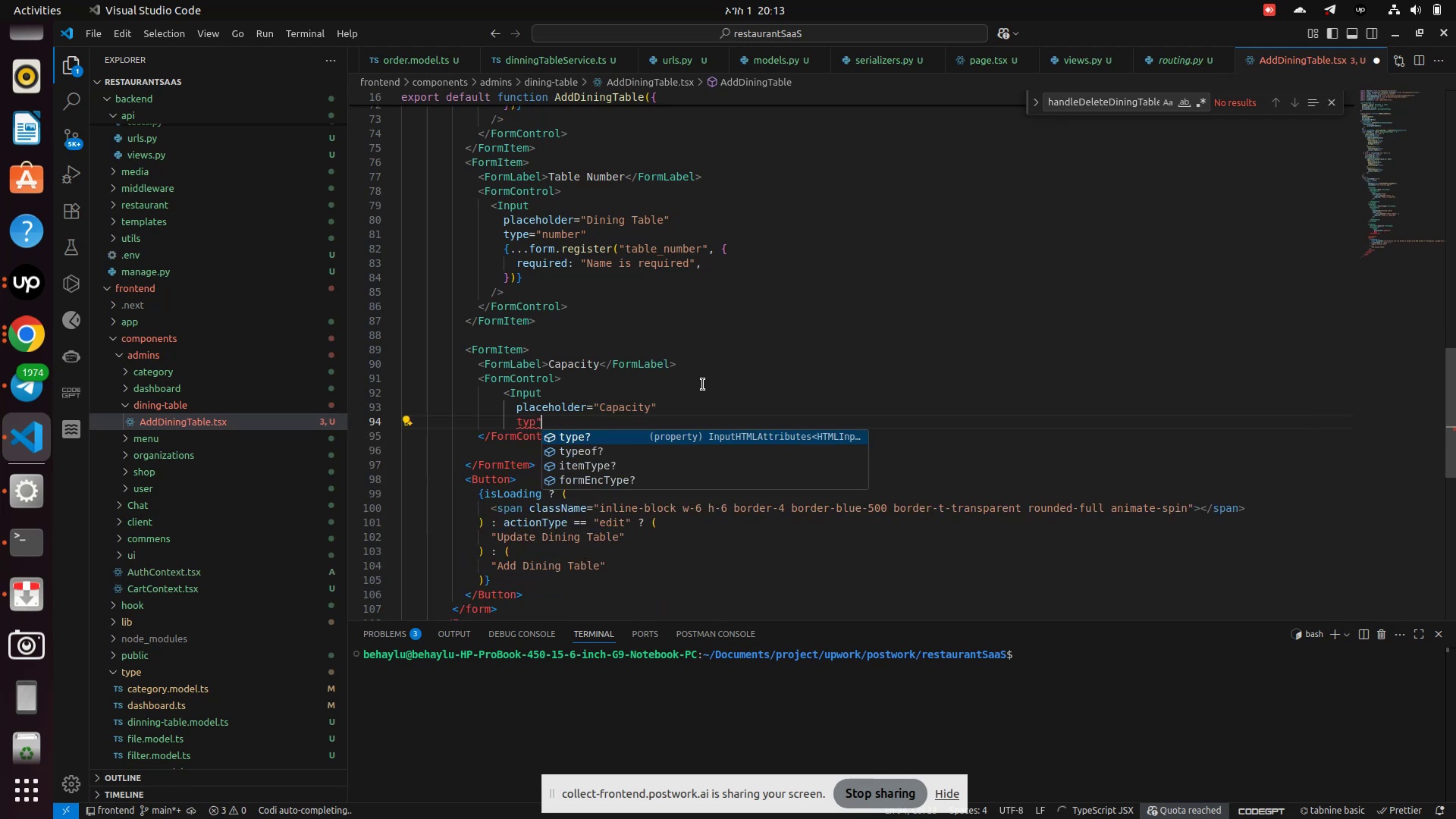 
key(Backspace)
 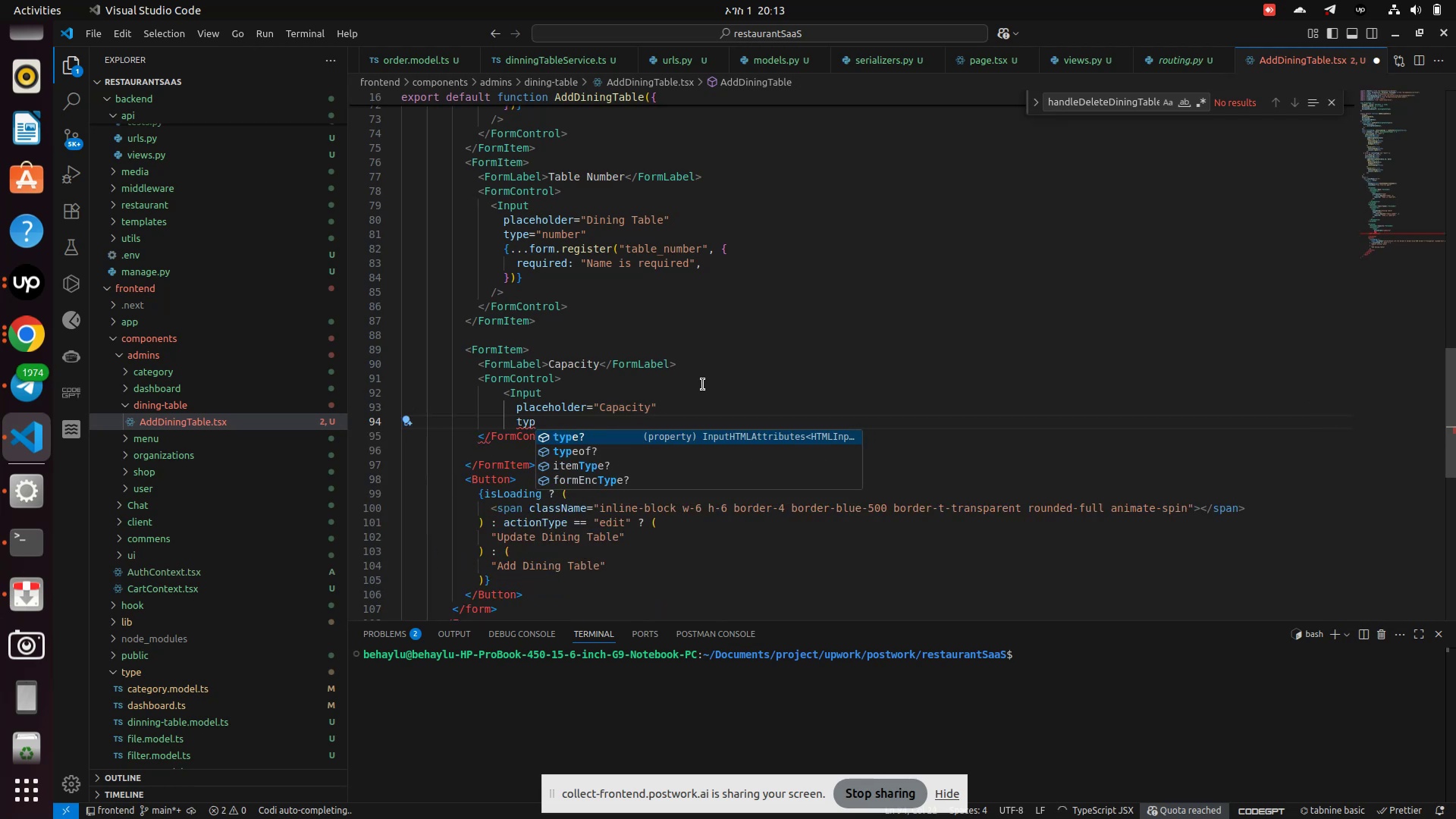 
key(E)
 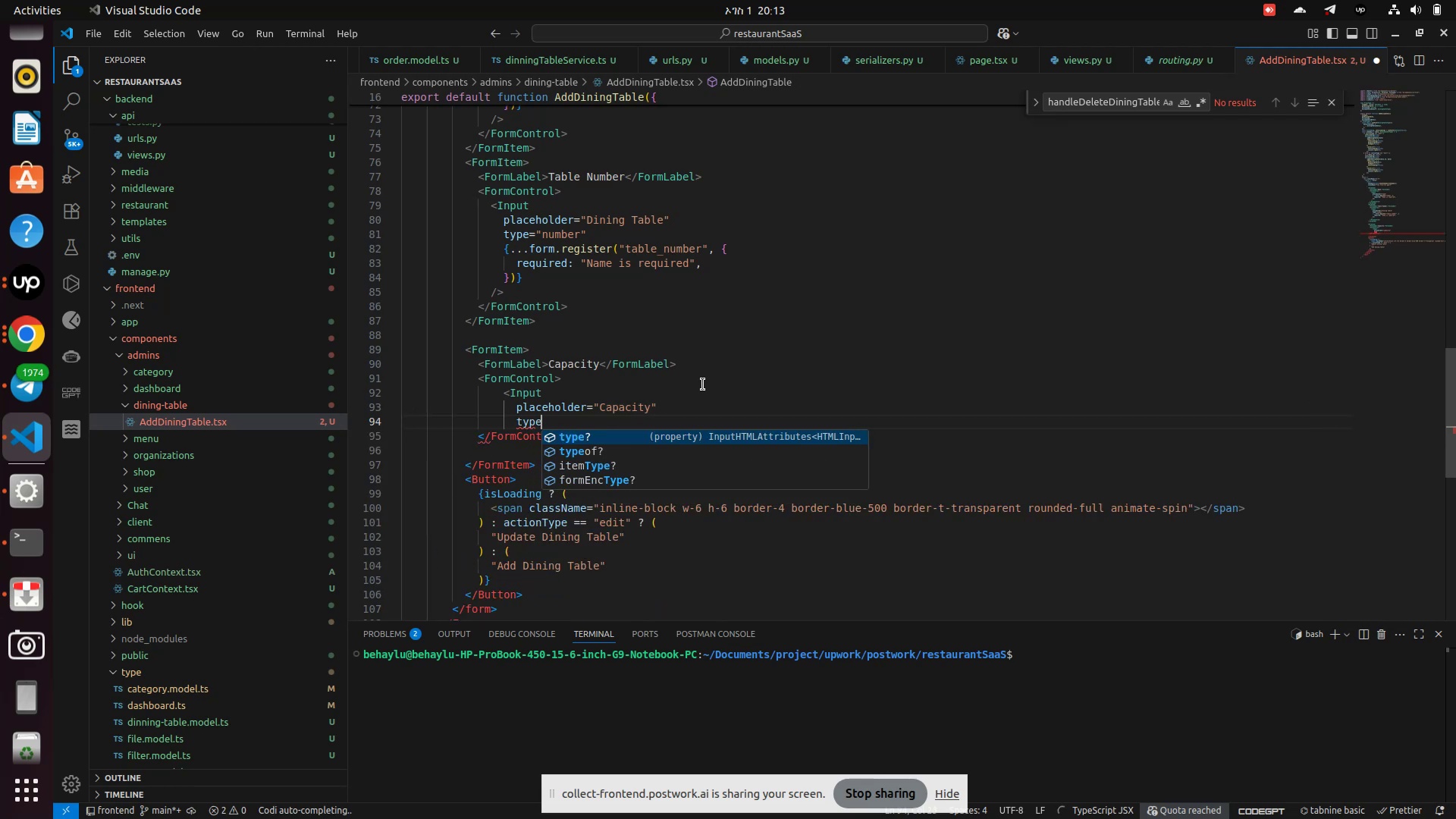 
key(Enter)
 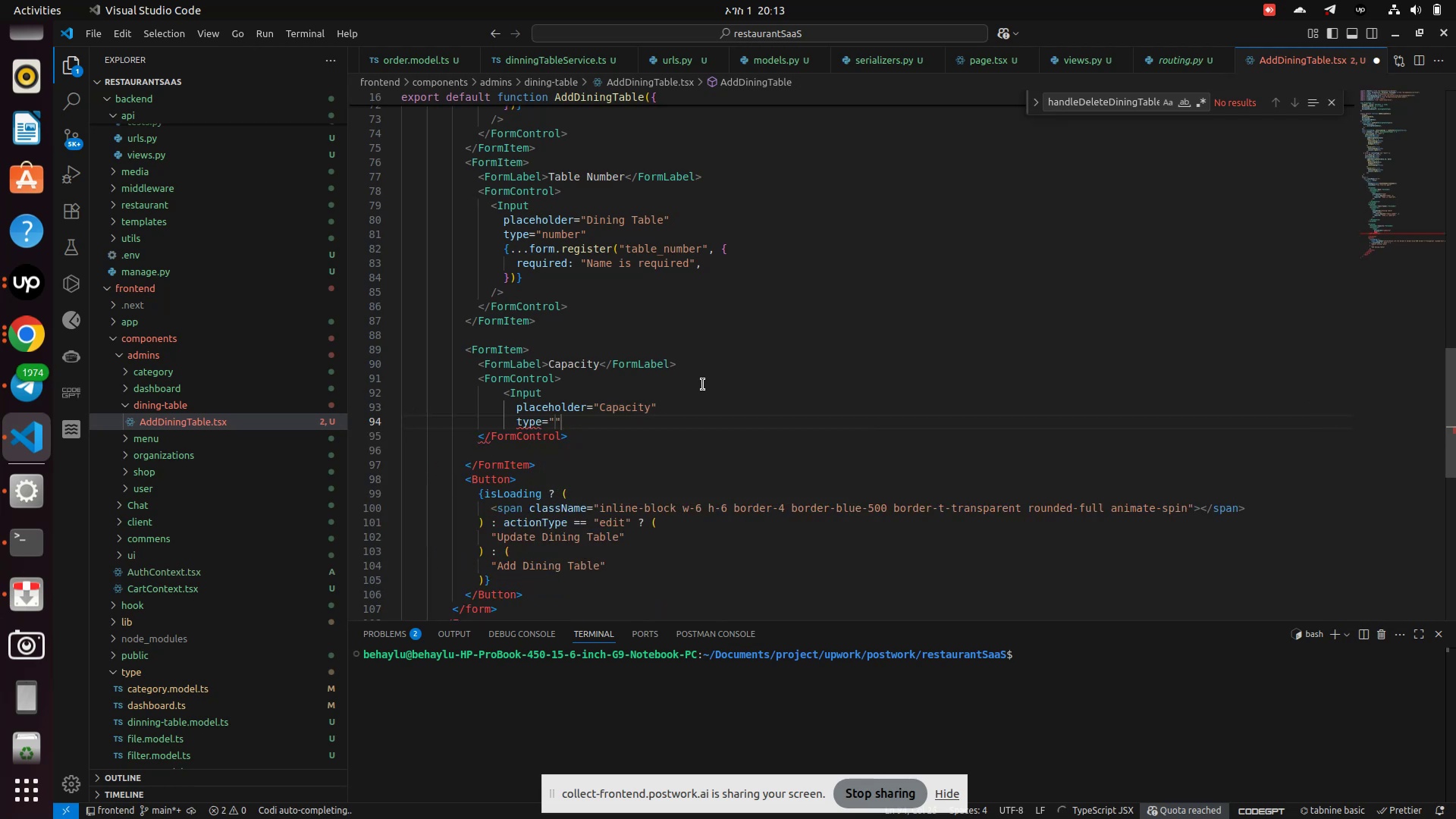 
type(number")
 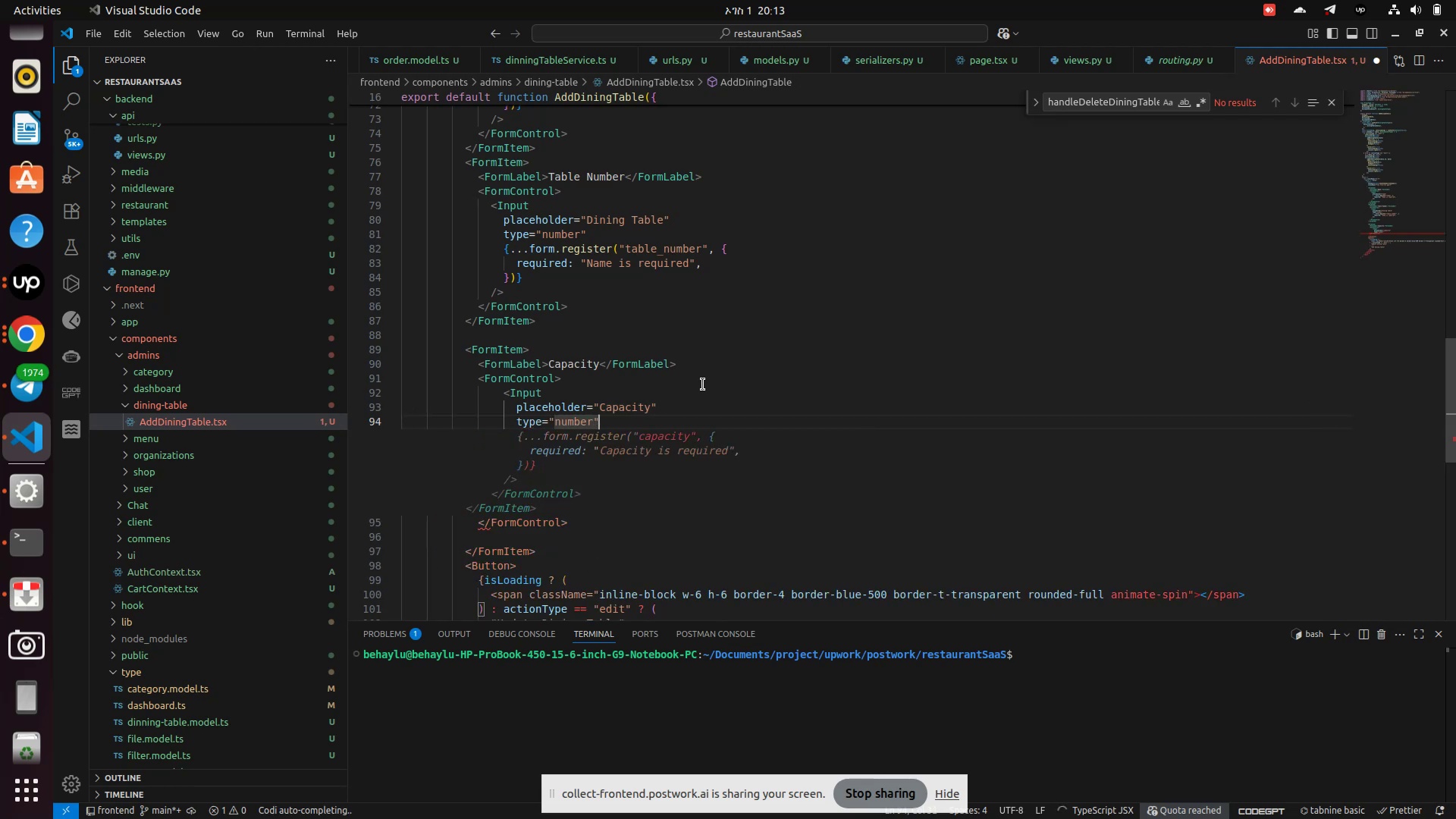 
key(Enter)
 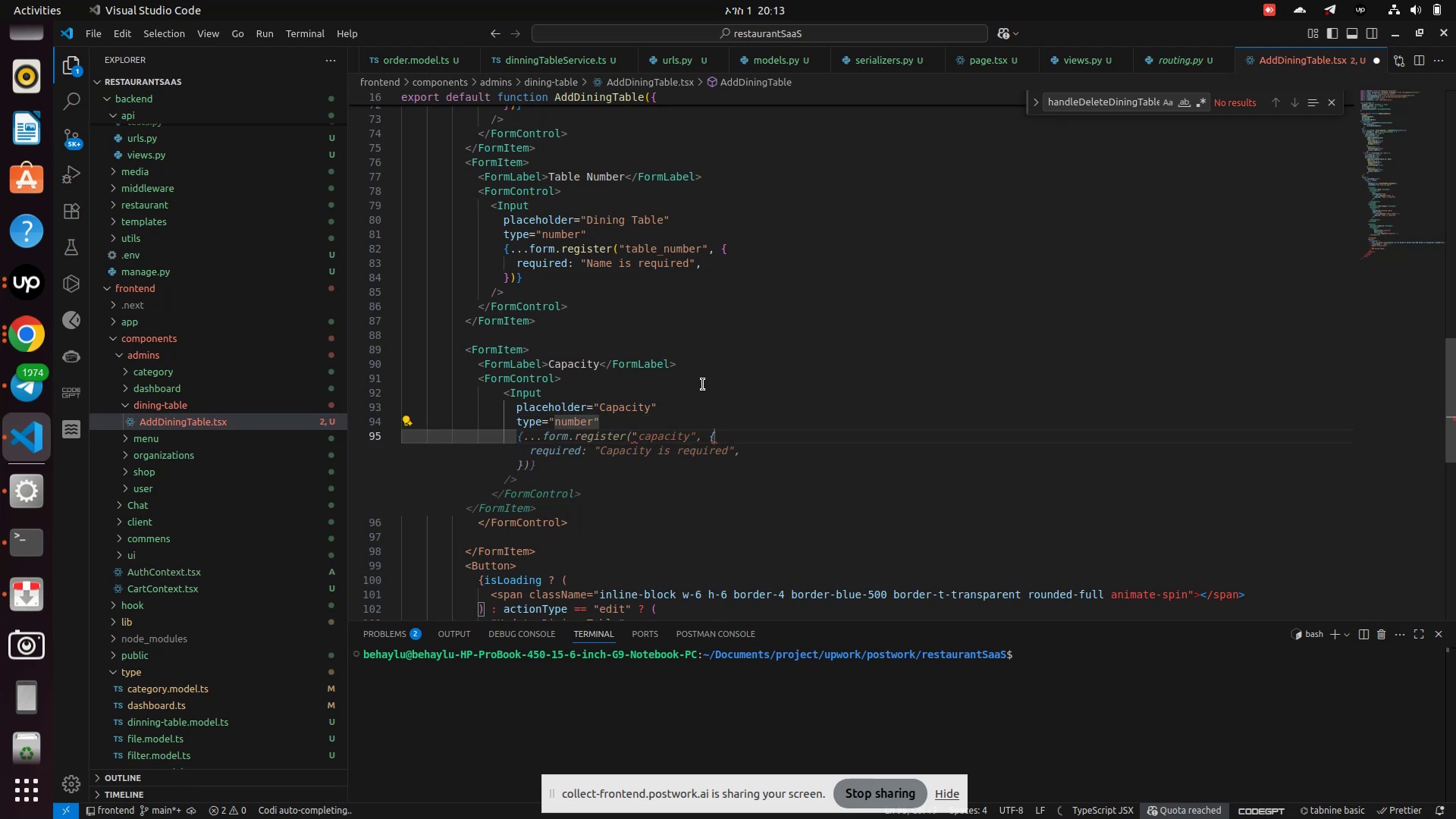 
type({...form.register("capacity", {)
 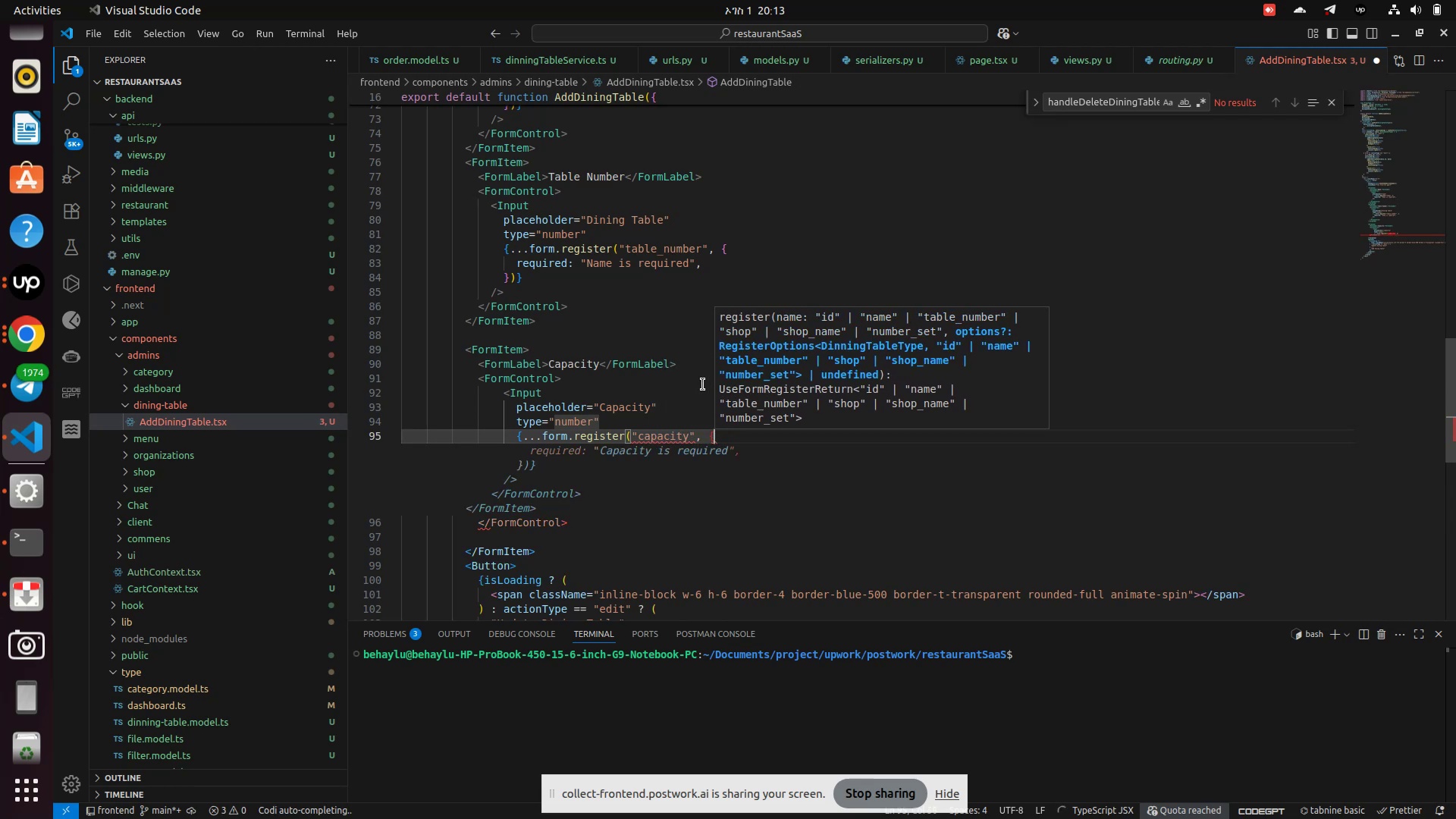 
key(Enter)
 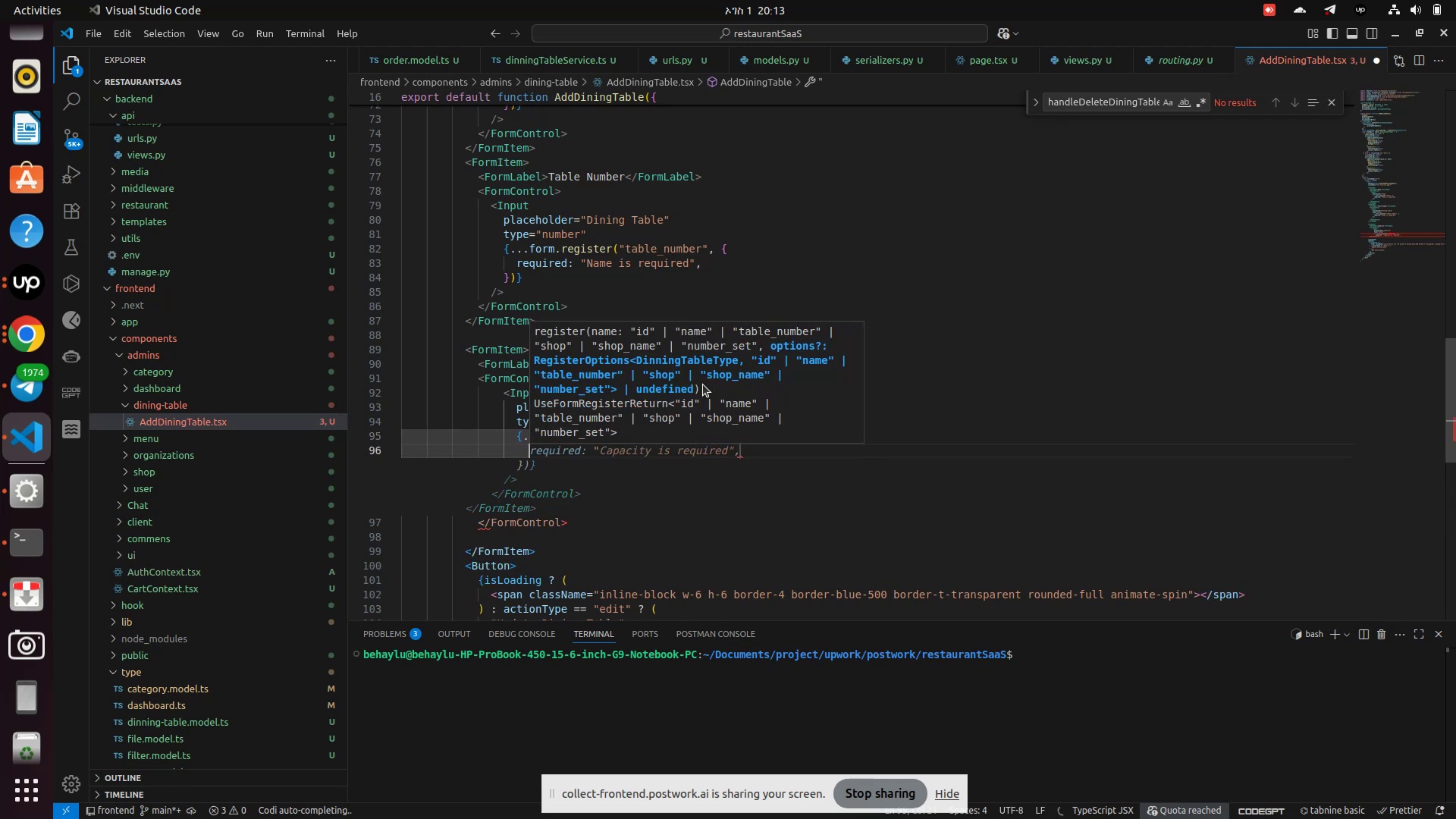 
type(required: "Capacity is required")
key(Backspace)
 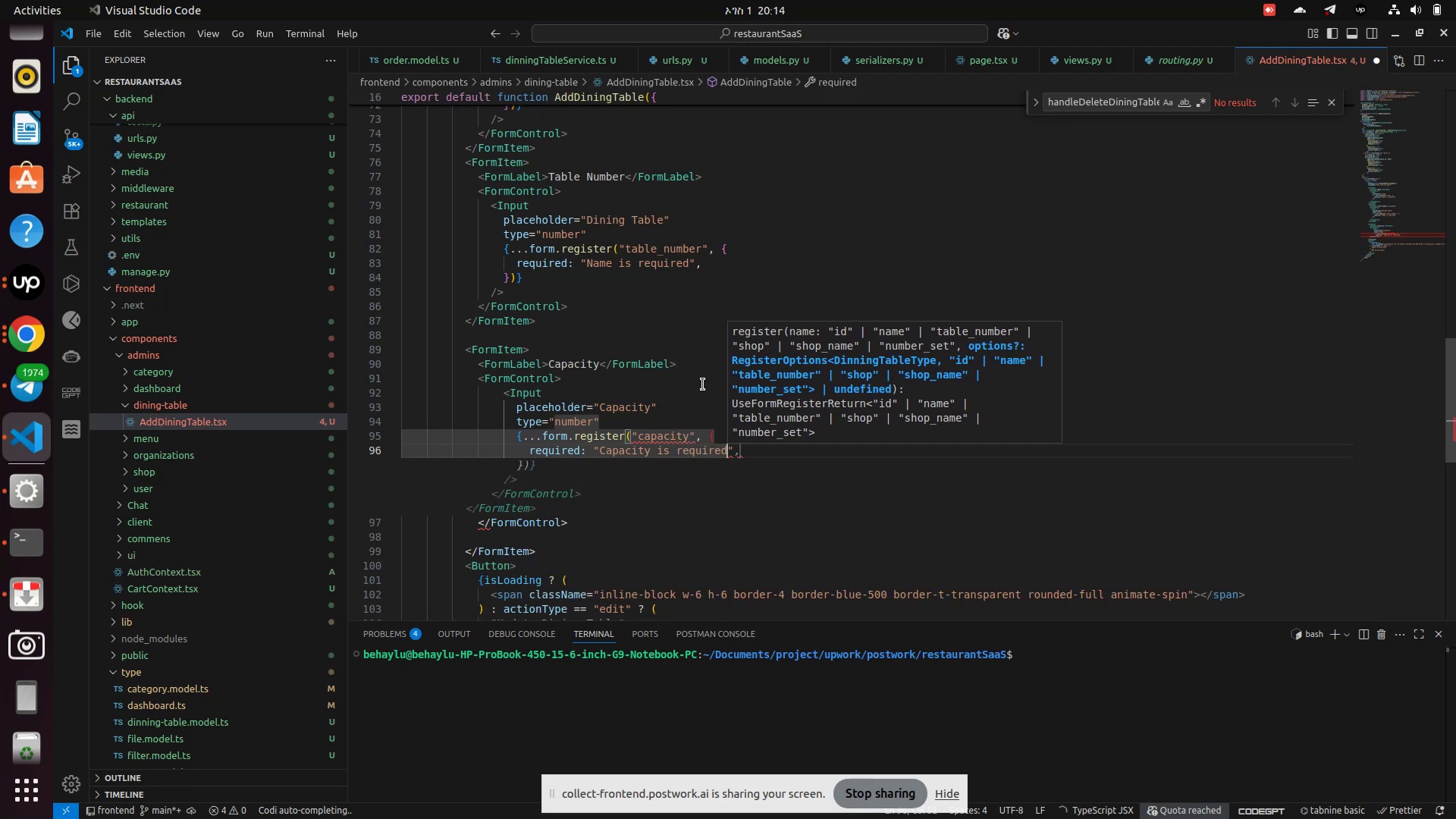 
key(ArrowRight)
 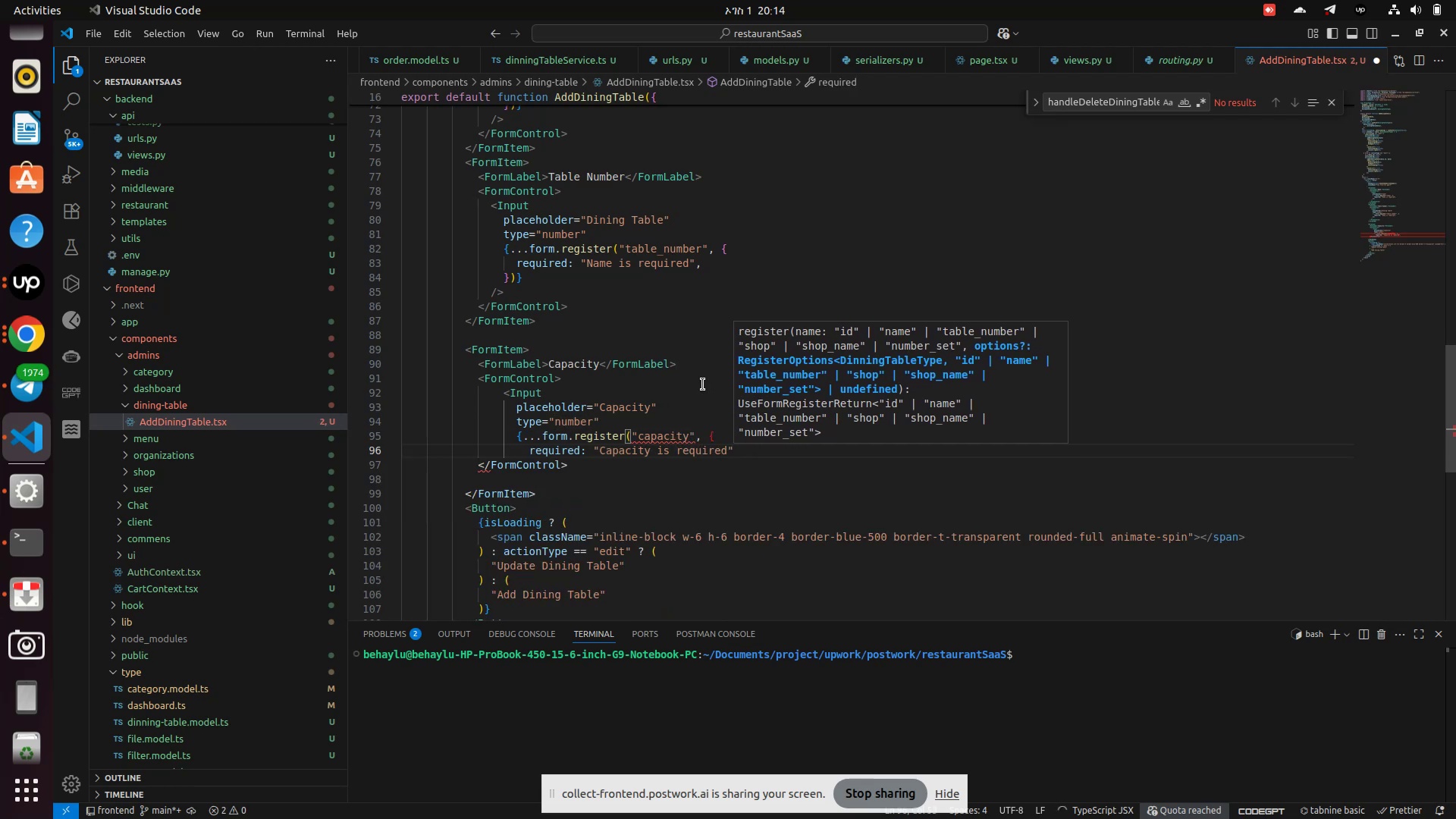 
key(Comma)
 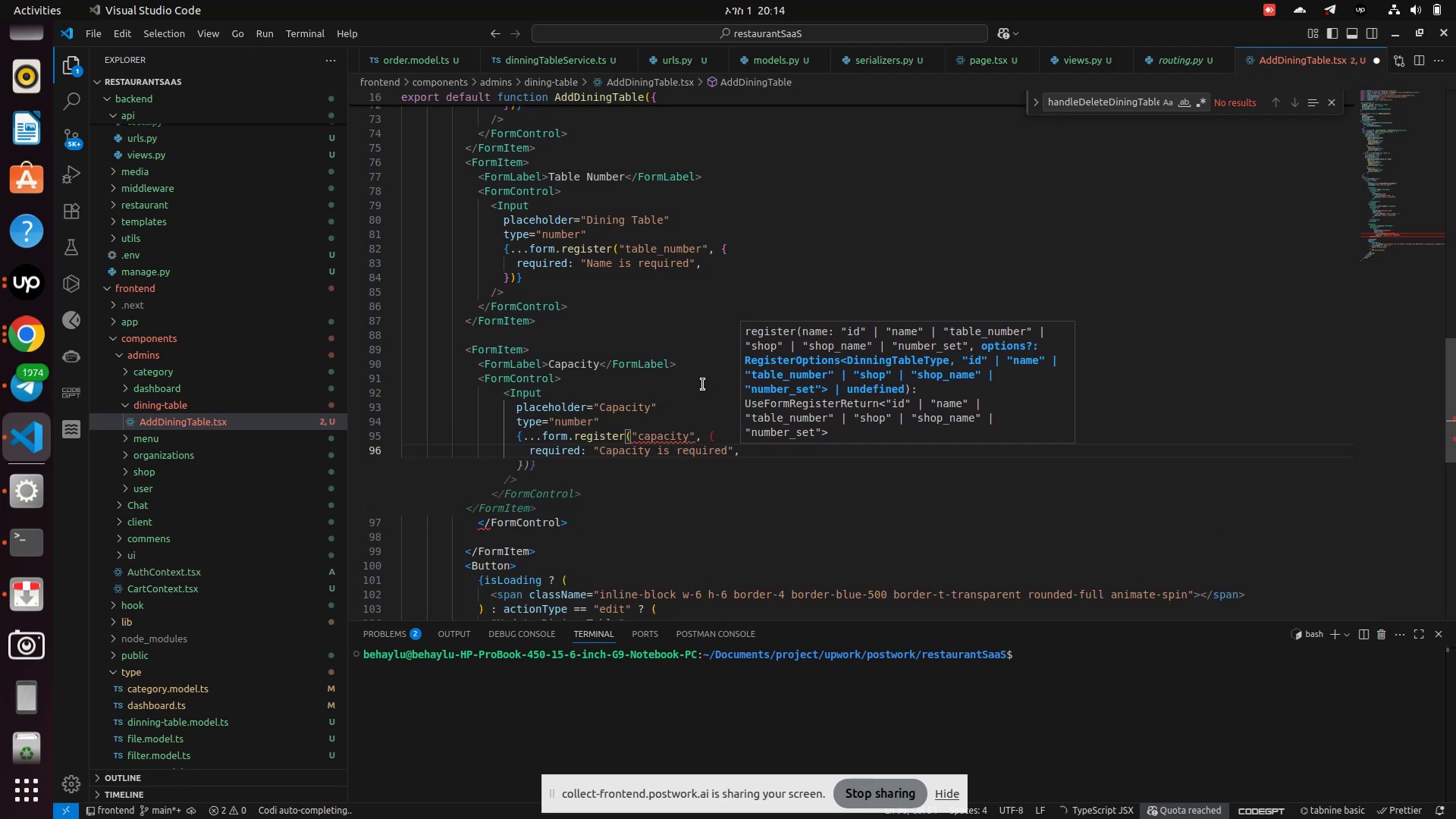 
key(Enter)
 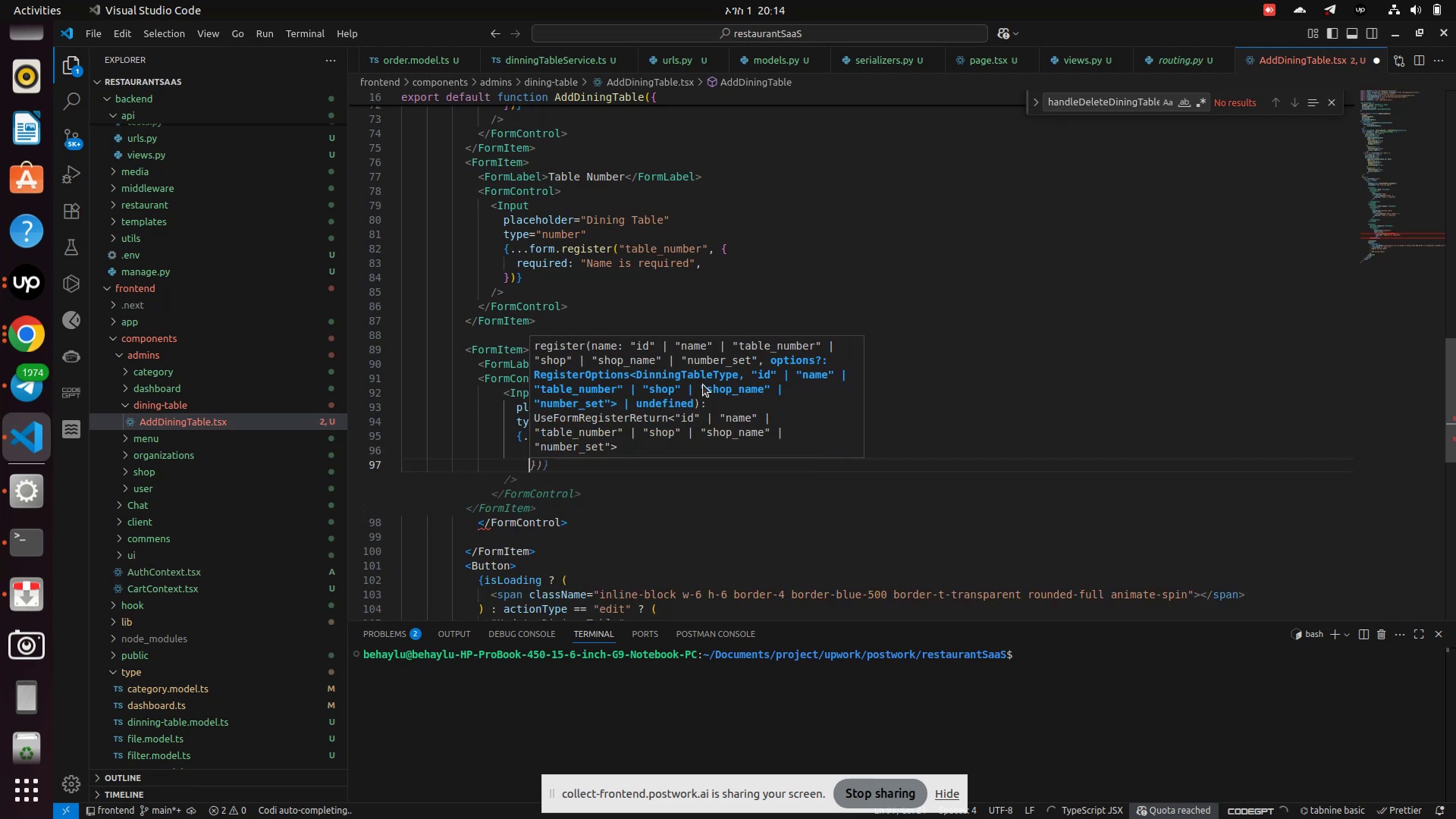 
key(Shift+BracketRight)
 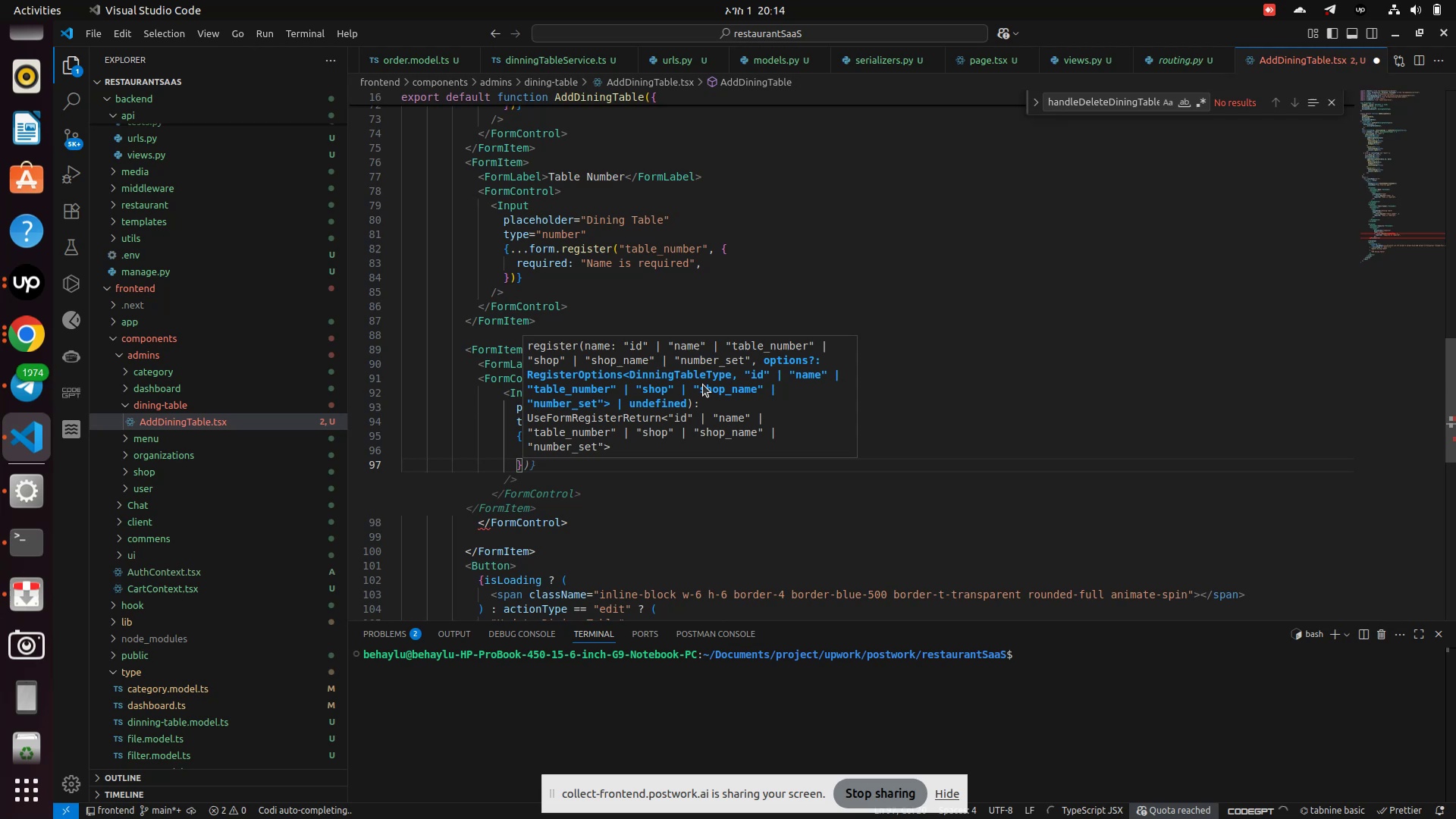 
key(Shift+0)
 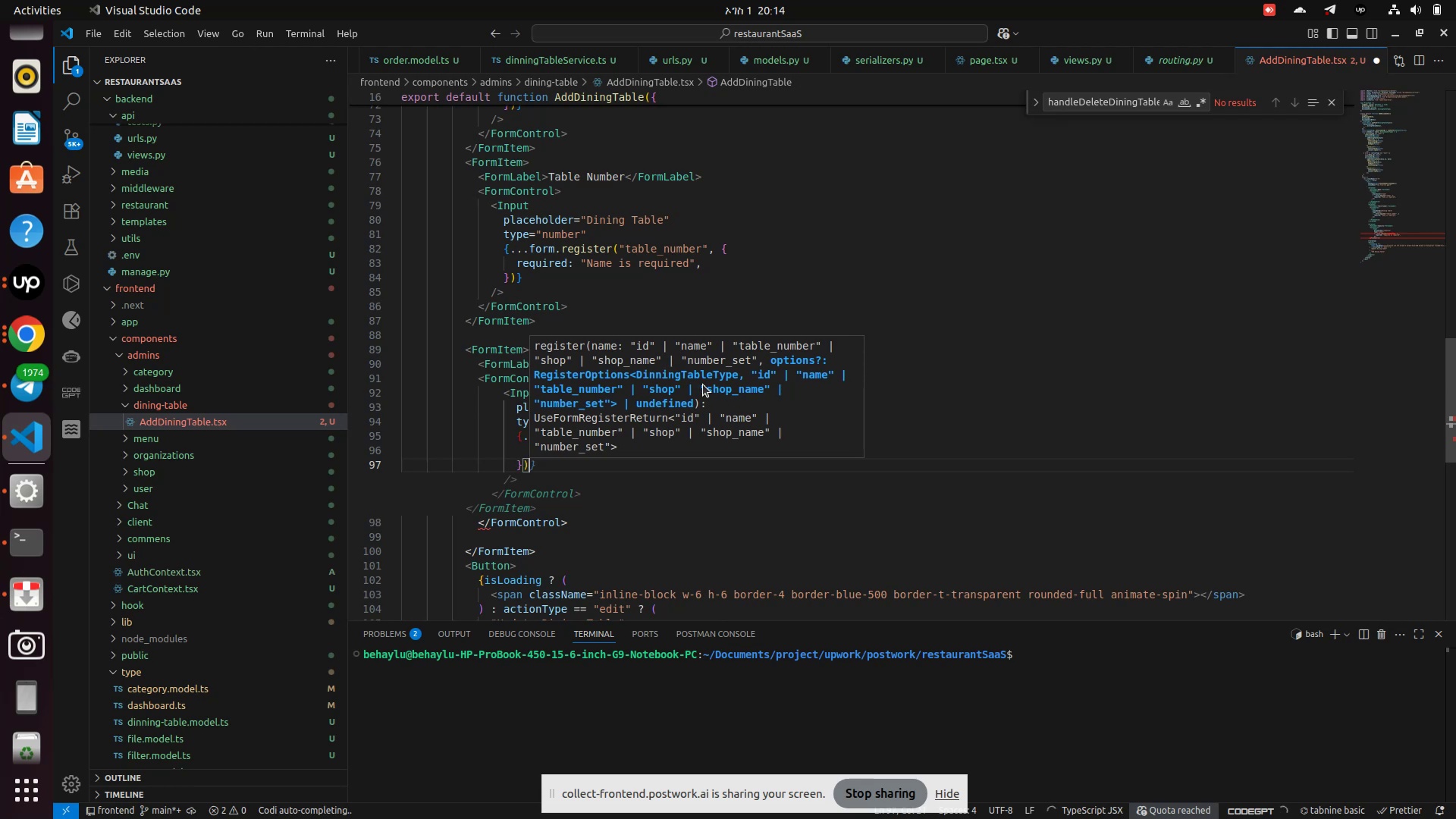 
key(Shift+BracketRight)
 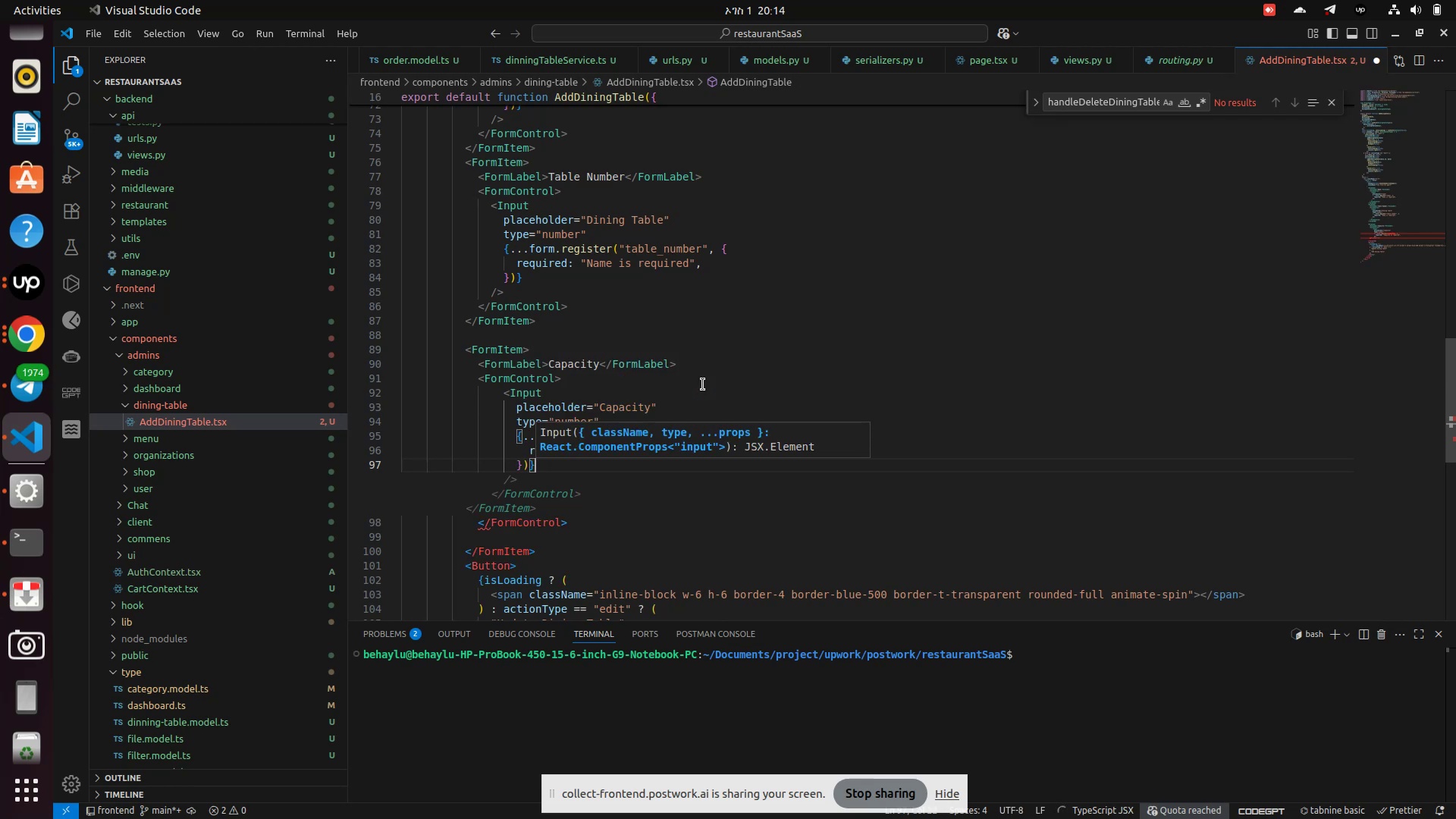 
key(Enter)
 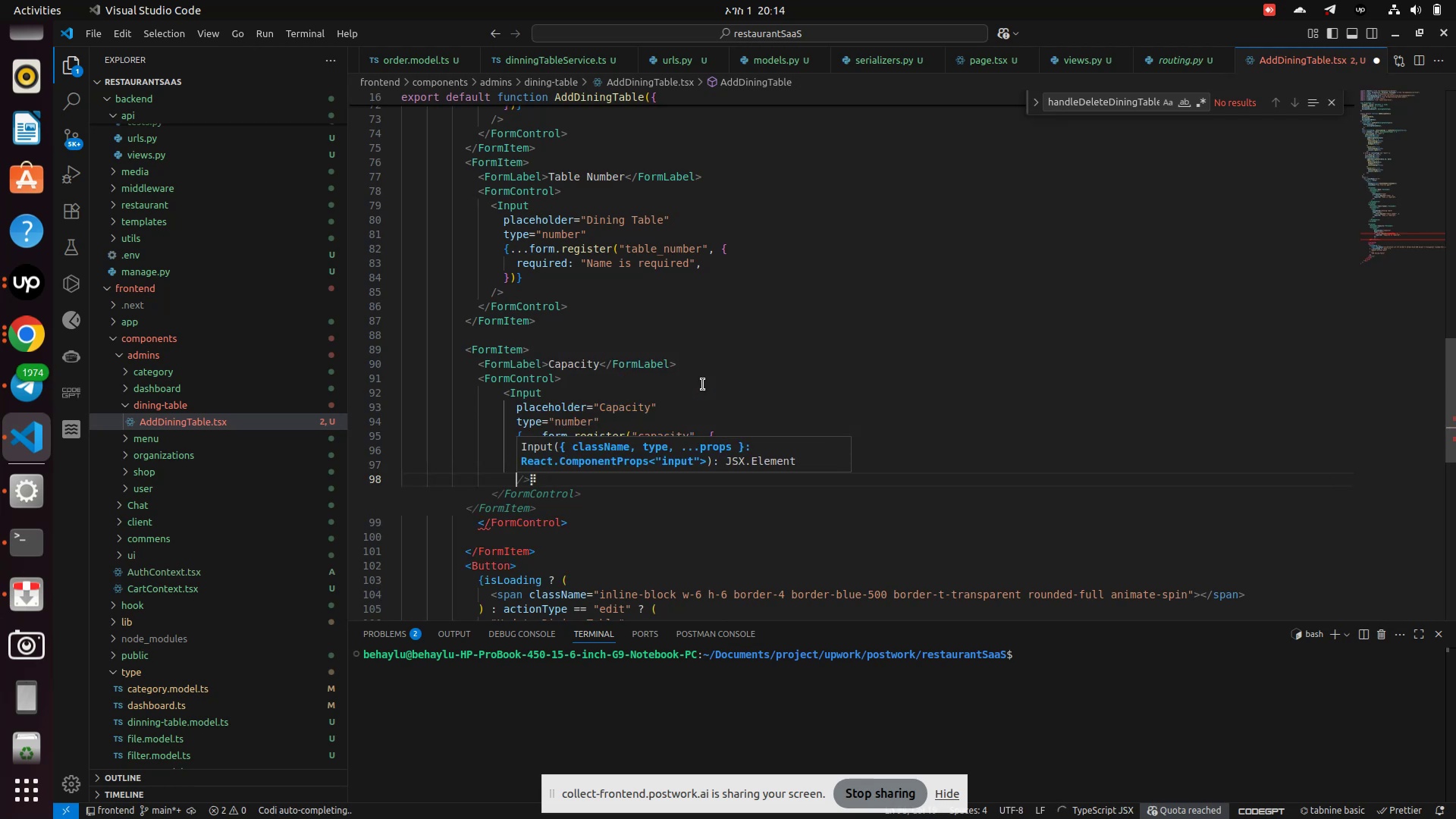 
key(Shift+ShiftLeft)
 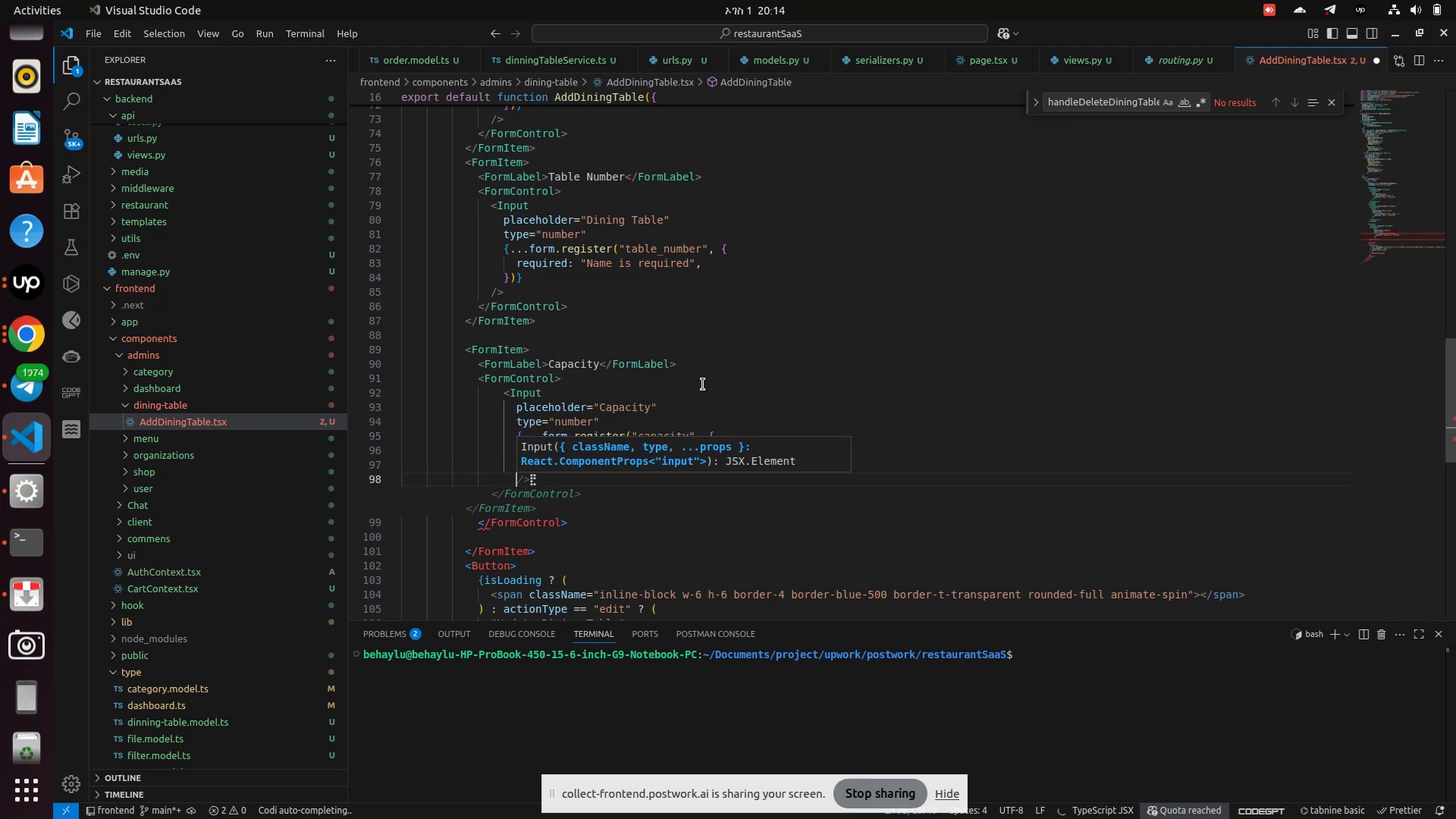 
key(Slash)
 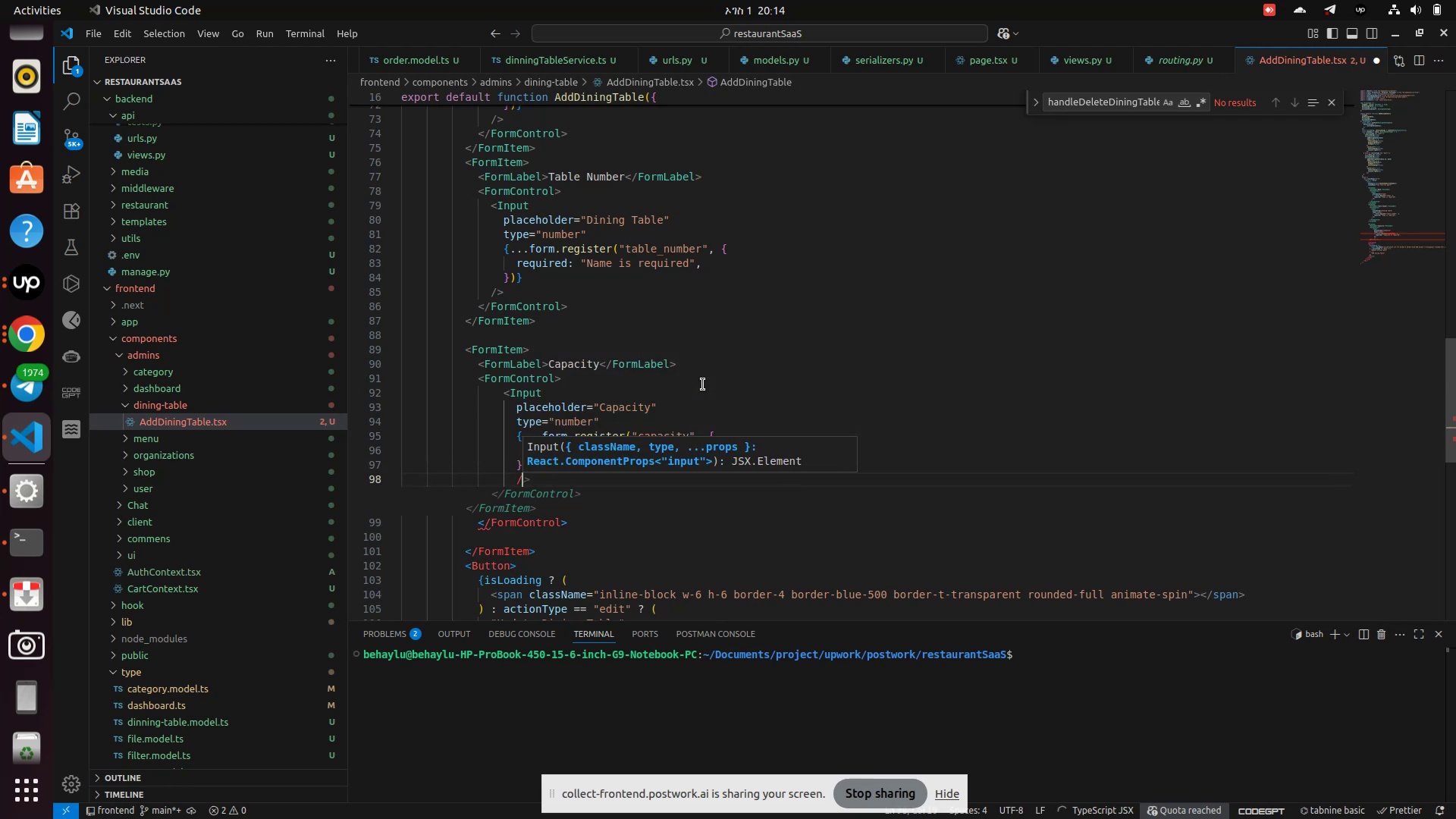 
key(Shift+Period)
 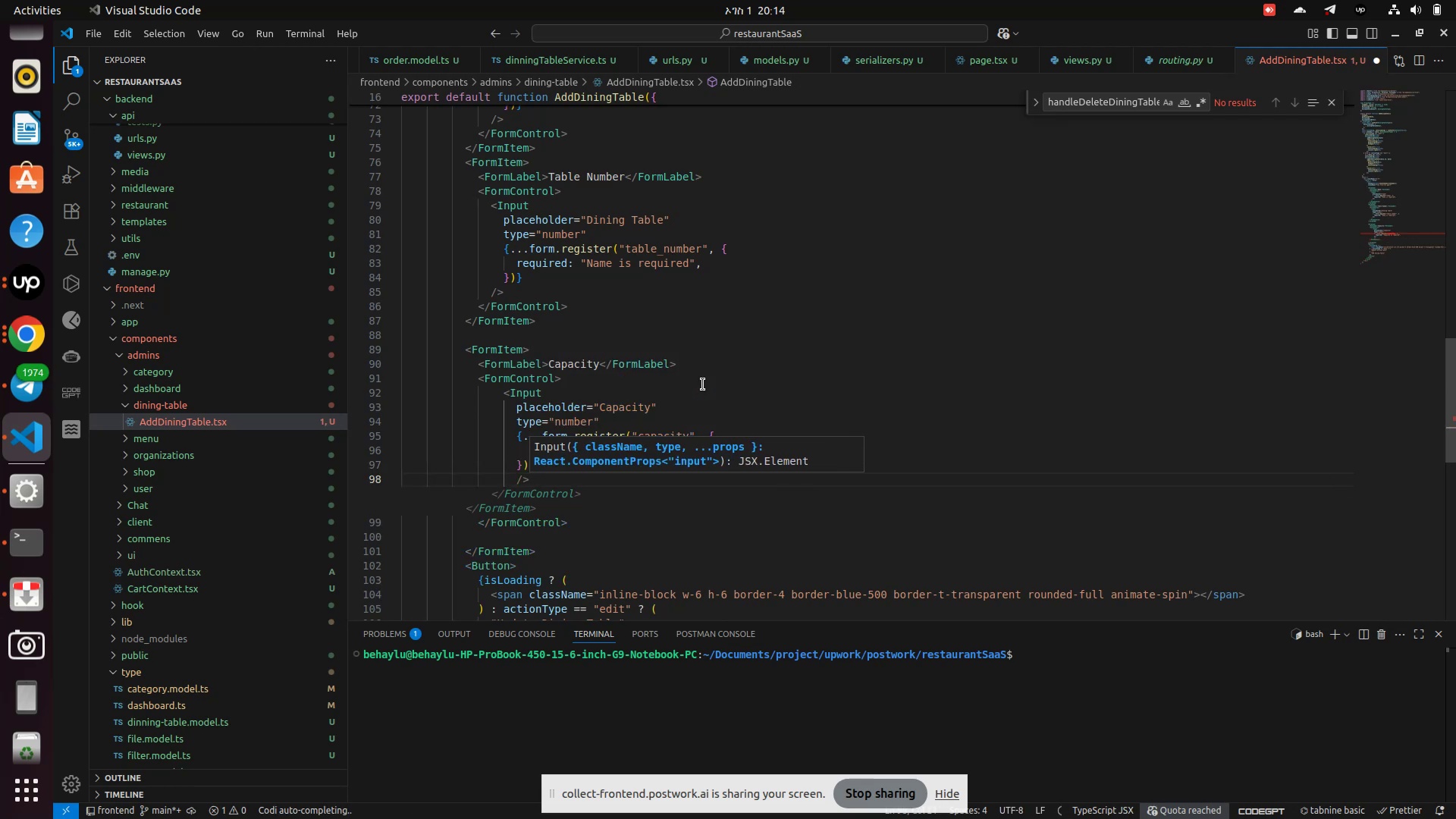 
key(Enter)
 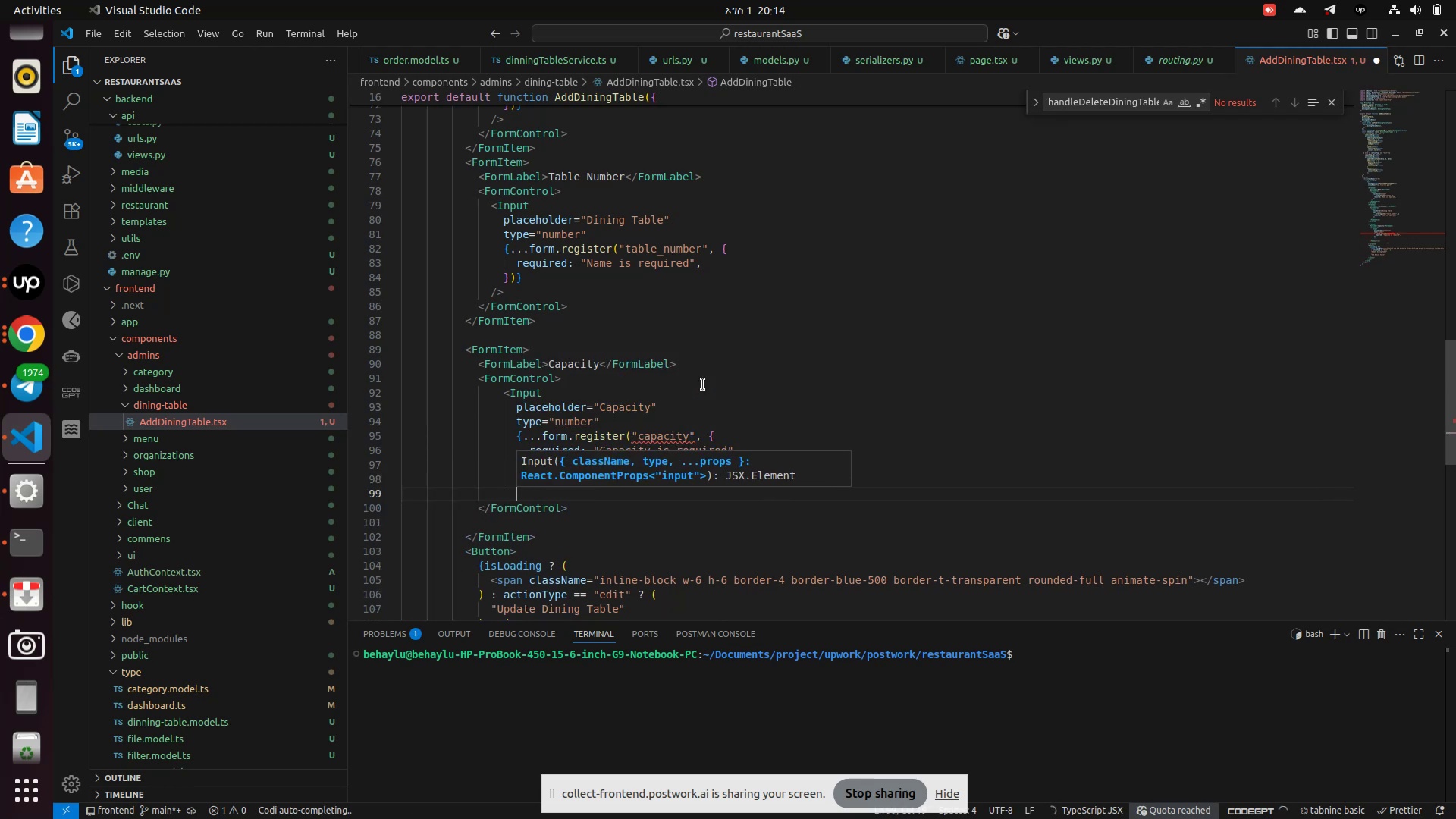 
hold_key(key=ShiftLeft, duration=1.14)
 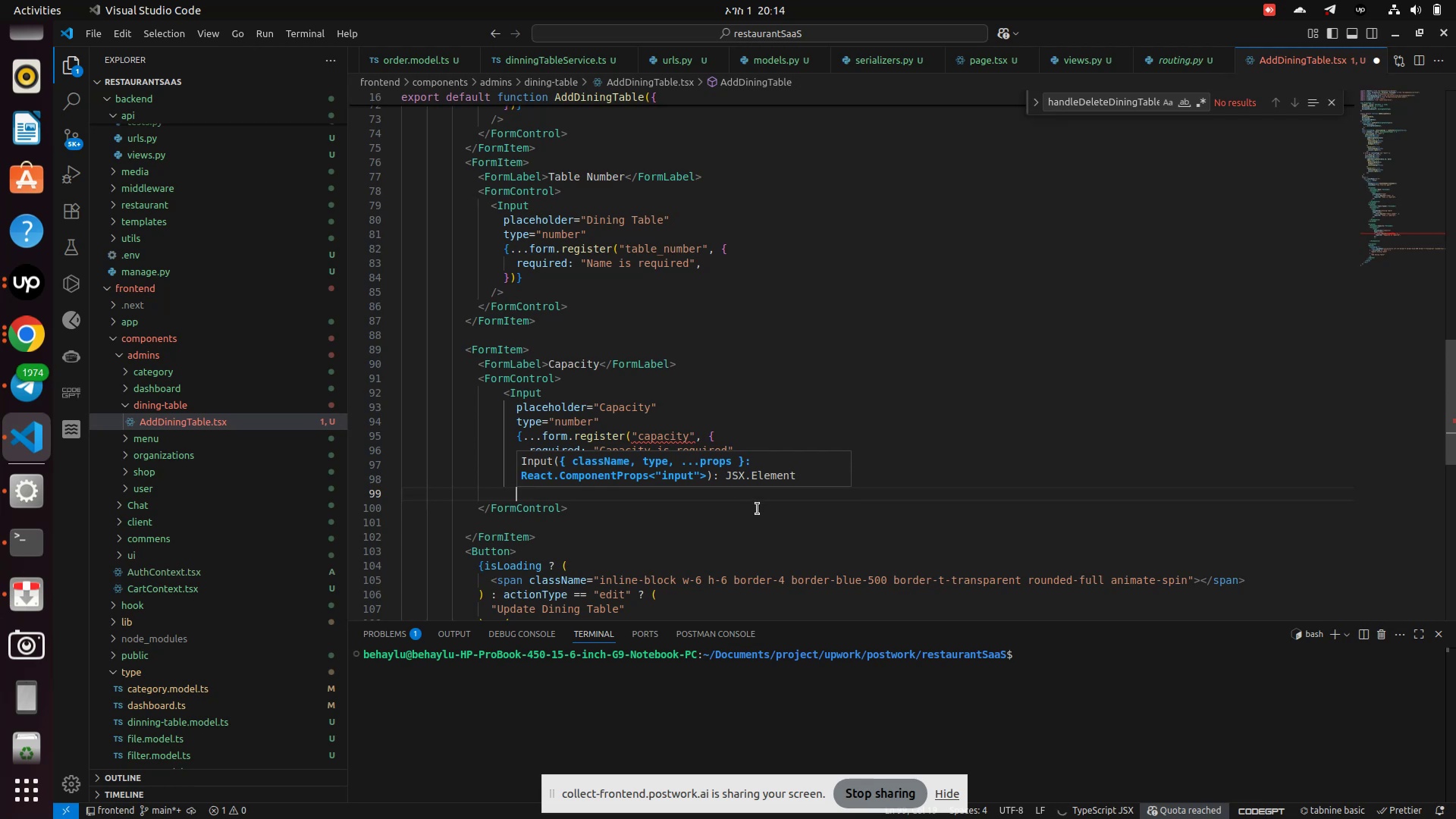 
left_click([726, 535])
 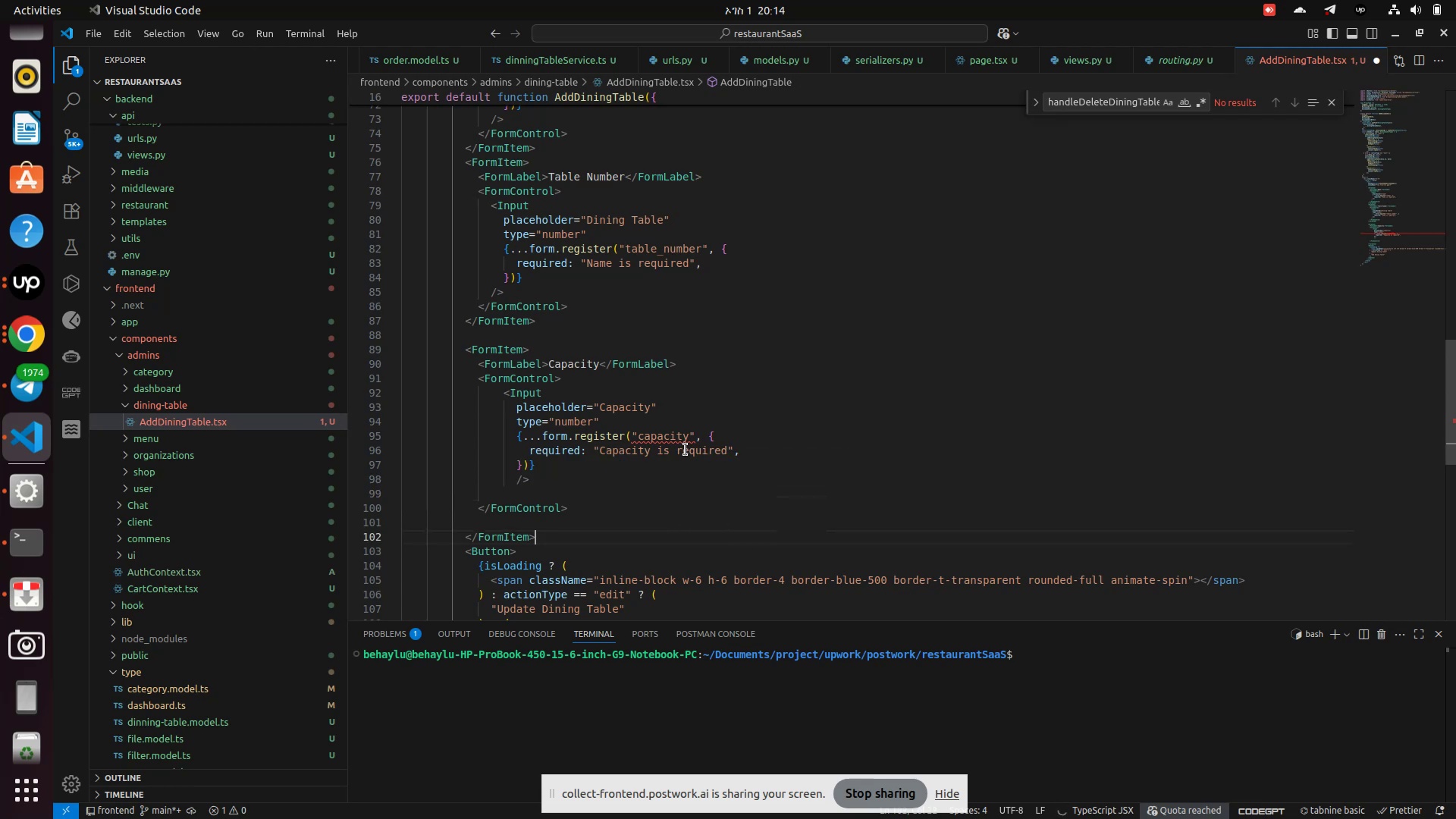 
left_click([679, 435])
 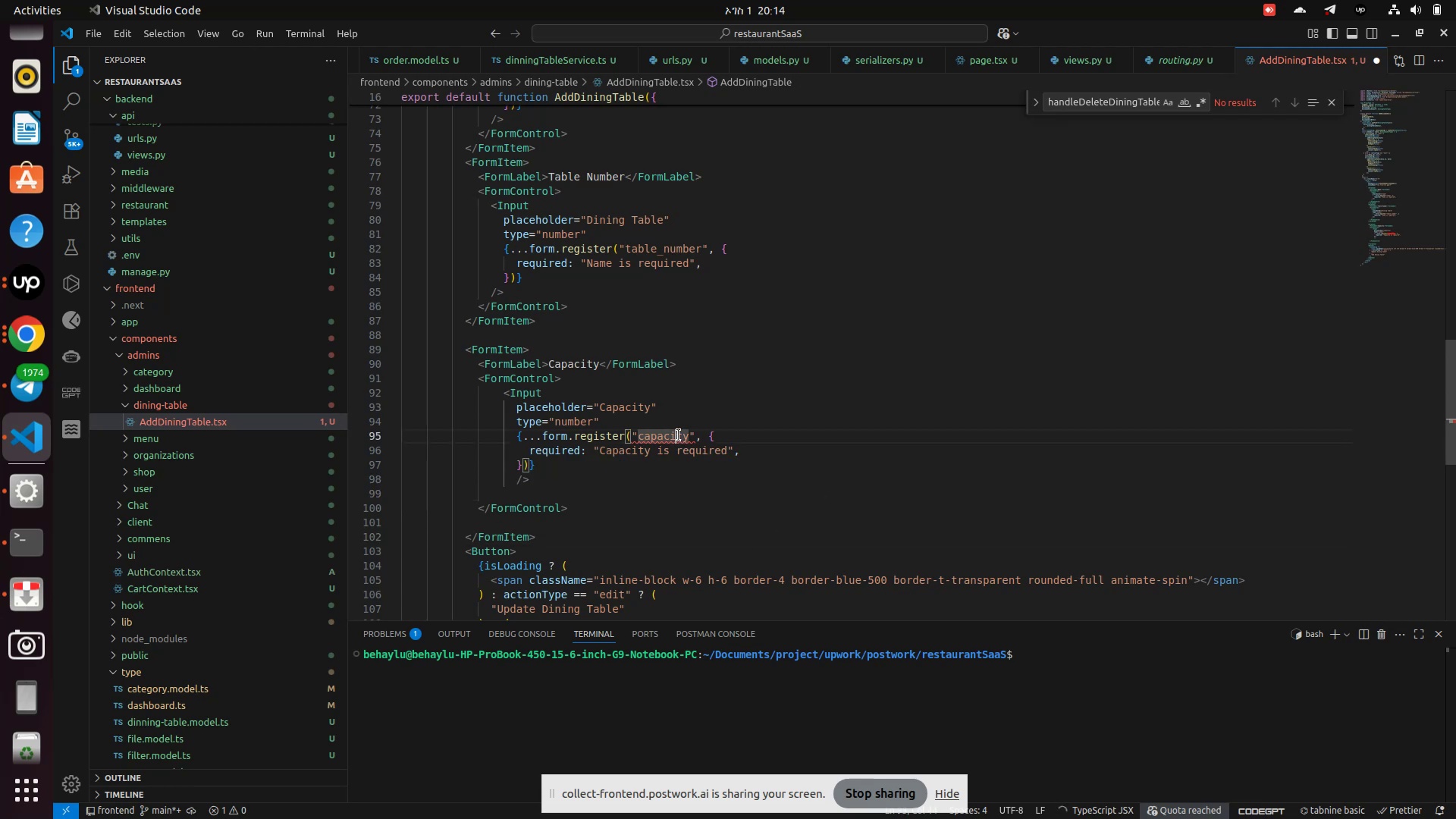 
left_click([679, 435])
 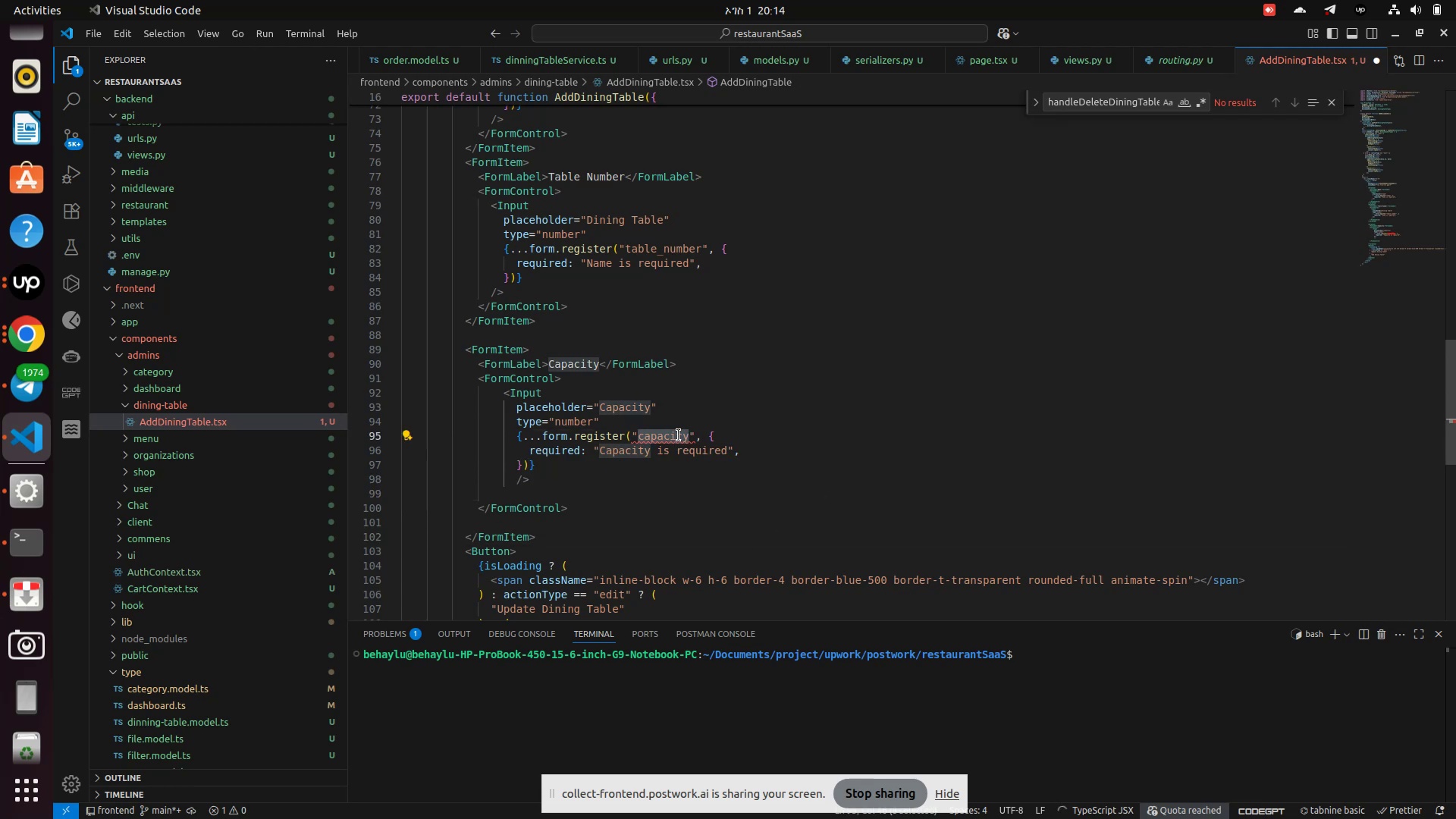 
key(Backspace)
type(tab)
key(Backspace)
key(Backspace)
key(Backspace)
 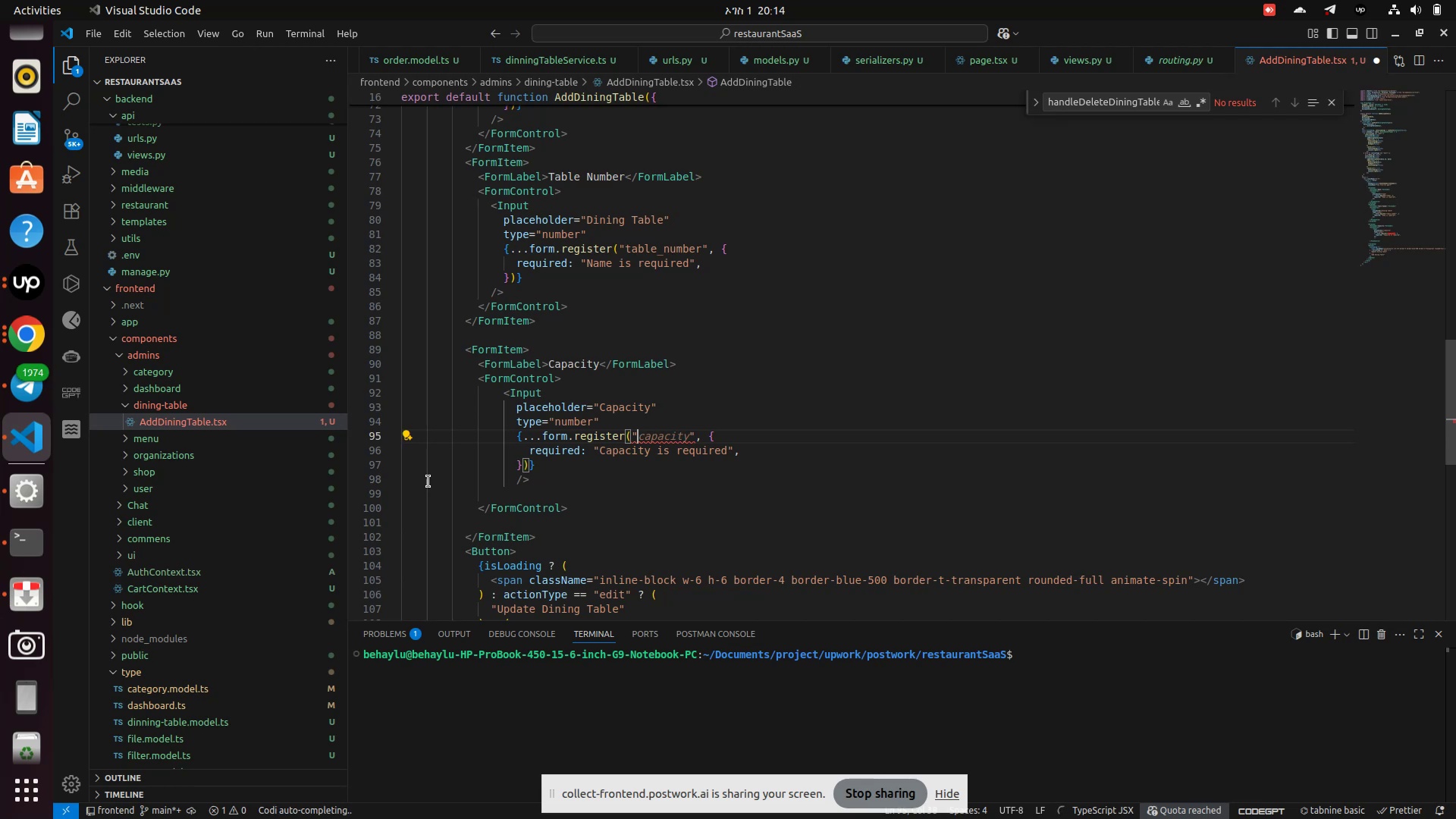 
scroll: coordinate [175, 627], scroll_direction: down, amount: 5.0
 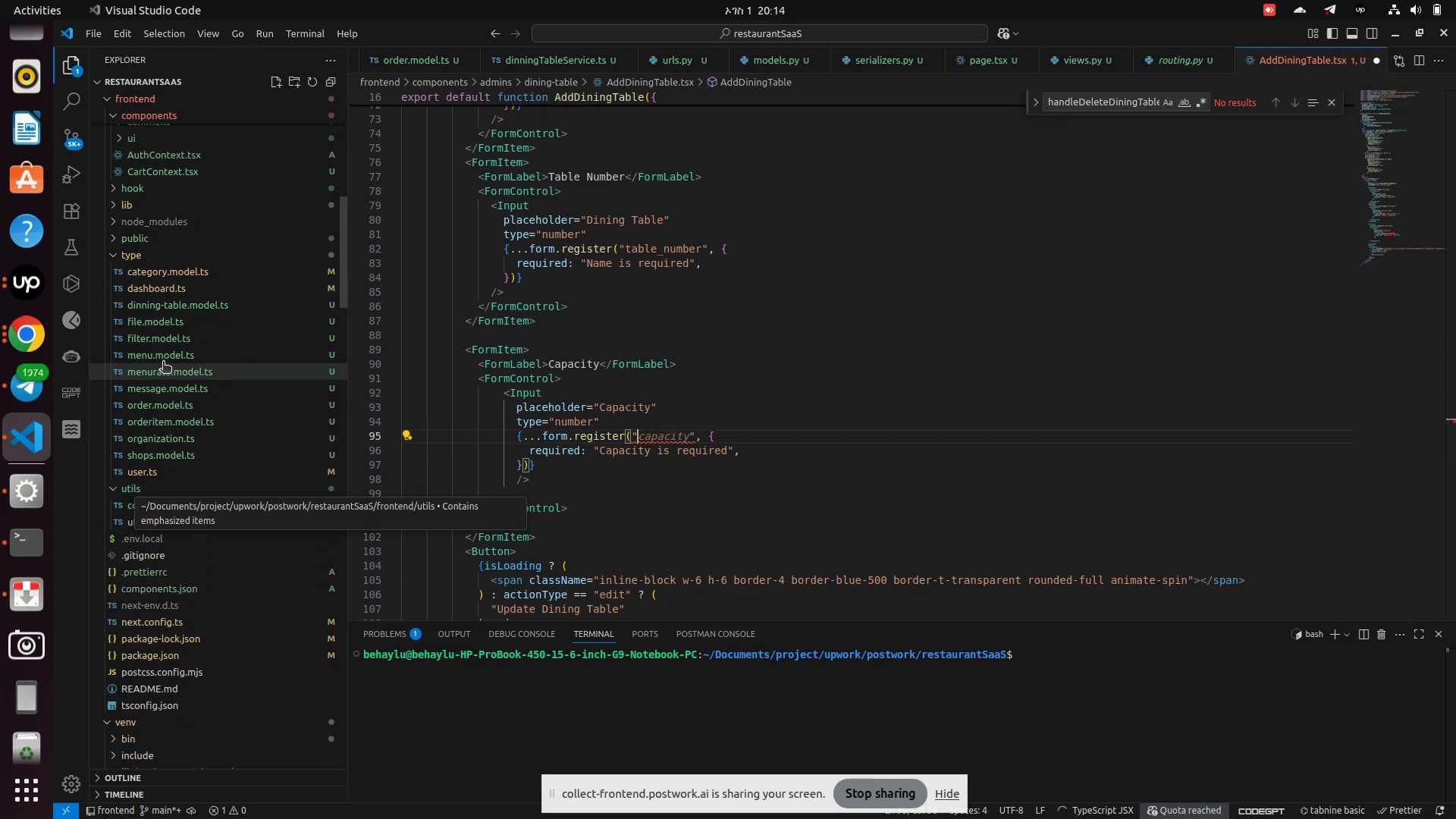 
wait(5.0)
 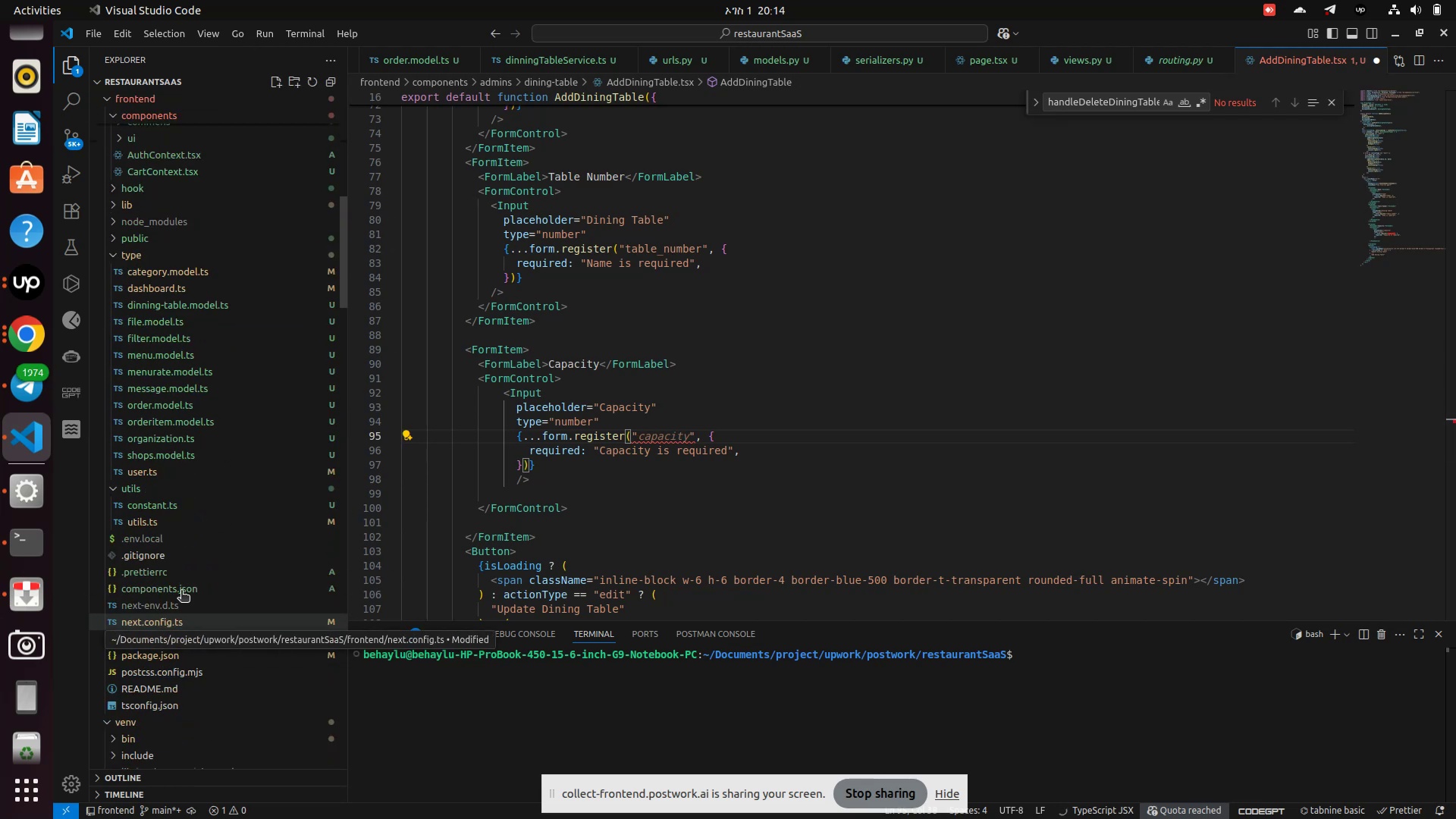 
left_click([125, 256])
 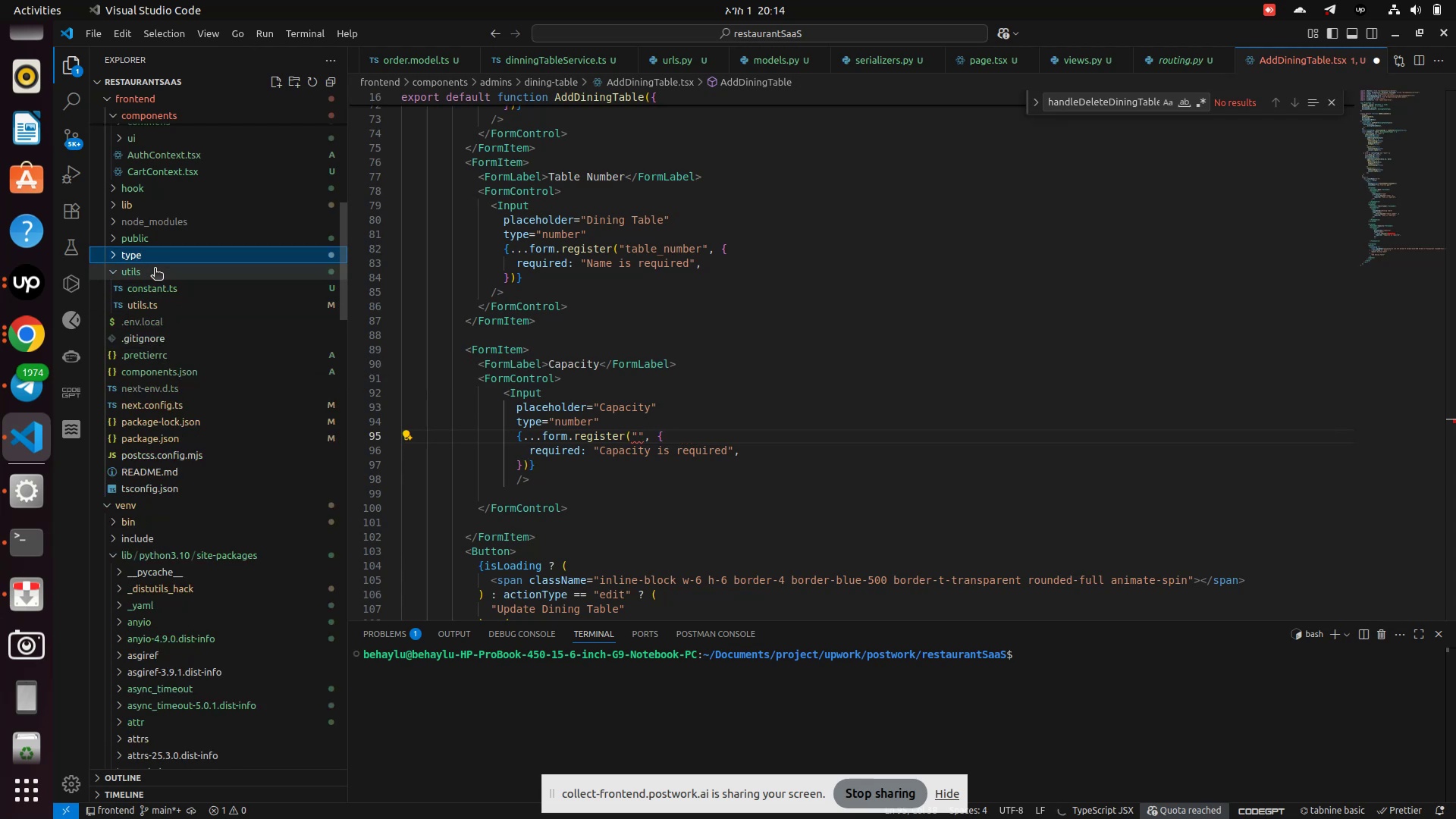 
left_click([143, 257])
 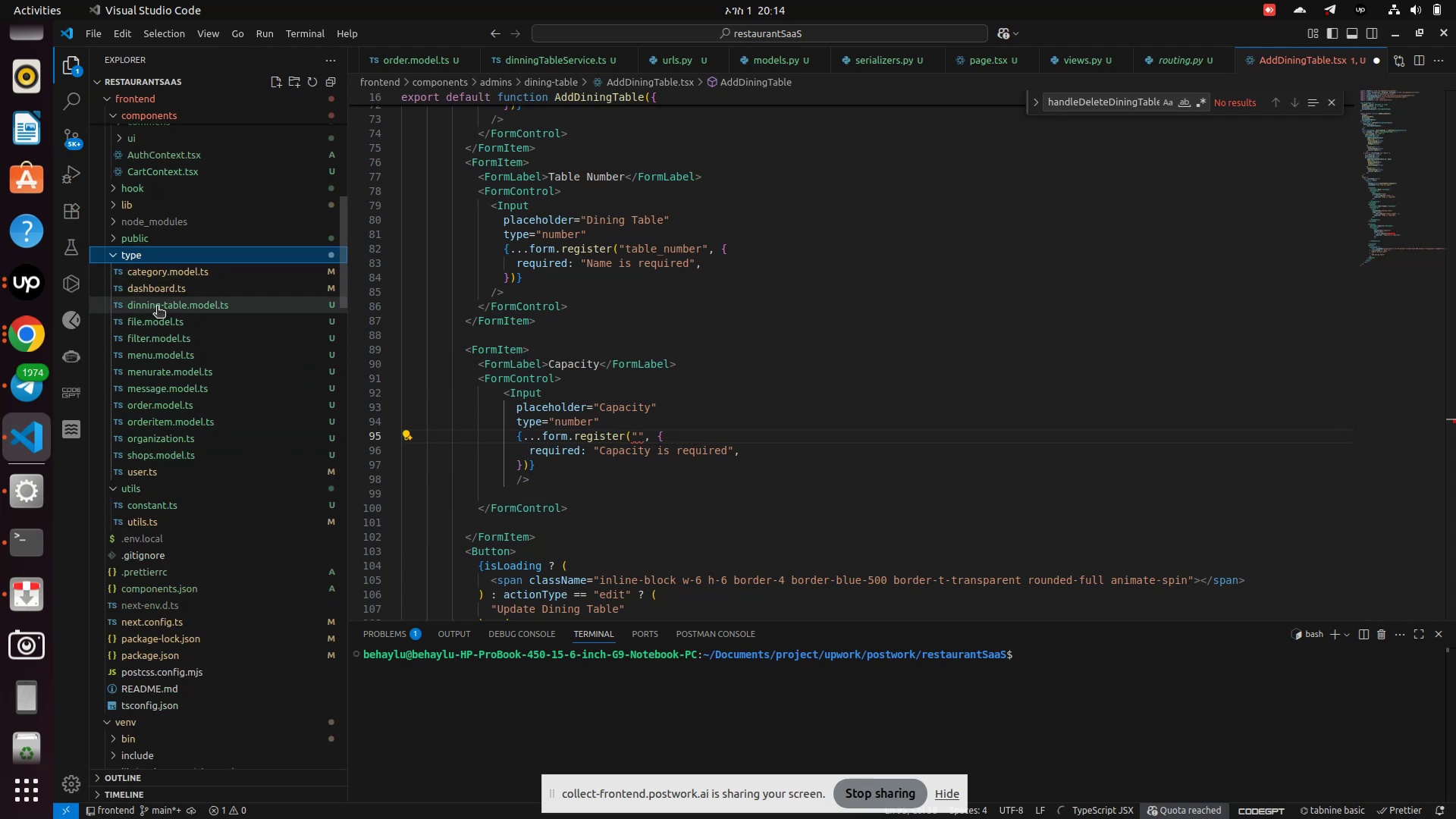 
left_click([157, 307])
 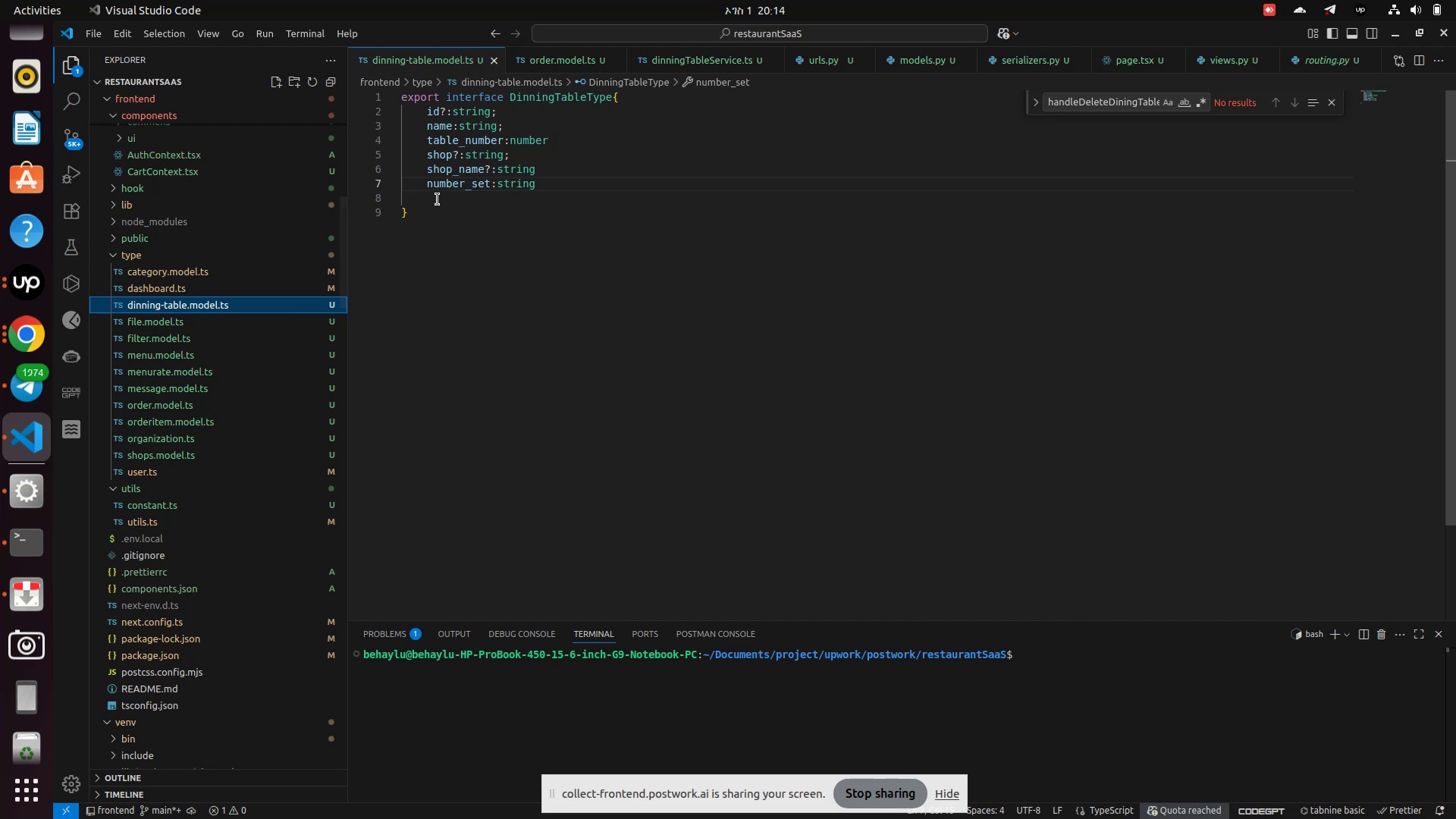 
double_click([453, 187])
 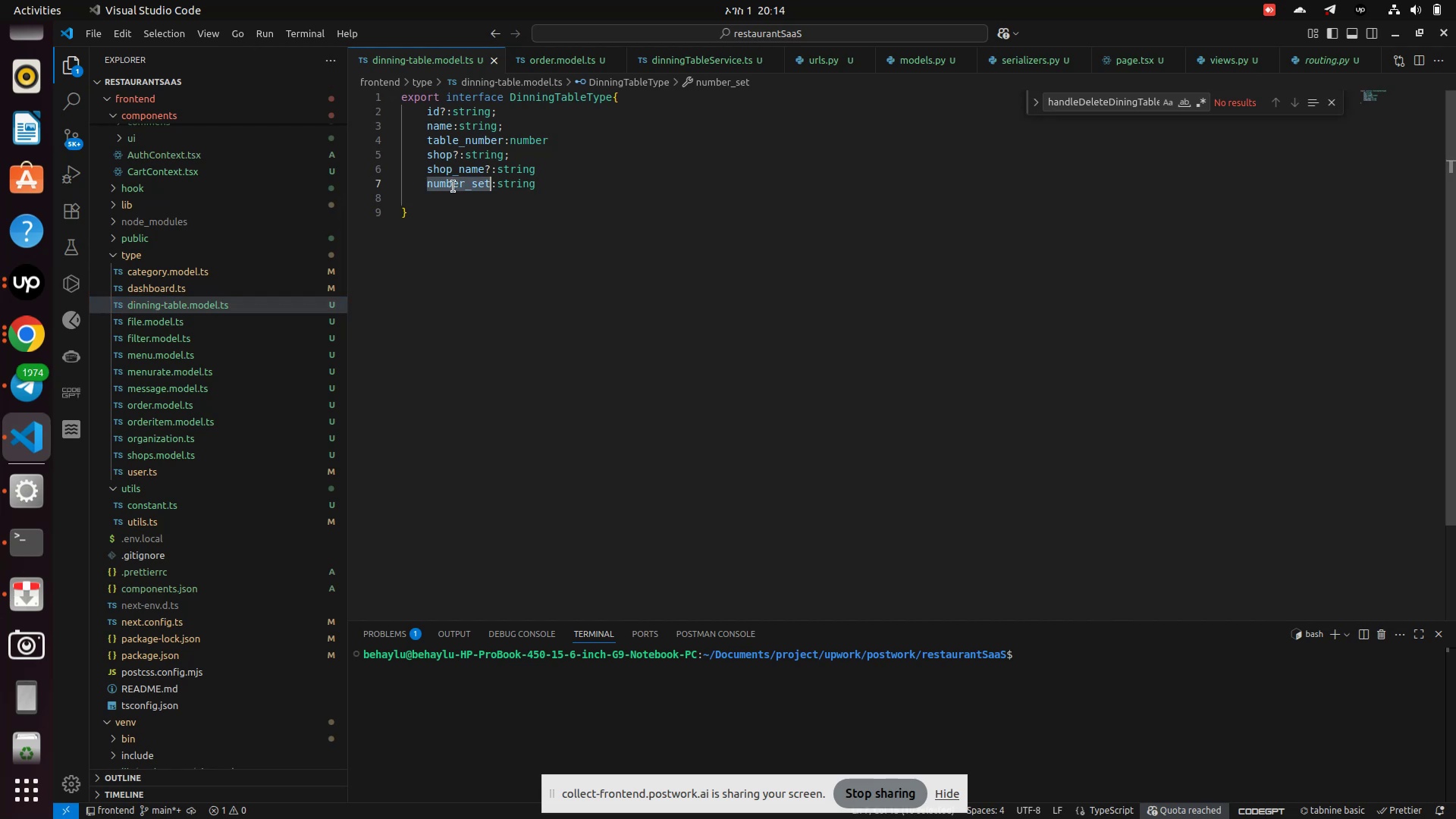 
key(Control+C)
 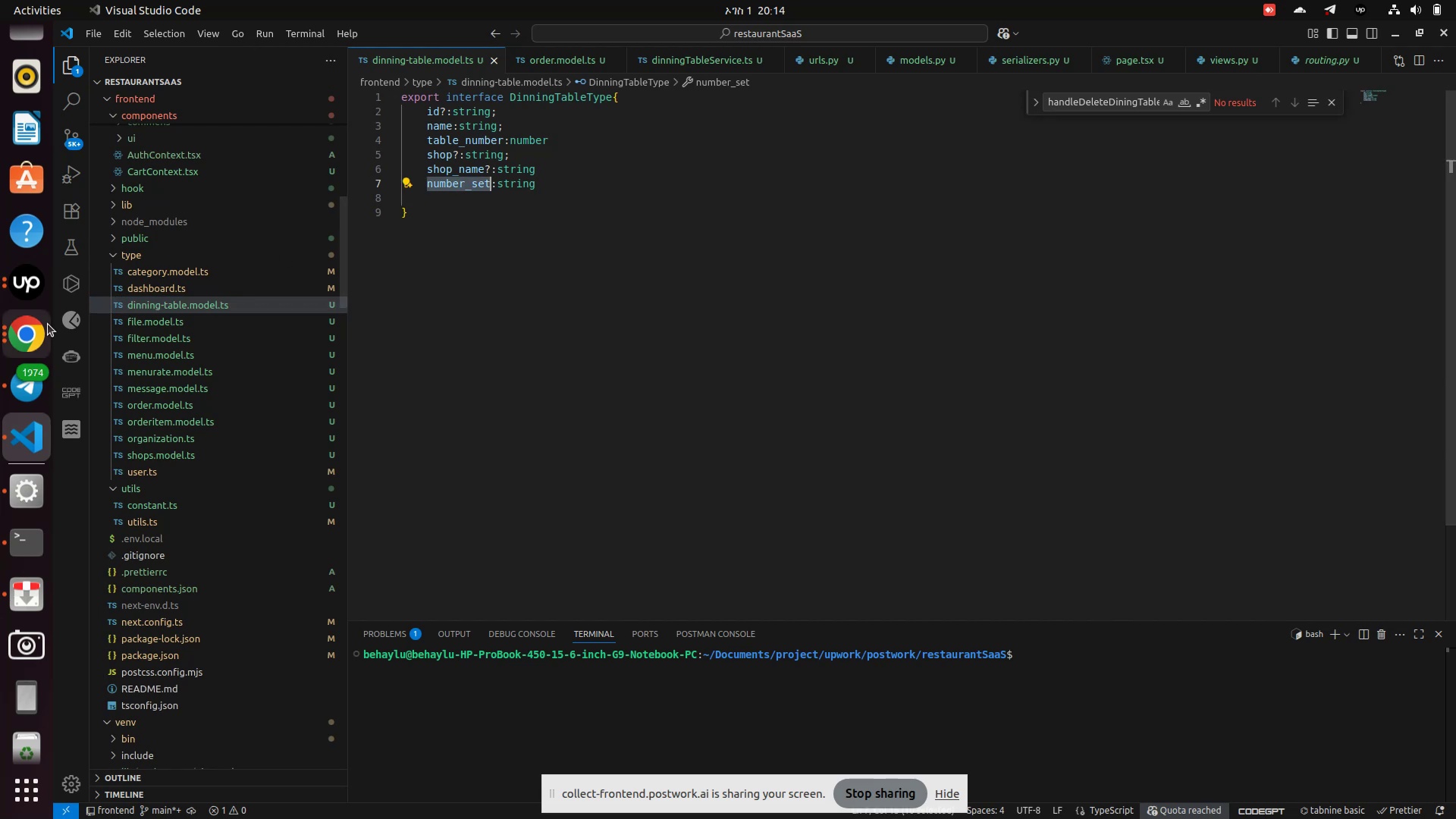 
scroll: coordinate [184, 318], scroll_direction: up, amount: 9.0
 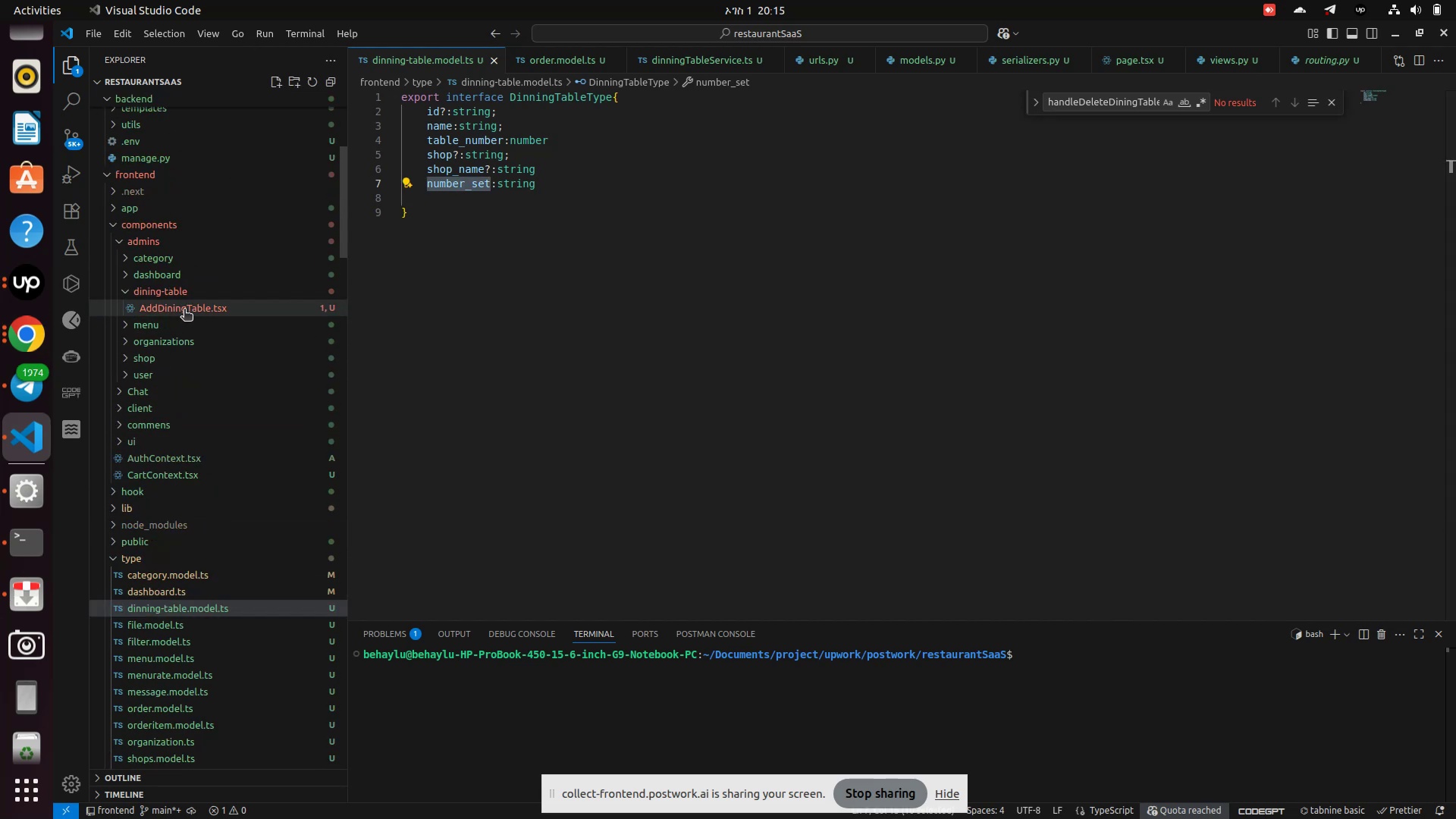 
left_click([184, 310])
 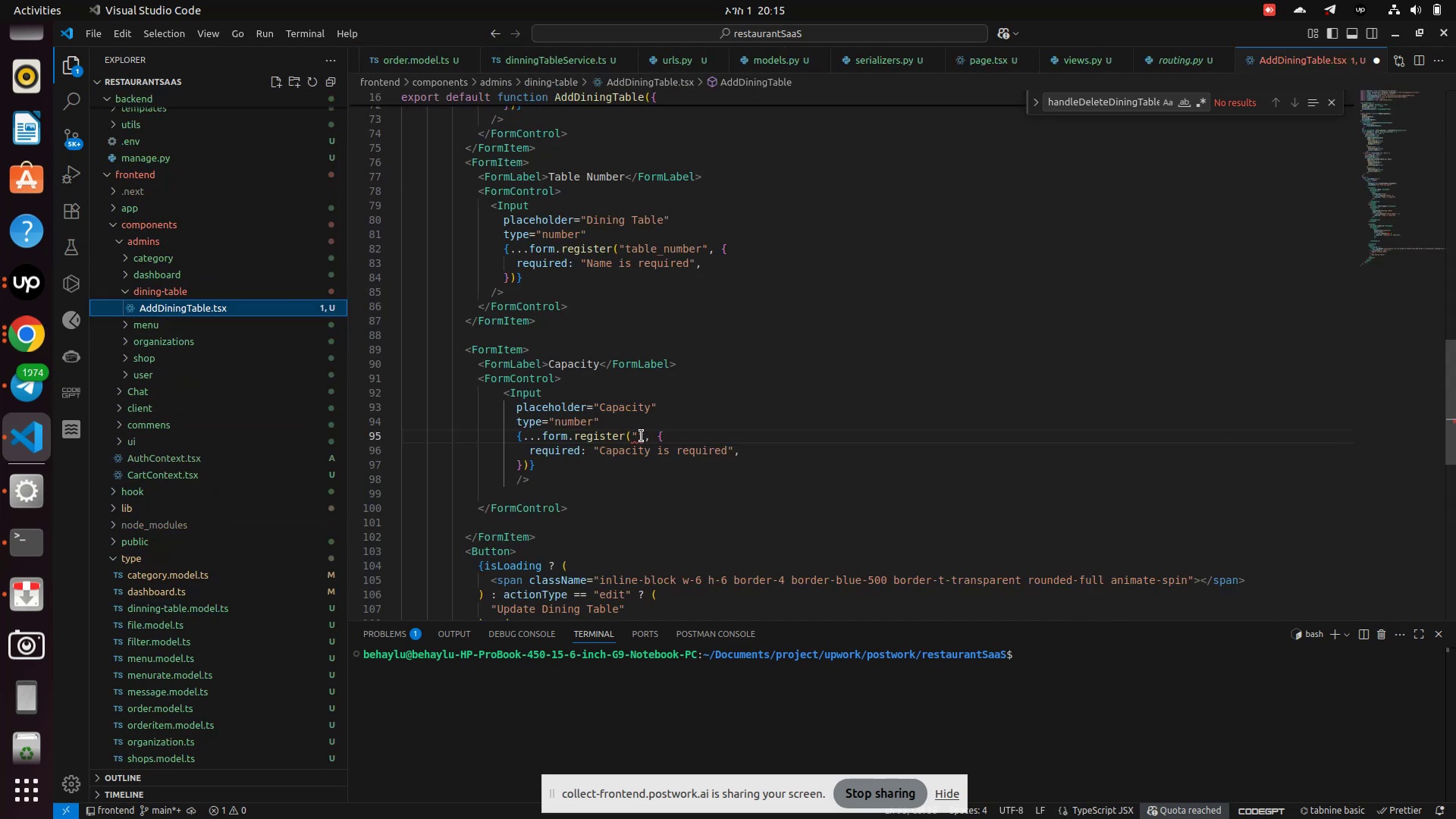 
left_click([641, 436])
 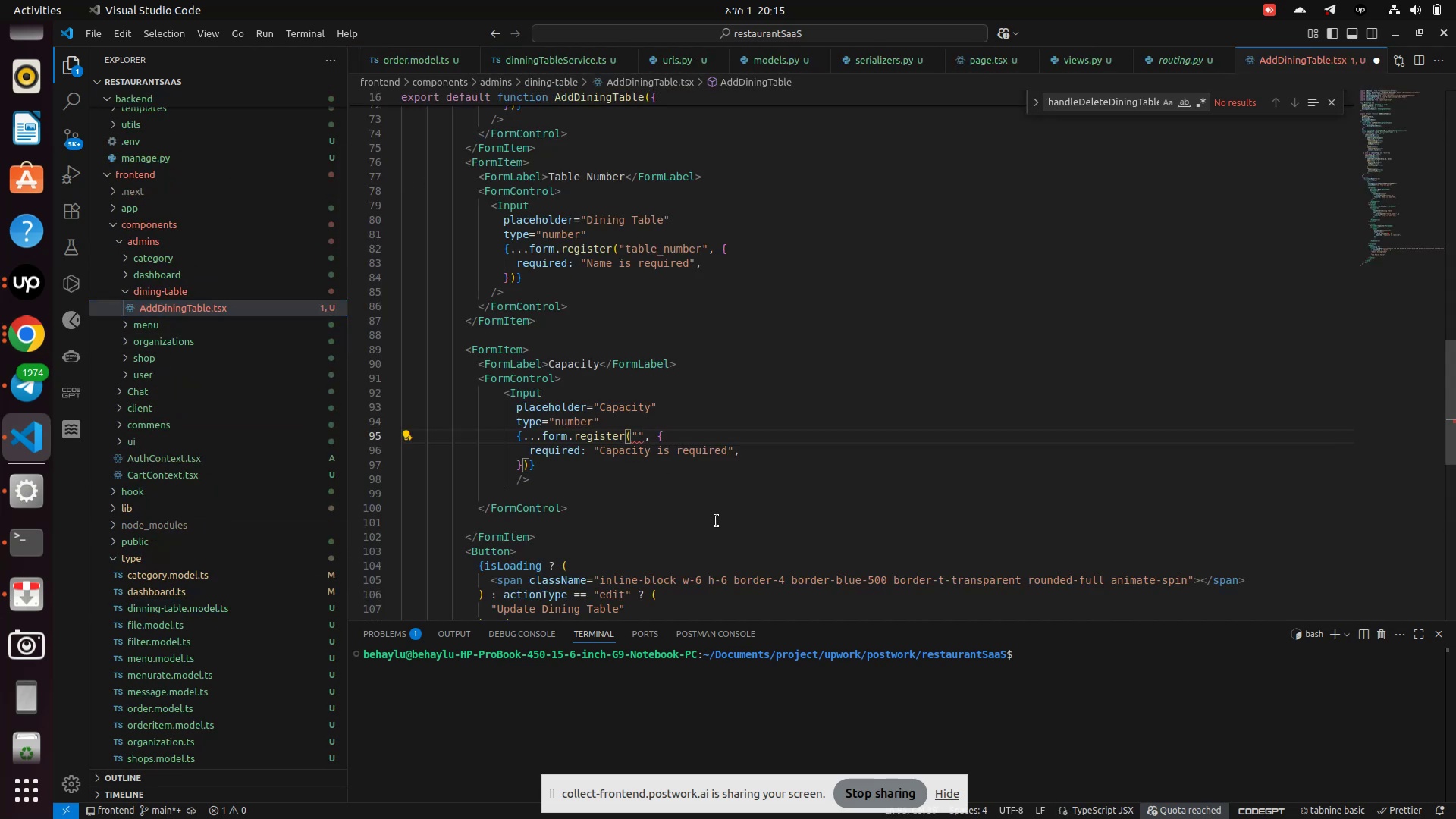 
key(ArrowLeft)
 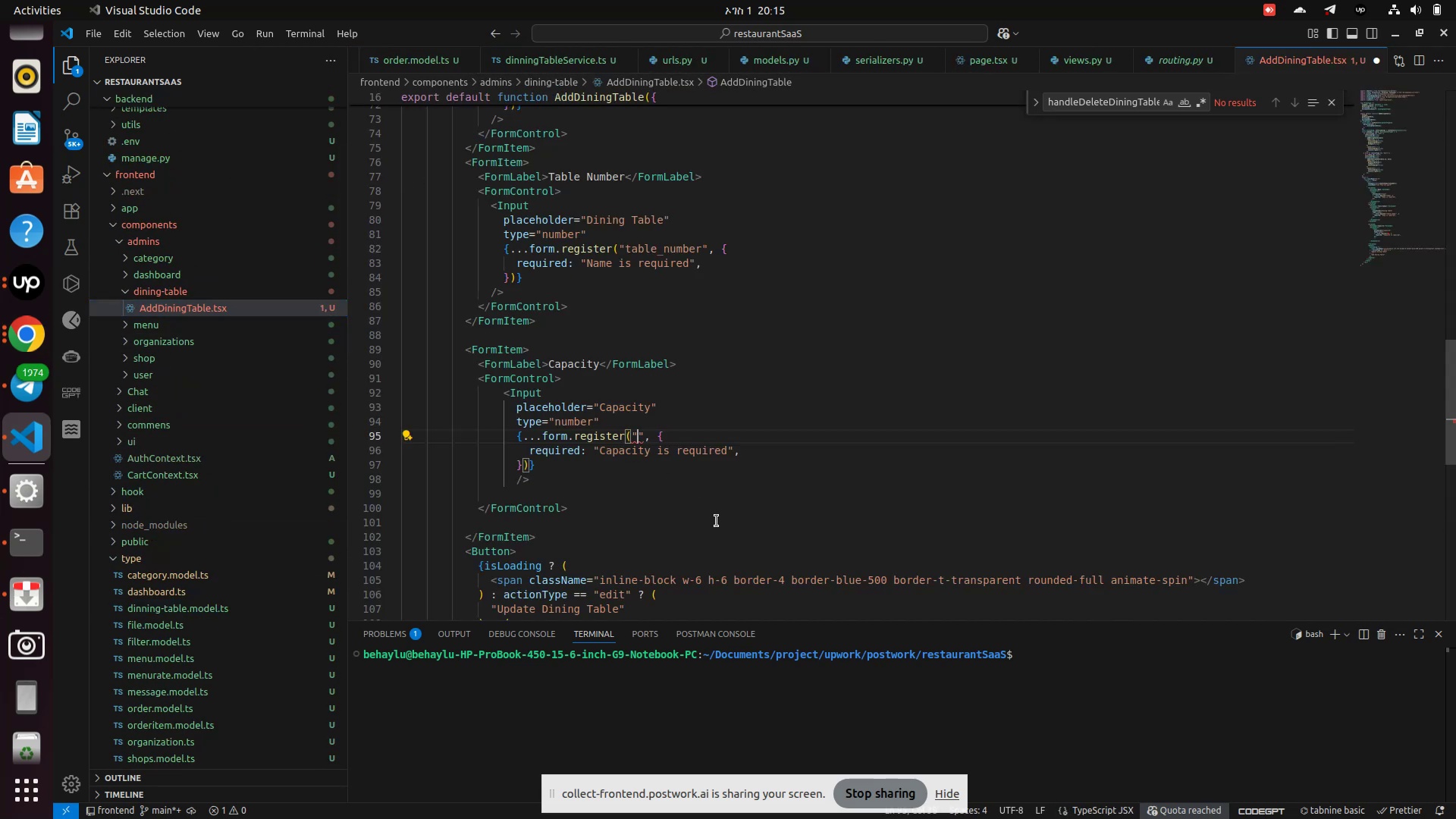 
key(Control+V)
 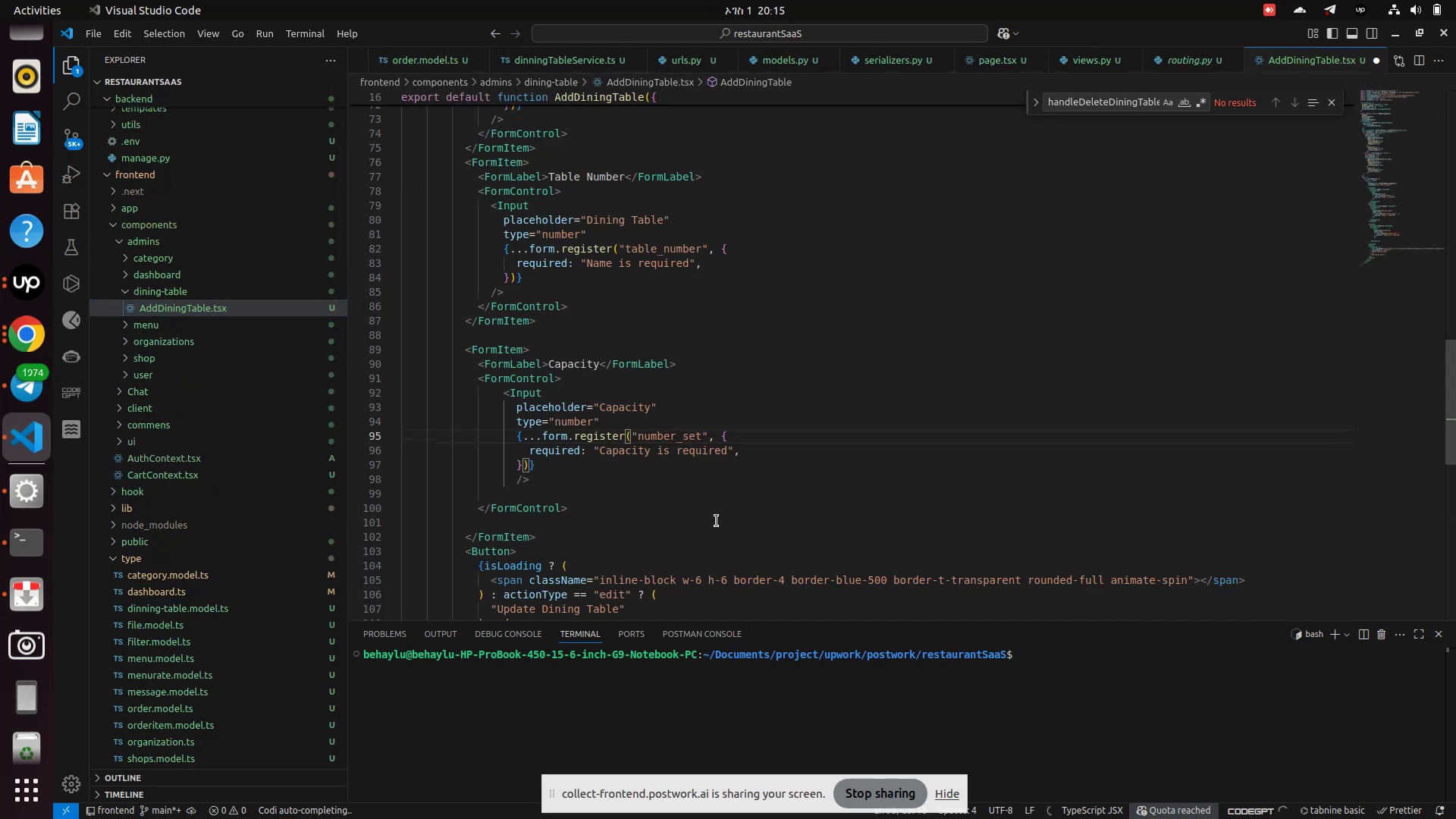 
key(Control+S)
 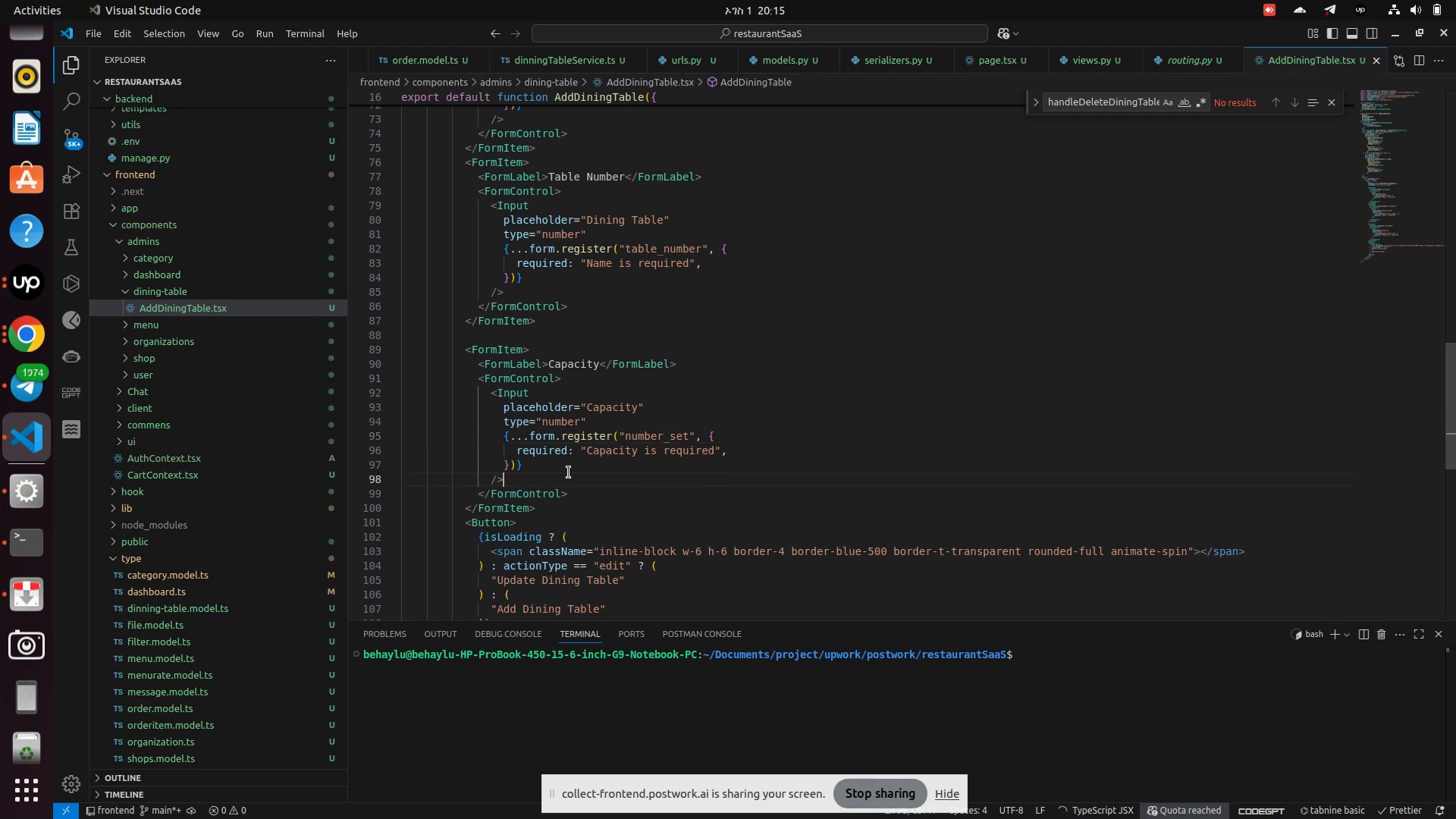 
wait(10.61)
 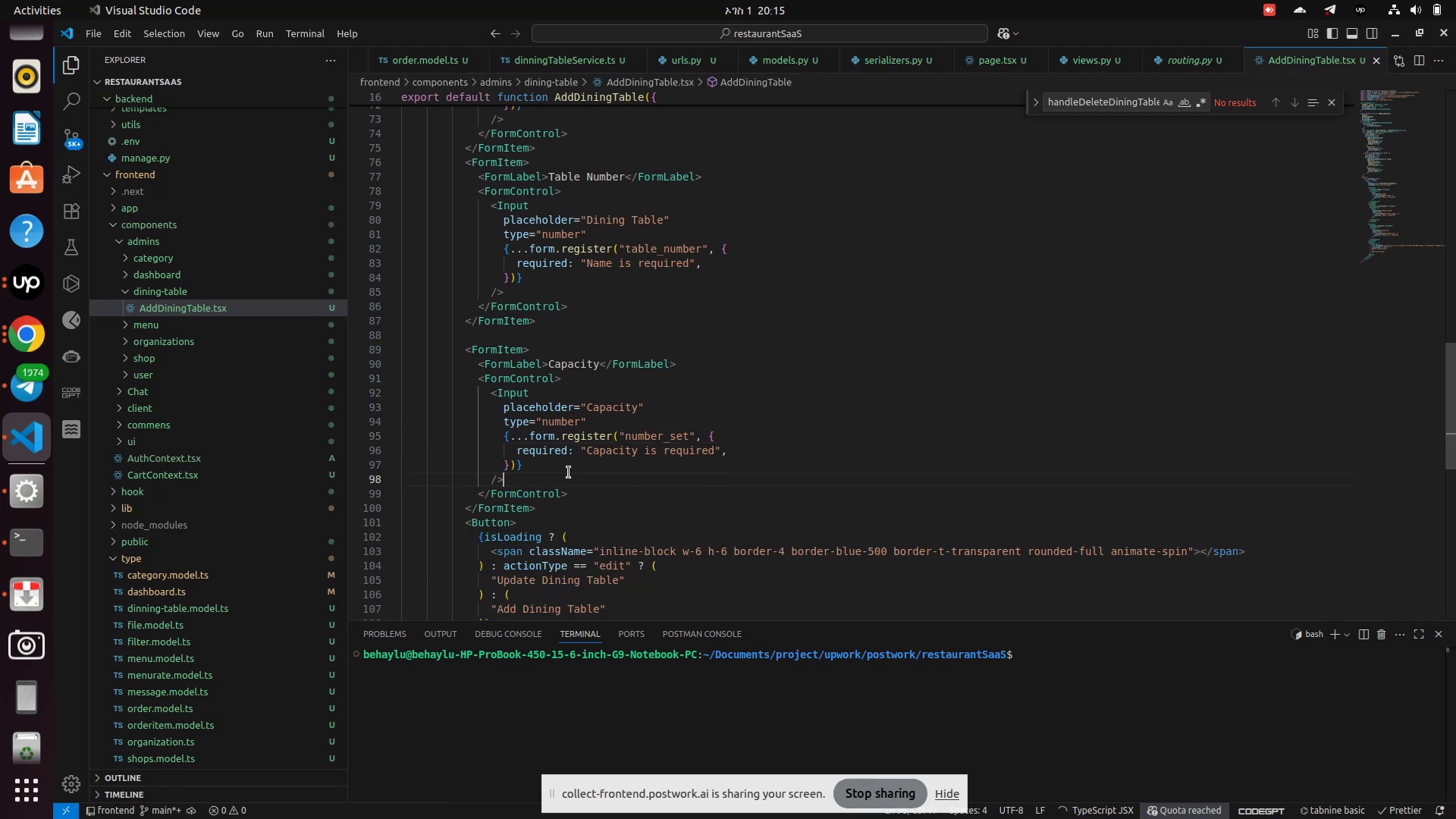 
left_click([32, 336])
 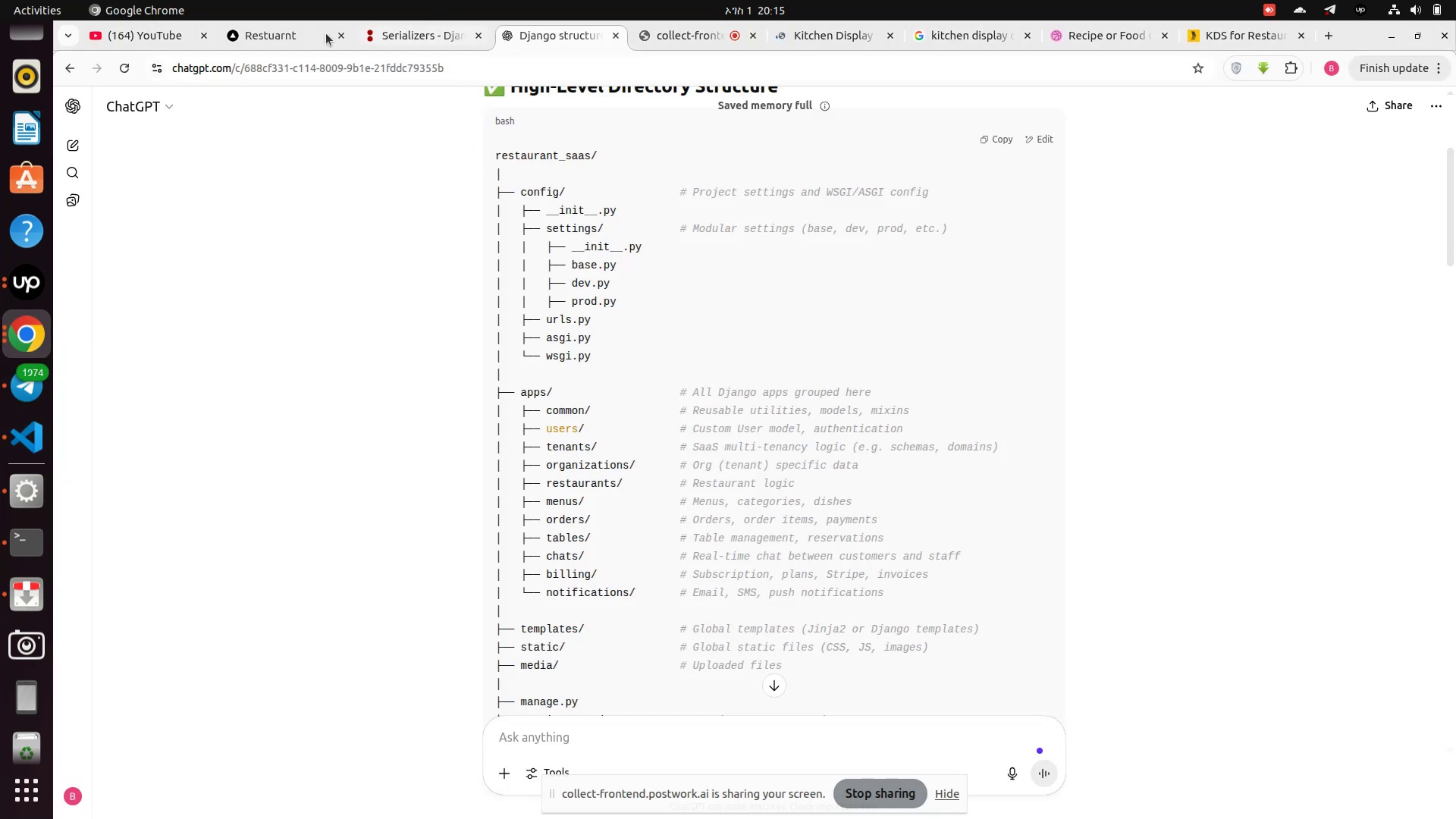 
left_click([261, 42])
 